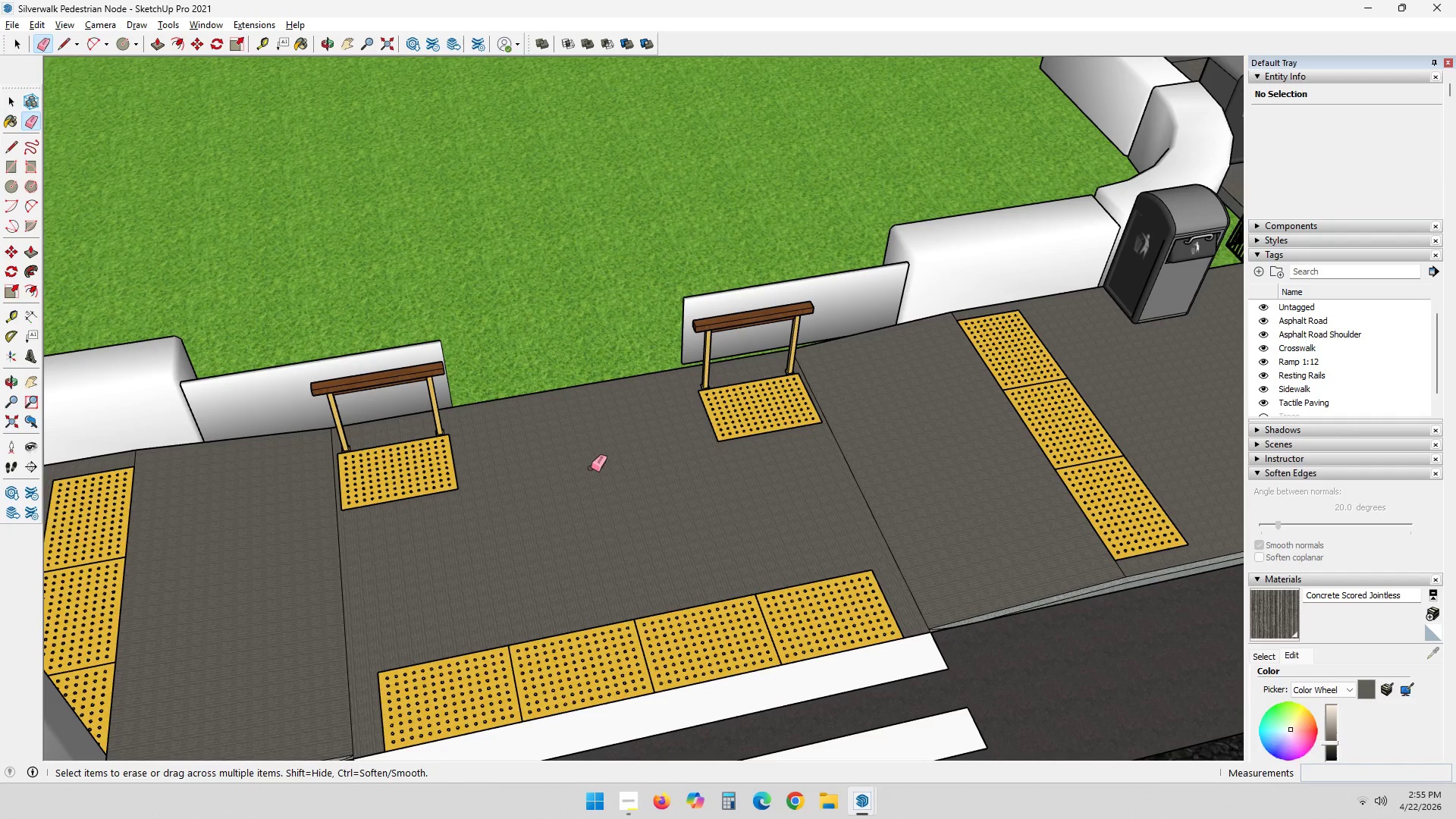 
scroll: coordinate [620, 578], scroll_direction: down, amount: 35.0
 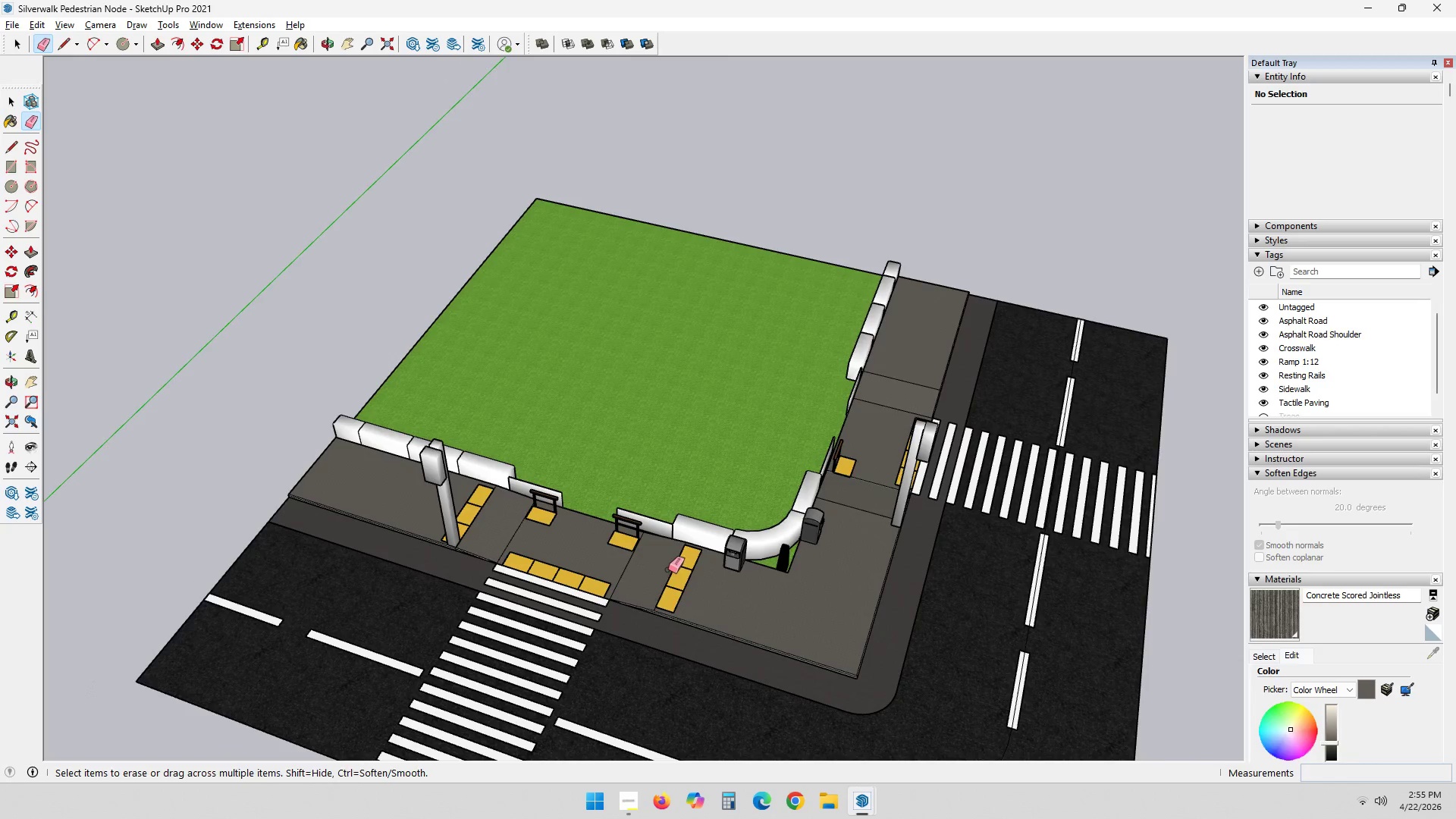 
key(Space)
 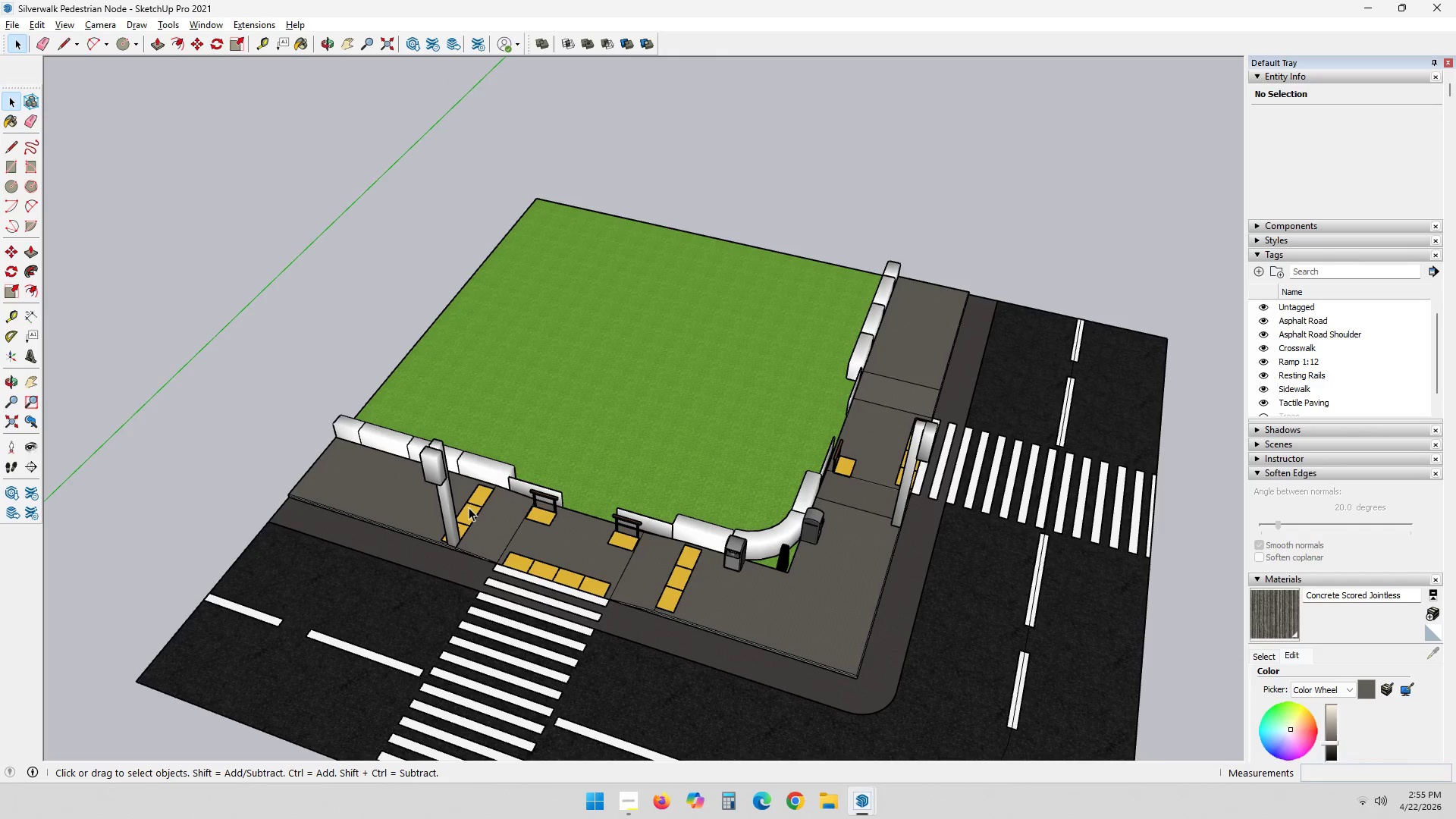 
hold_key(key=ControlLeft, duration=1.97)
left_click([678, 580])
 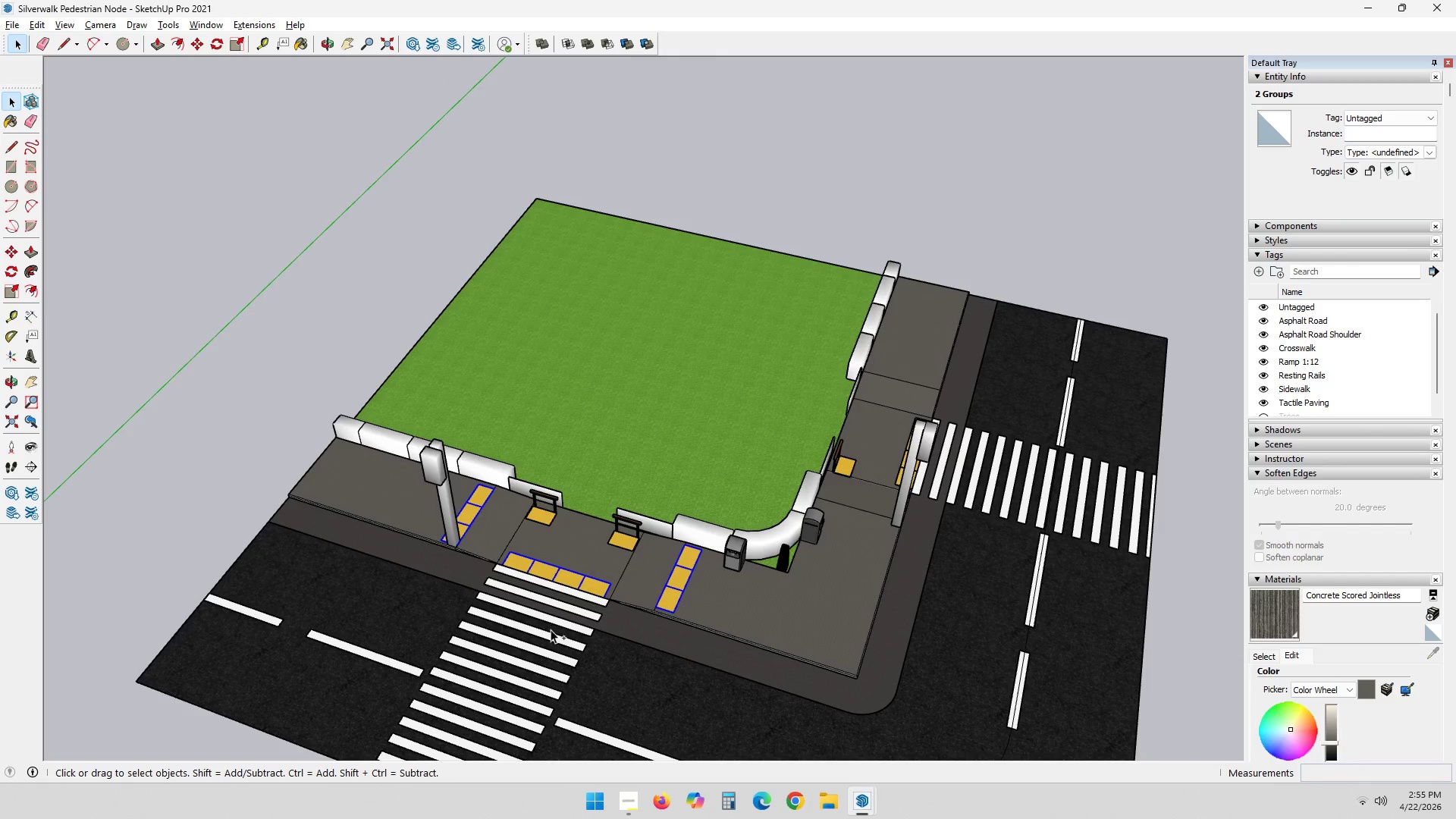 
left_click([549, 630])
 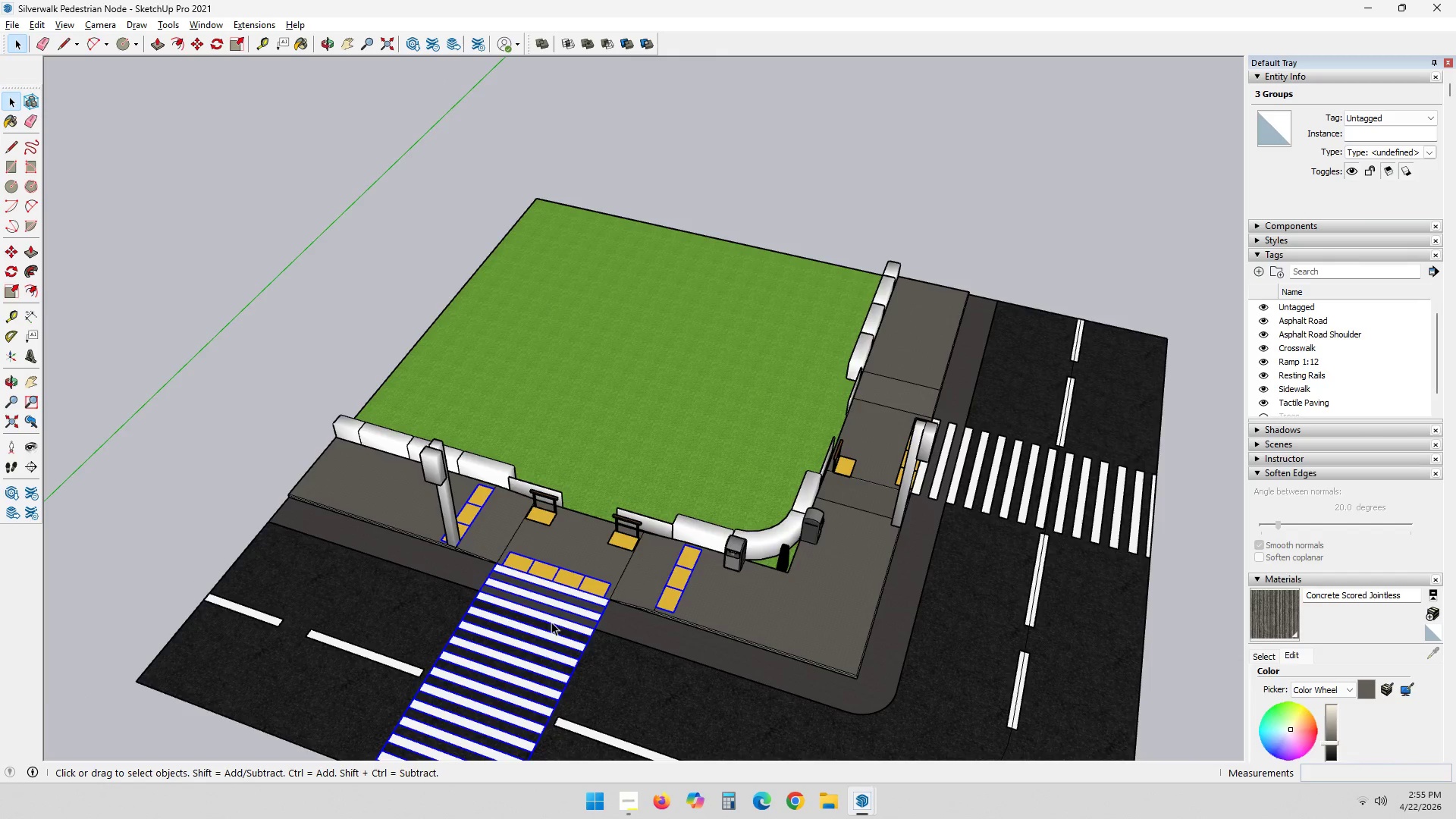 
key(M)
 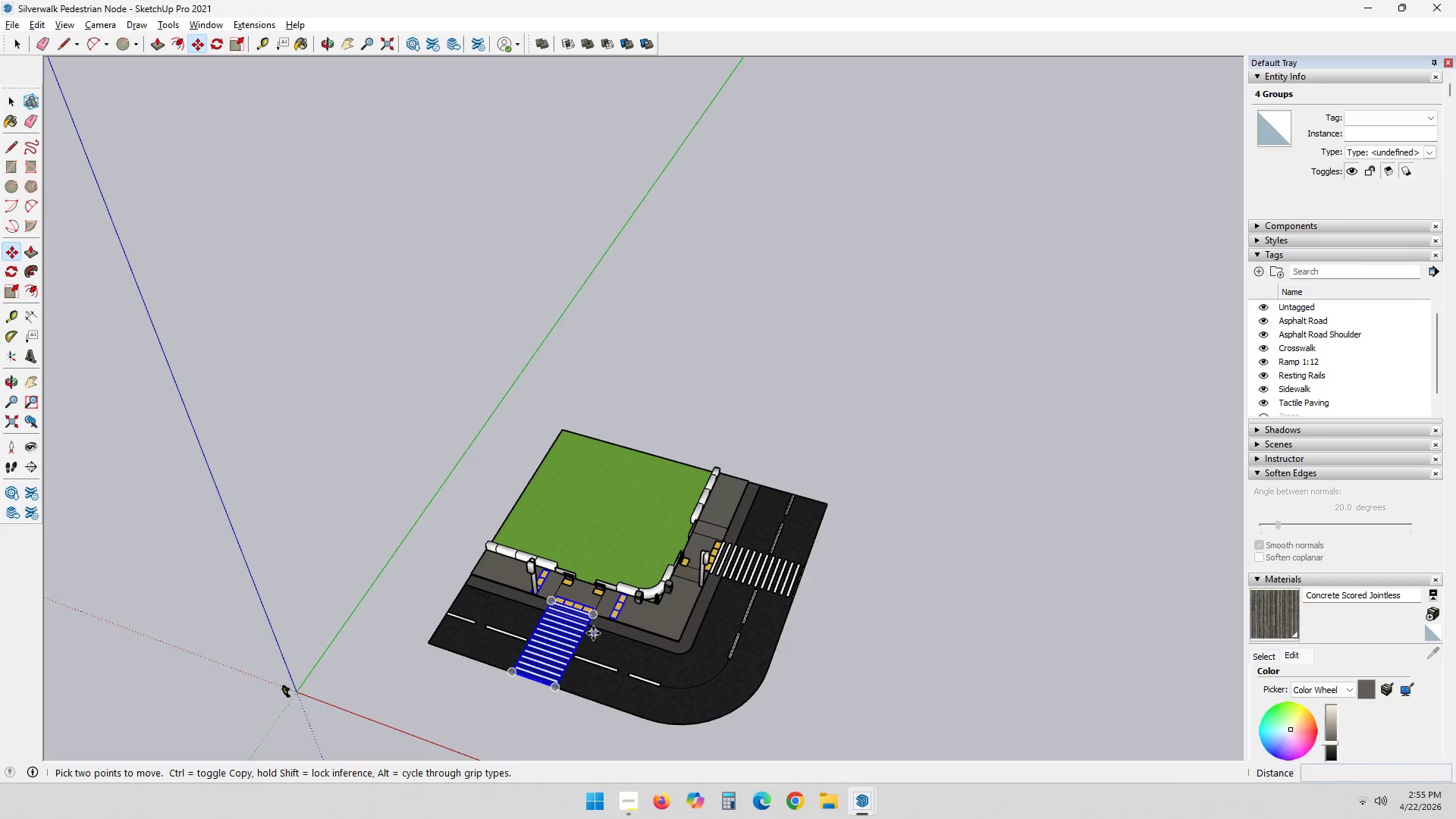 
left_click_drag(start_coordinate=[592, 633], to_coordinate=[599, 631])
 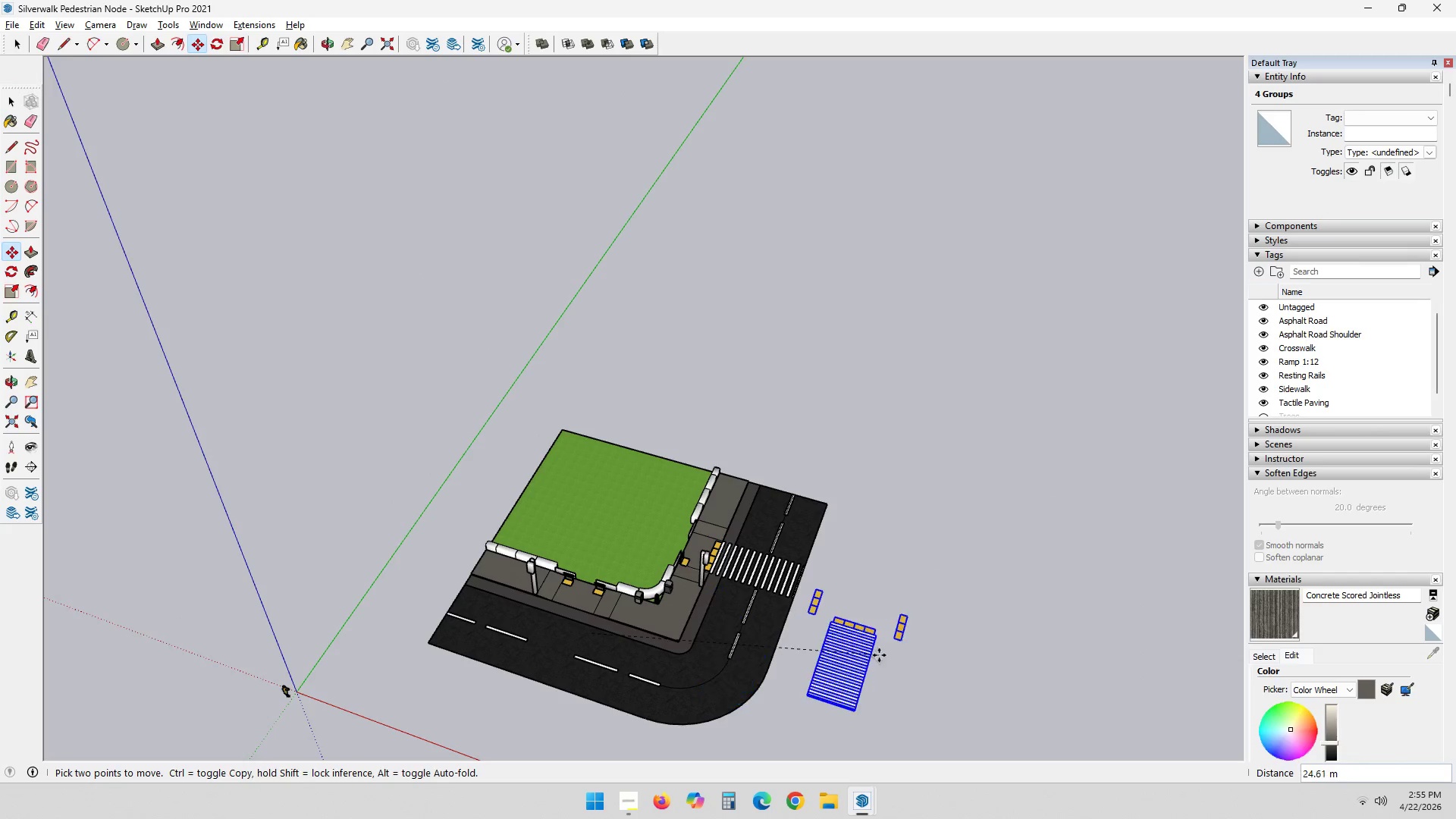 
scroll: coordinate [605, 623], scroll_direction: down, amount: 11.0
 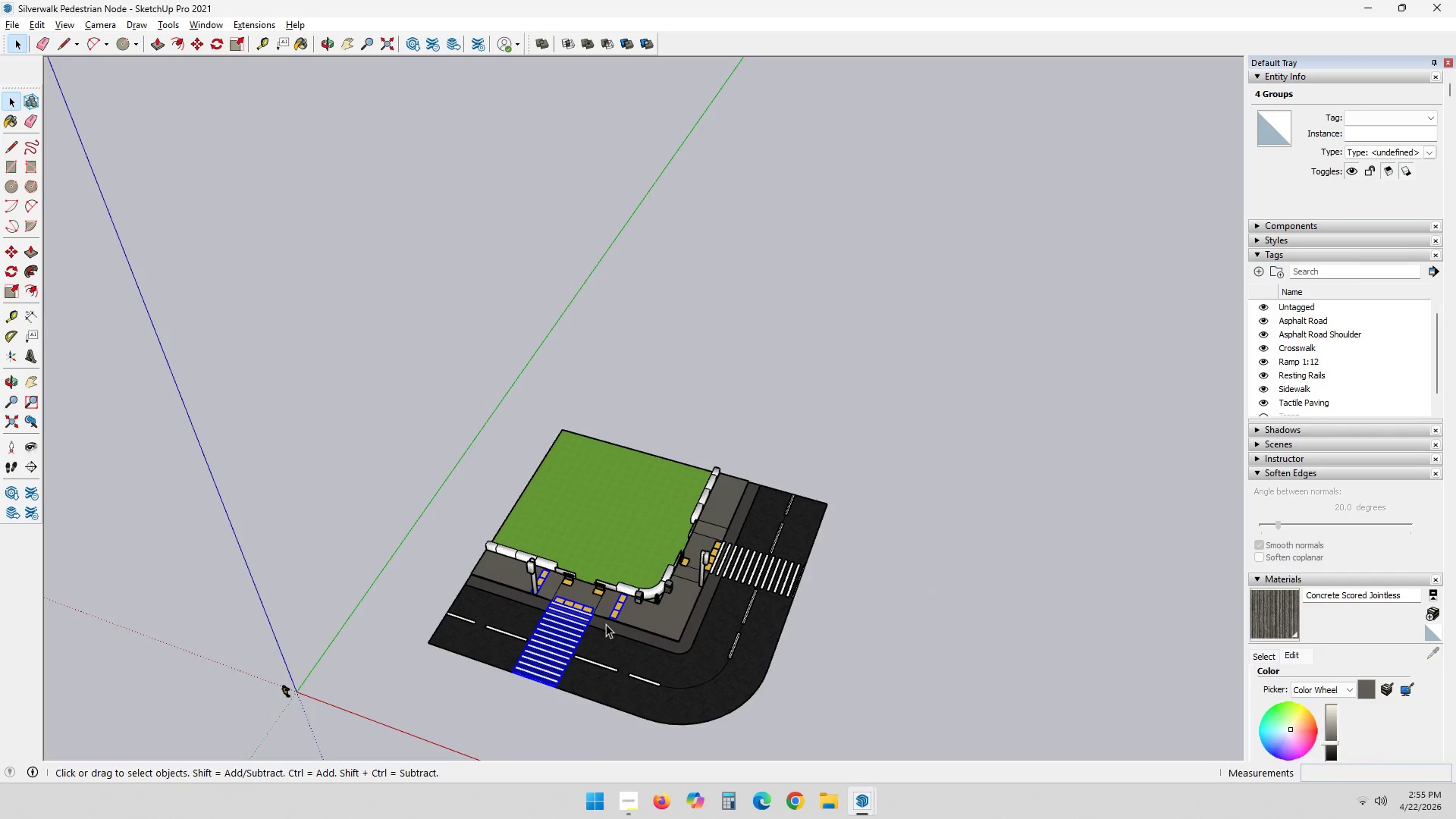 
key(Control+ControlLeft)
 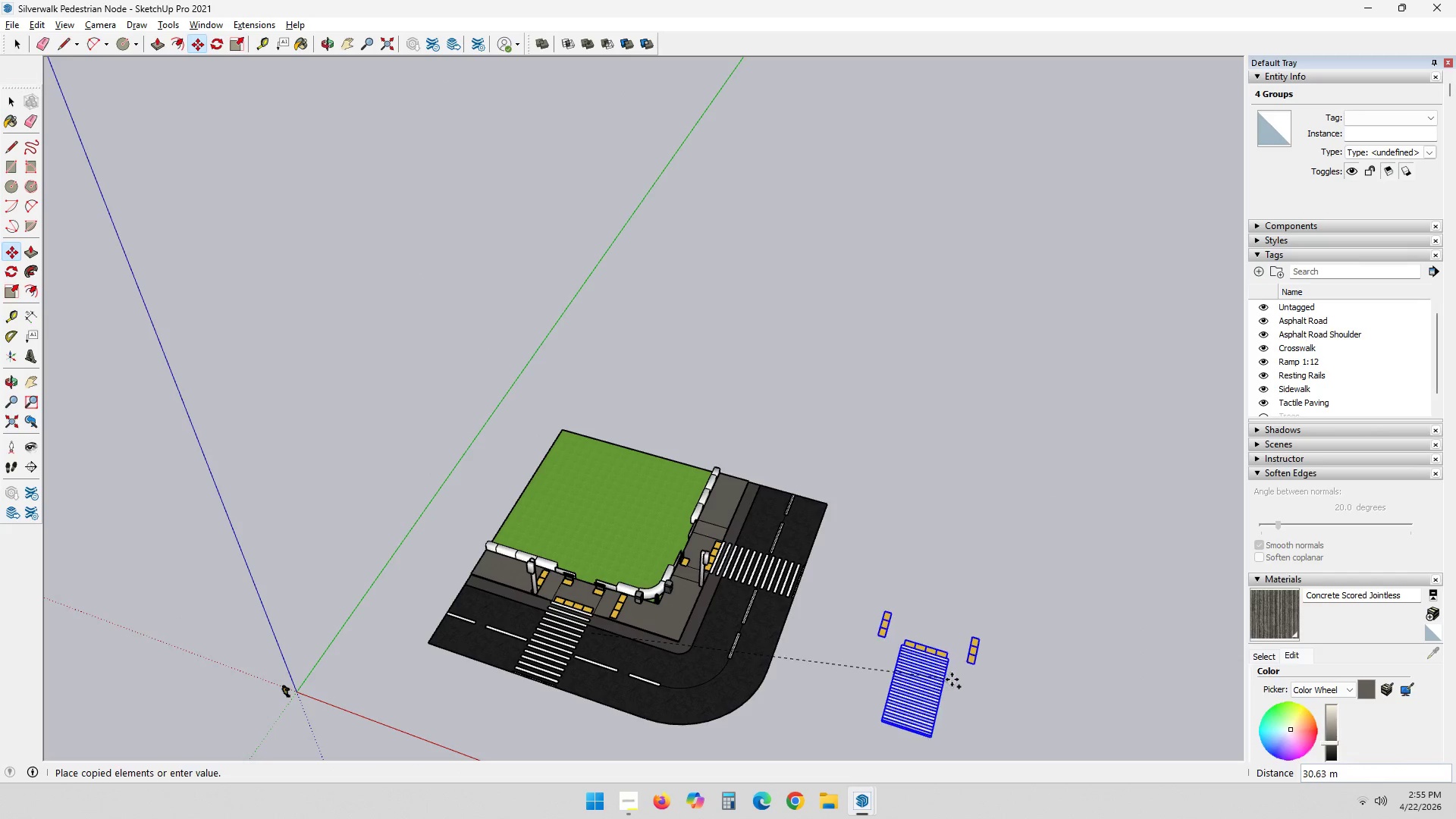 
left_click([952, 676])
 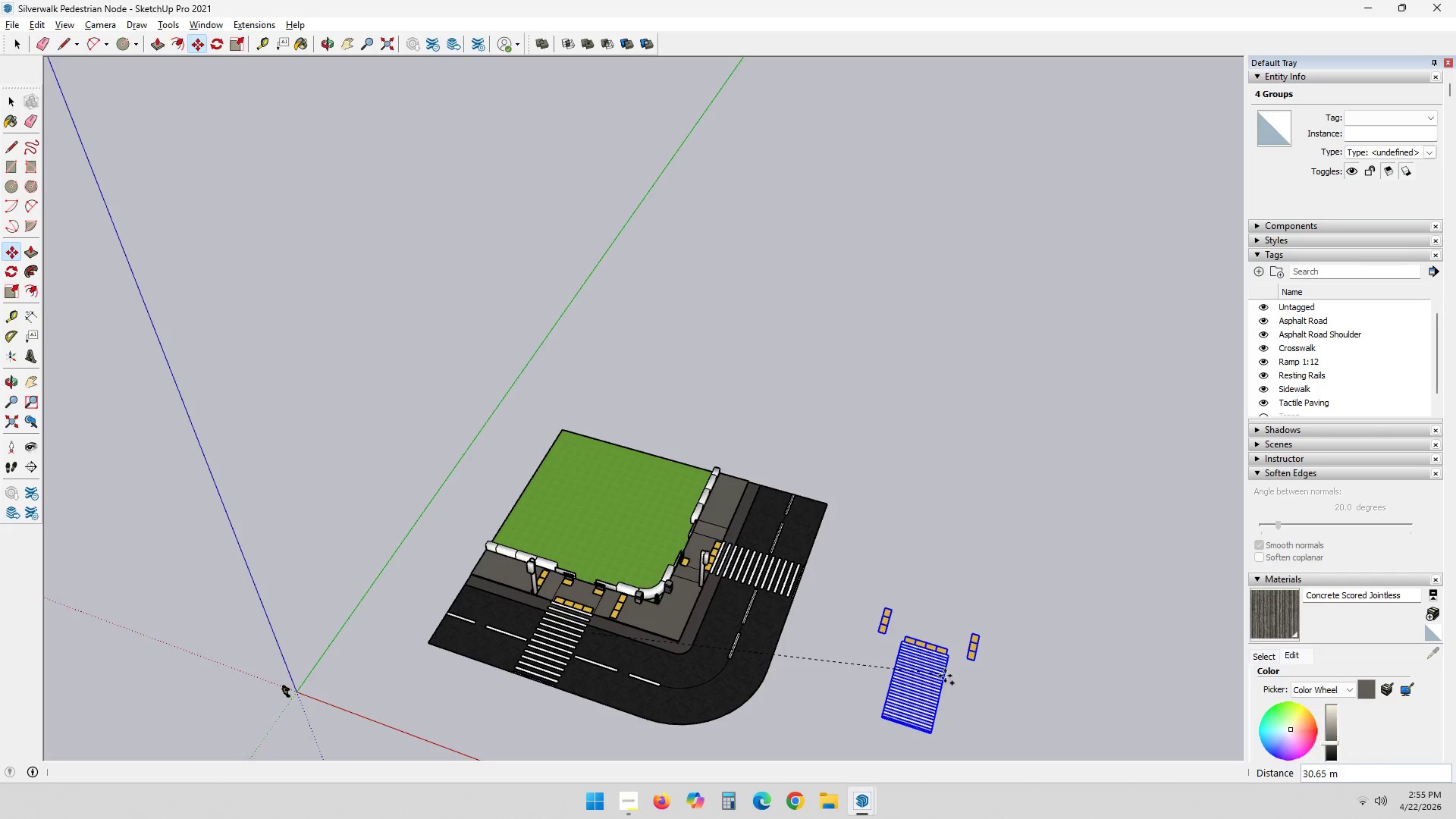 
key(Q)
 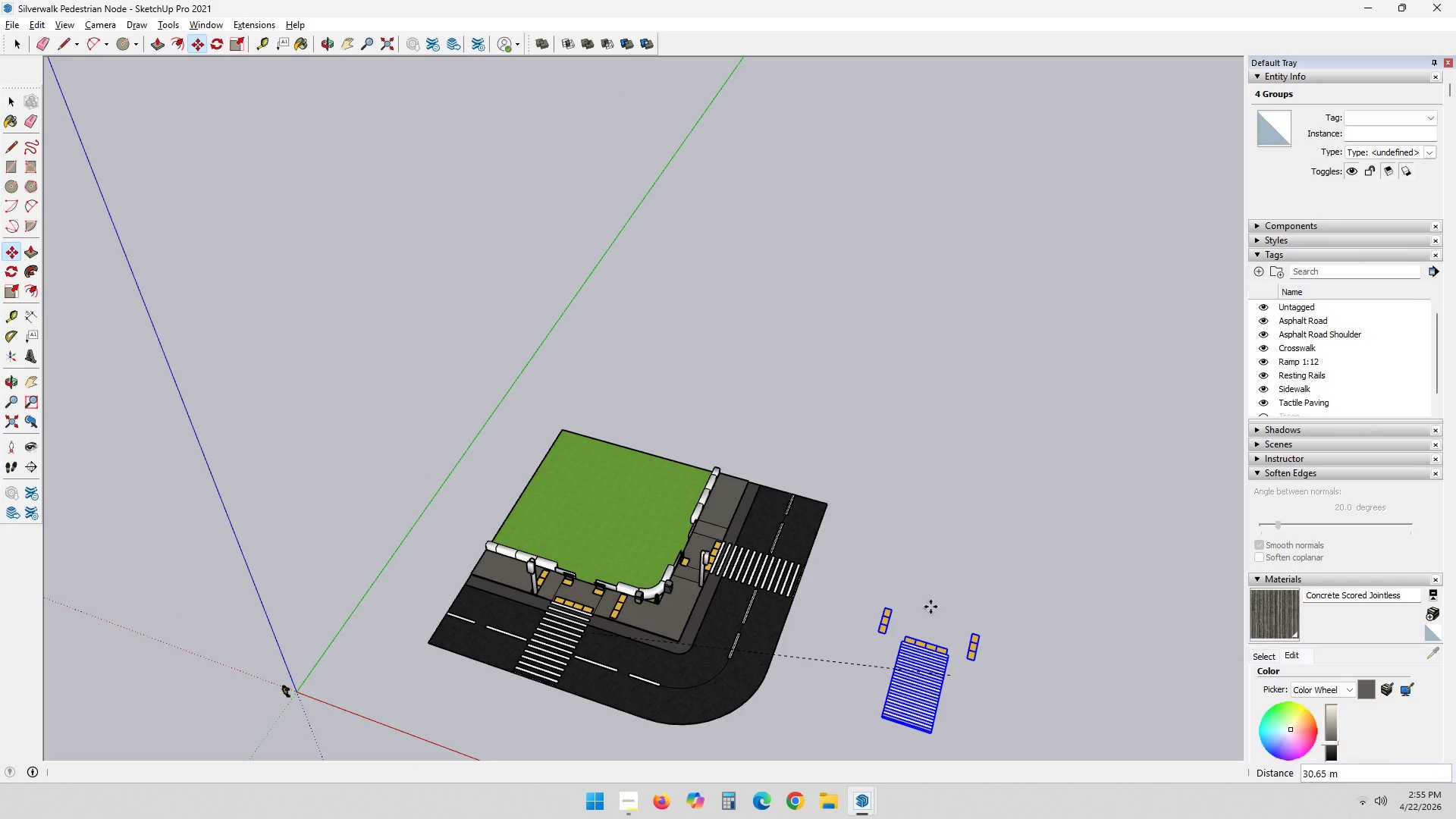 
scroll: coordinate [933, 613], scroll_direction: up, amount: 1.0
 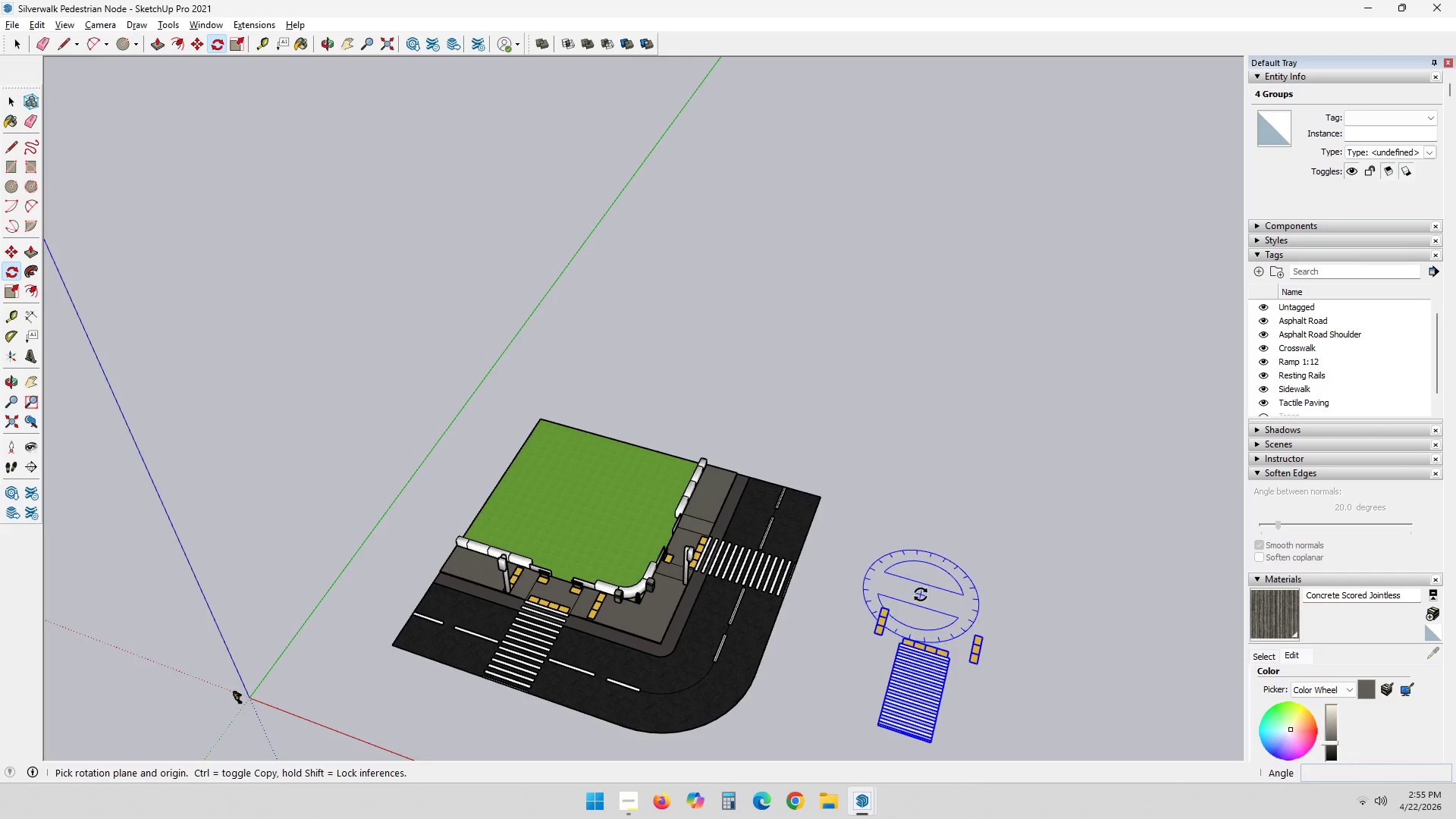 
left_click([930, 597])
 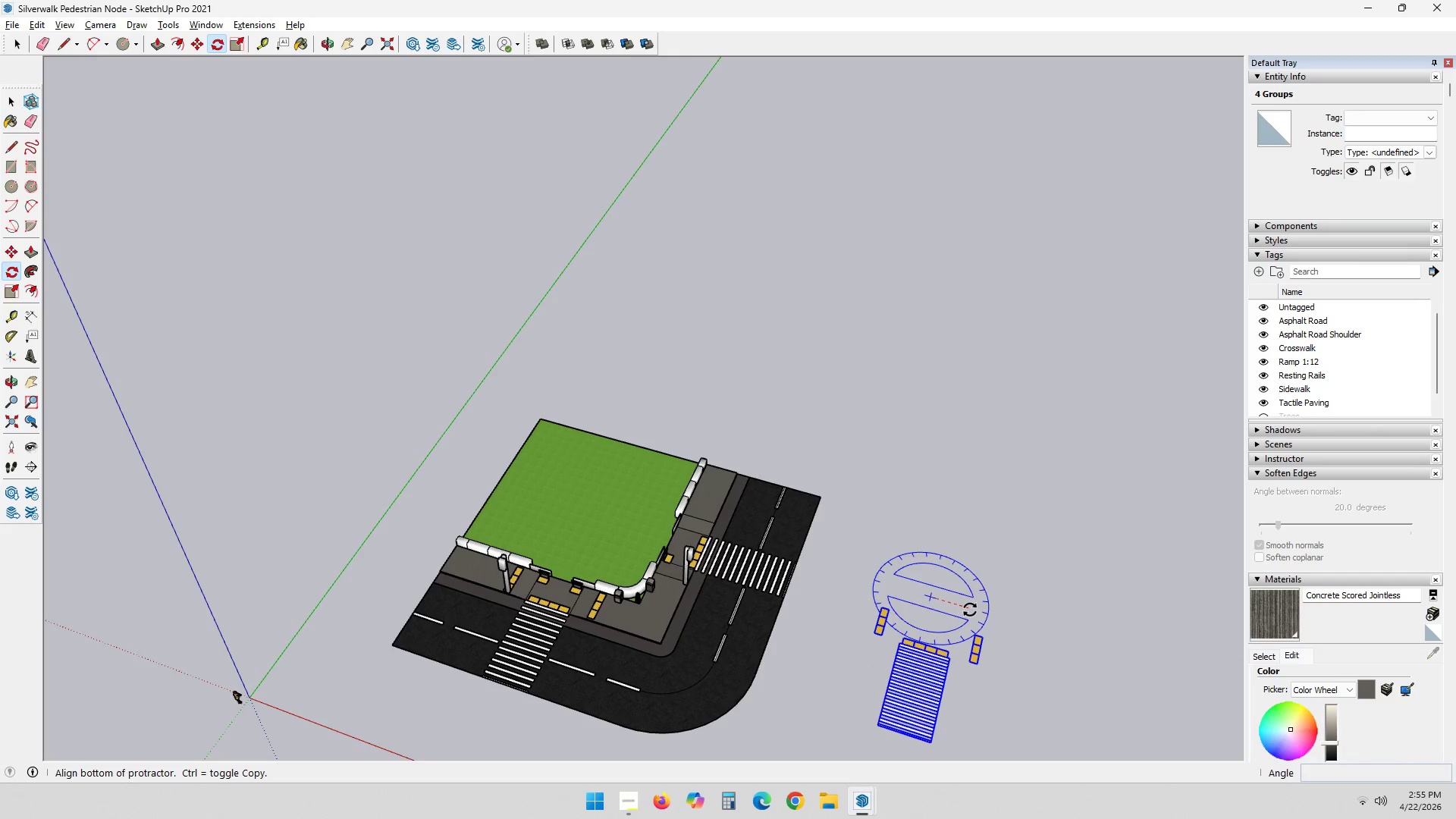 
left_click([970, 610])
 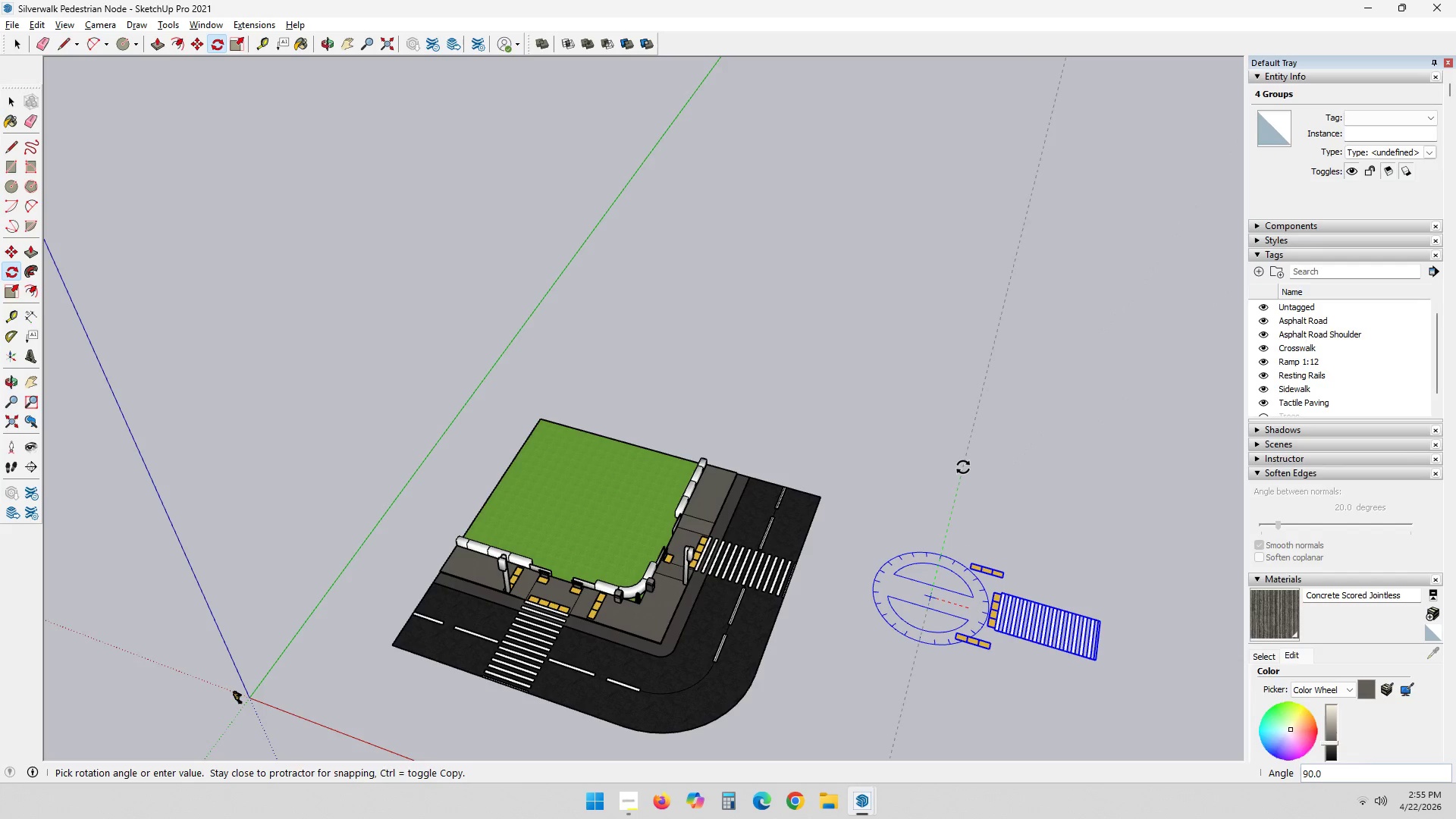 
left_click([962, 466])
 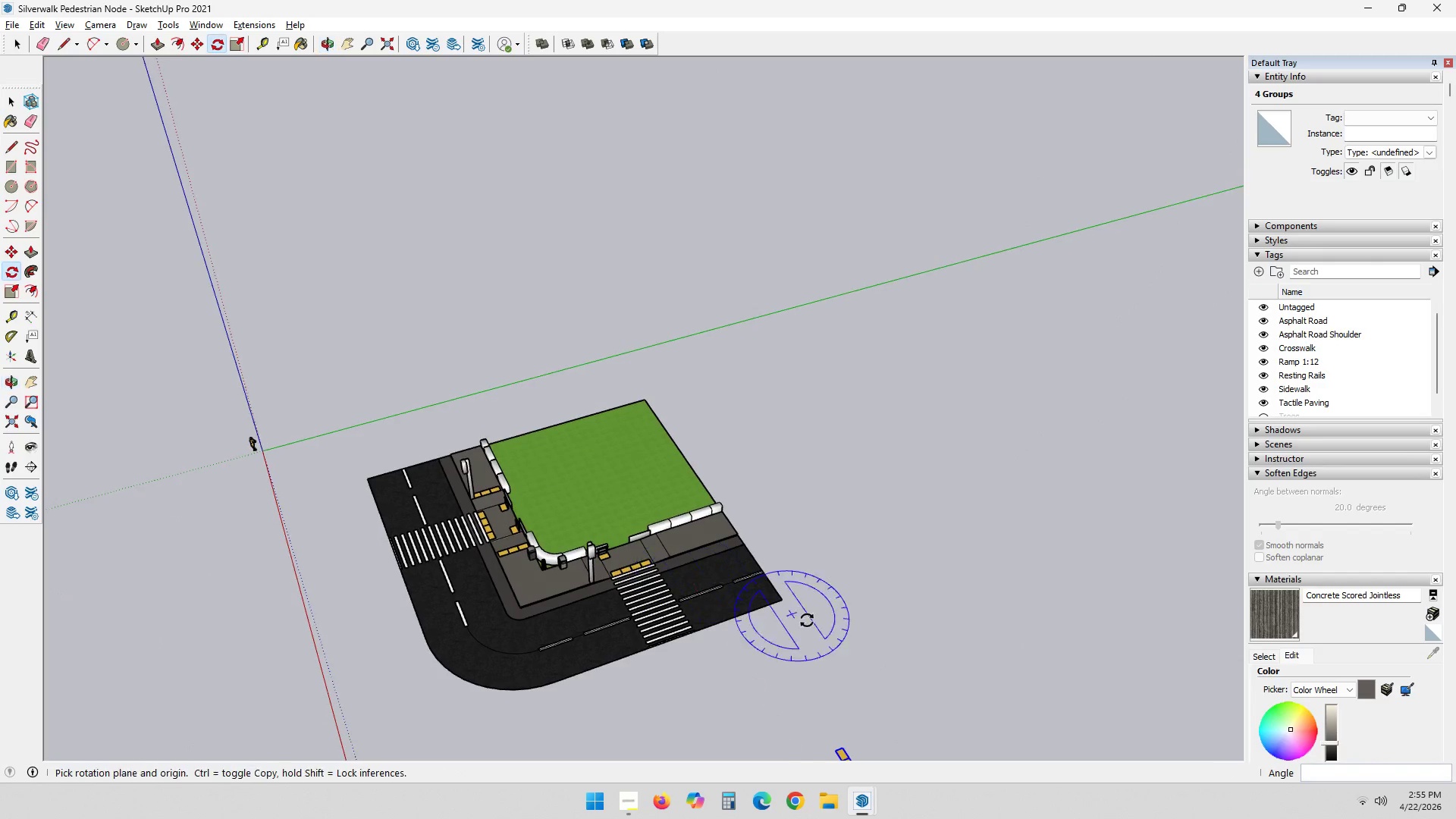 
key(Shift+ShiftLeft)
 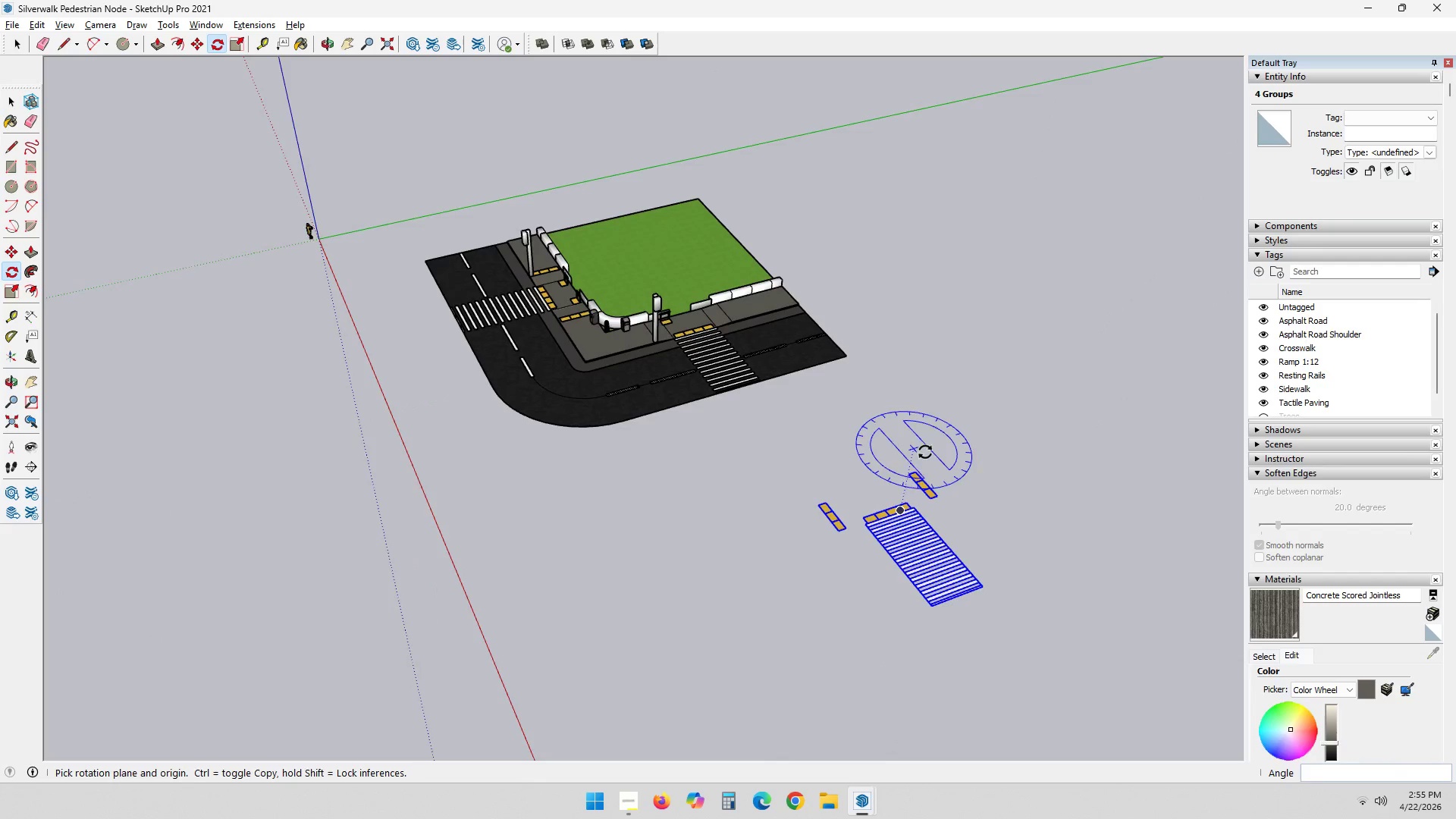 
key(Space)
 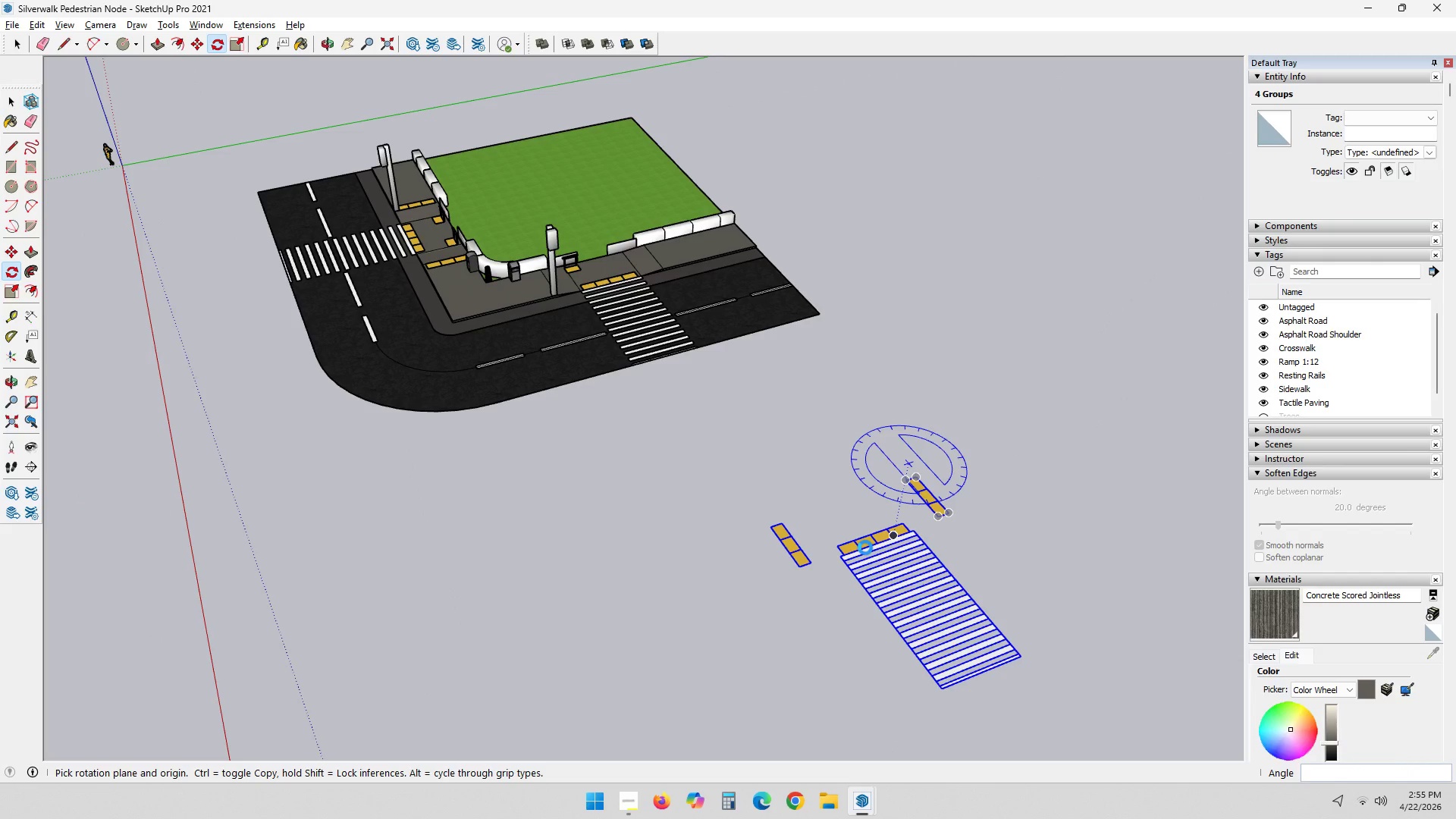 
scroll: coordinate [777, 545], scroll_direction: up, amount: 10.0
 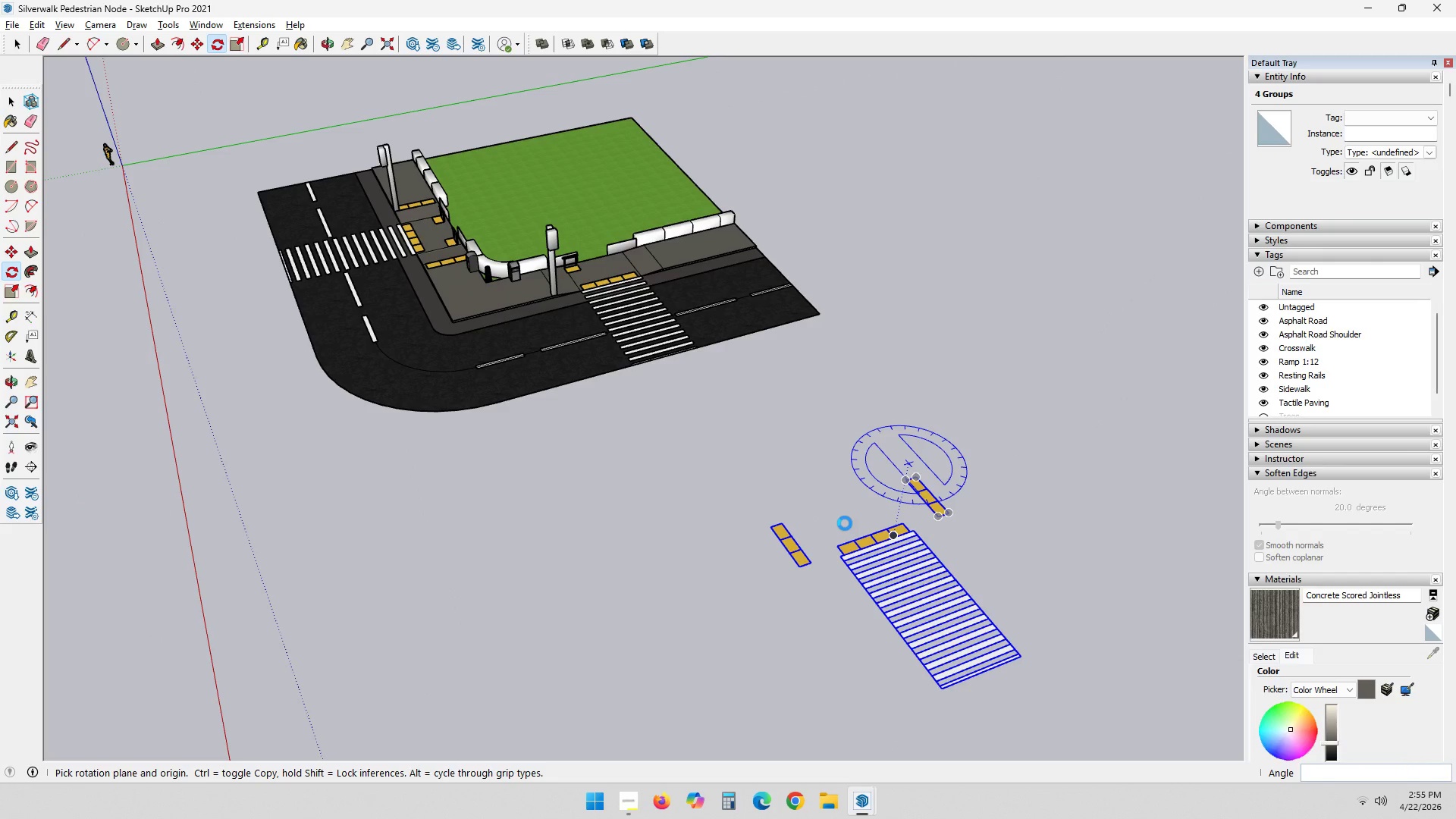 
hold_key(key=ControlLeft, duration=0.34)
 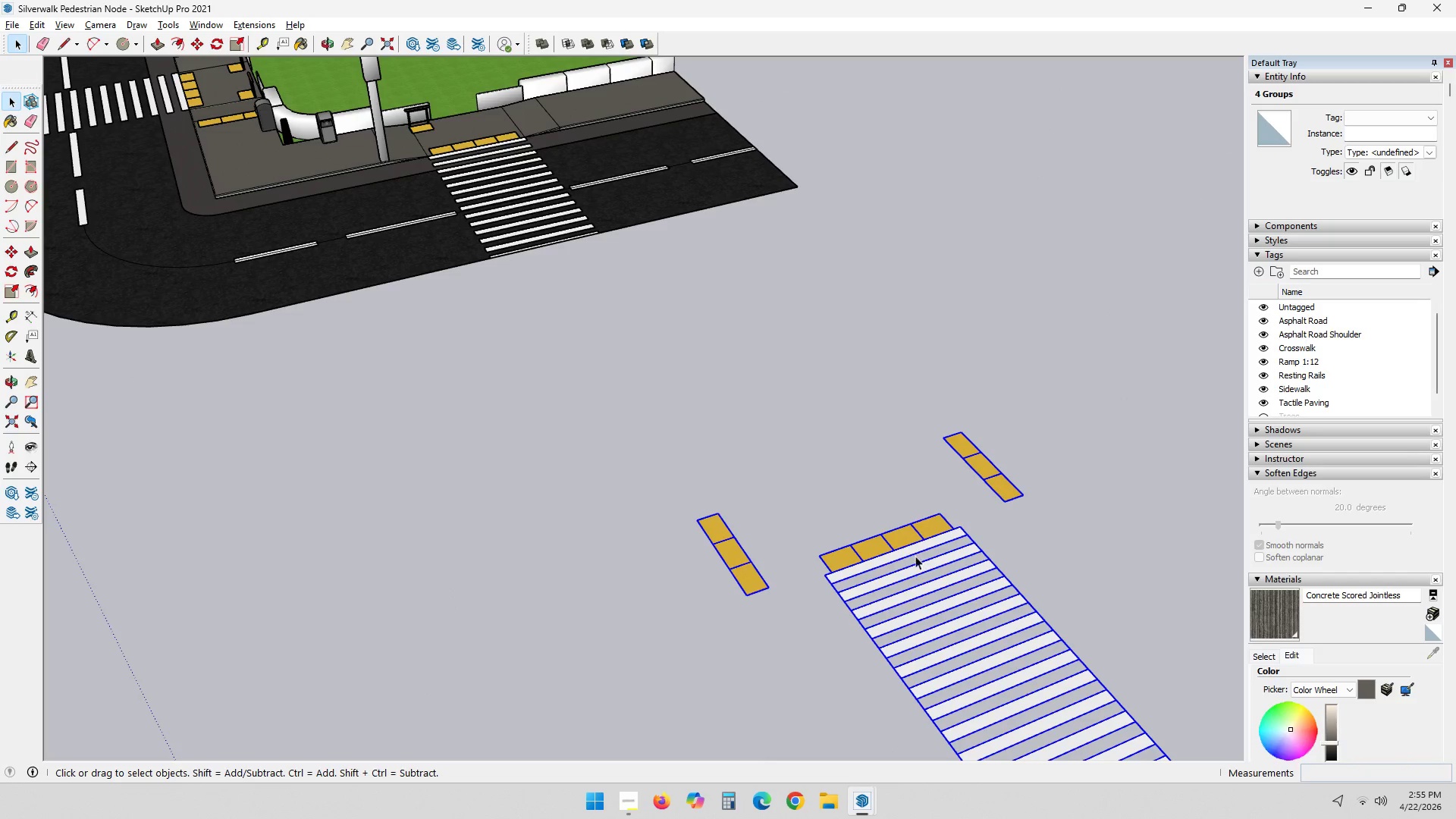 
scroll: coordinate [868, 549], scroll_direction: up, amount: 4.0
 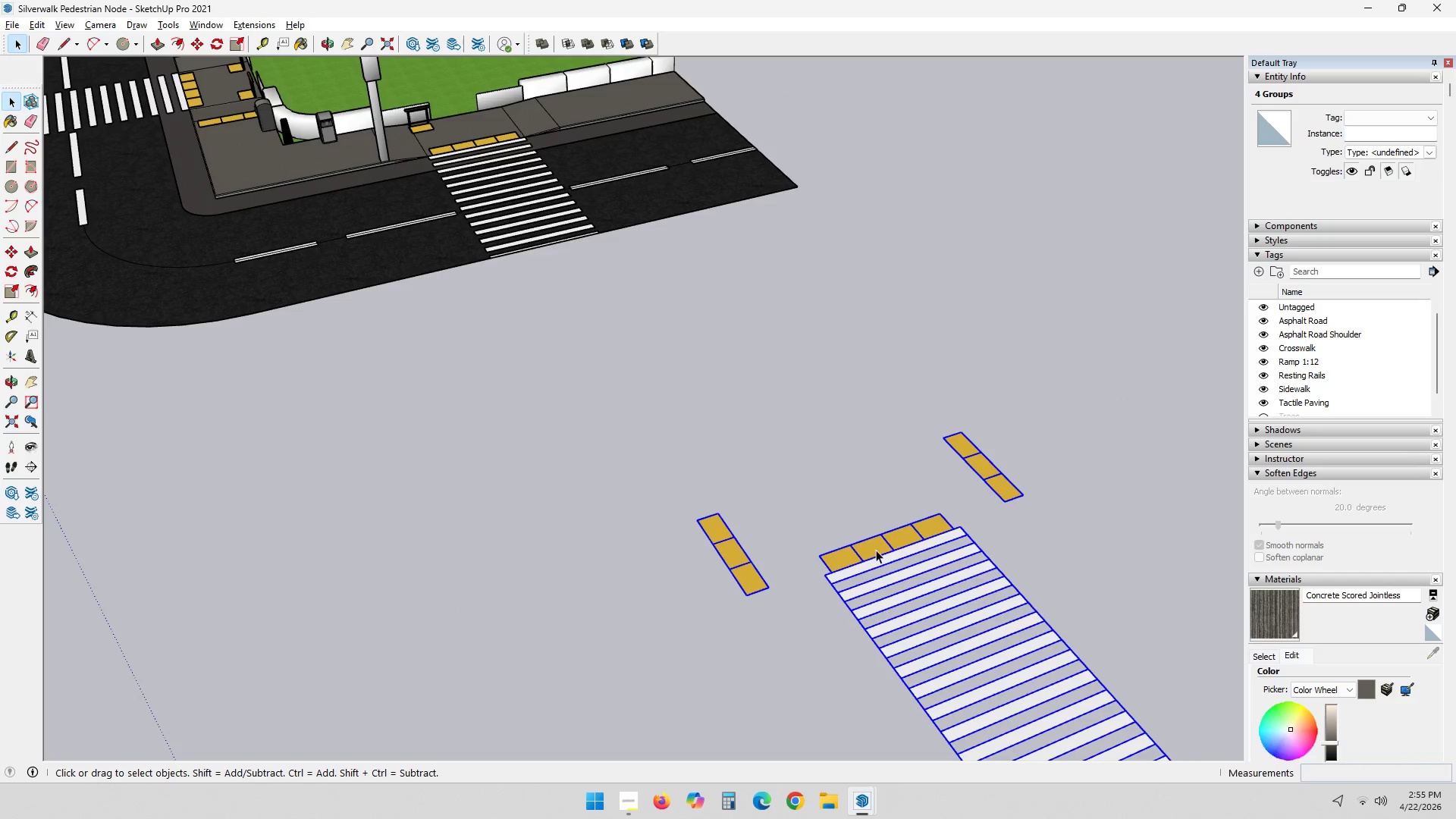 
hold_key(key=CapsLock, duration=0.34)
 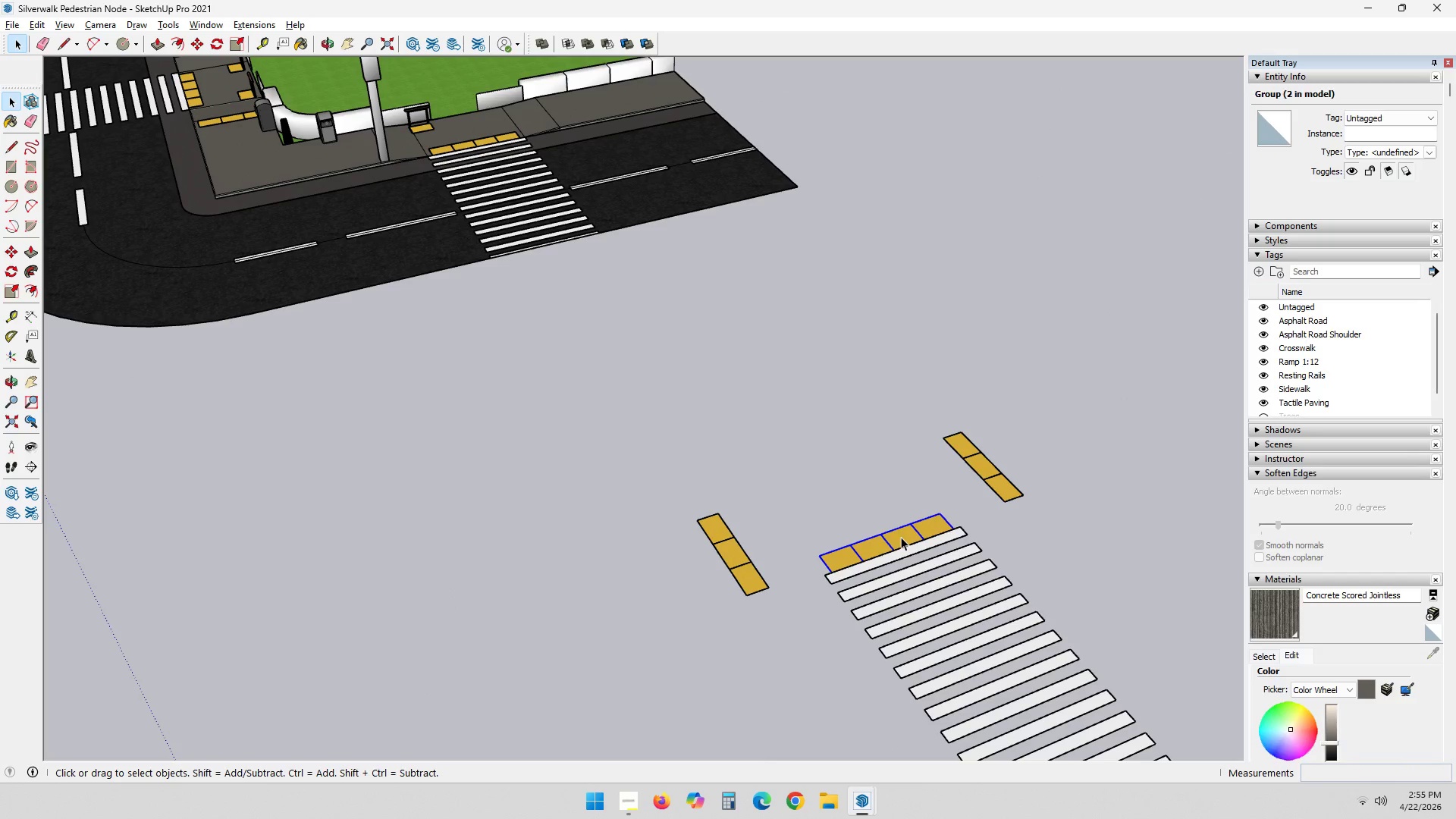 
left_click([895, 537])
 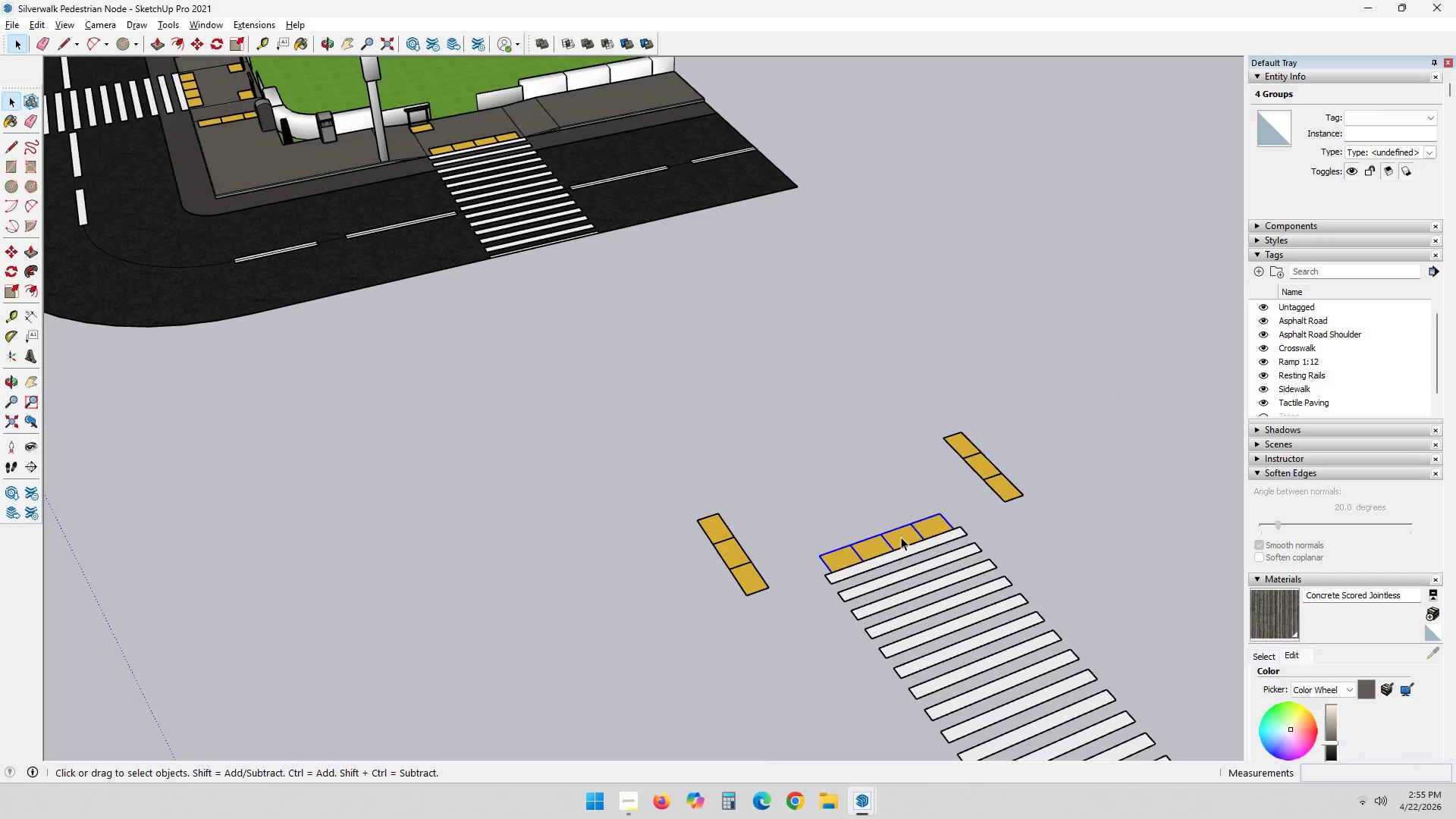 
key(Shift+ShiftLeft)
 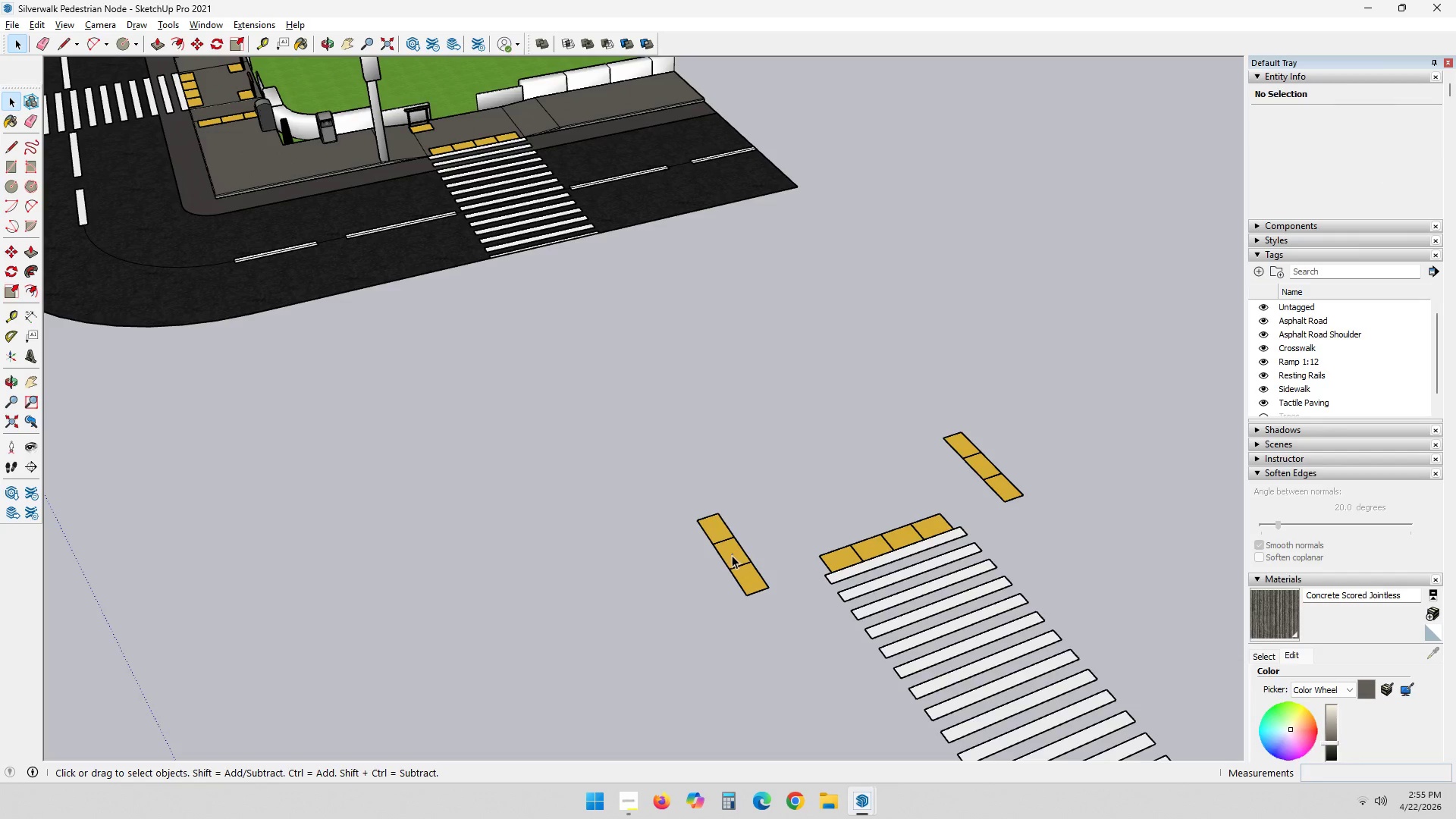 
hold_key(key=ControlLeft, duration=0.38)
left_click([994, 478])
 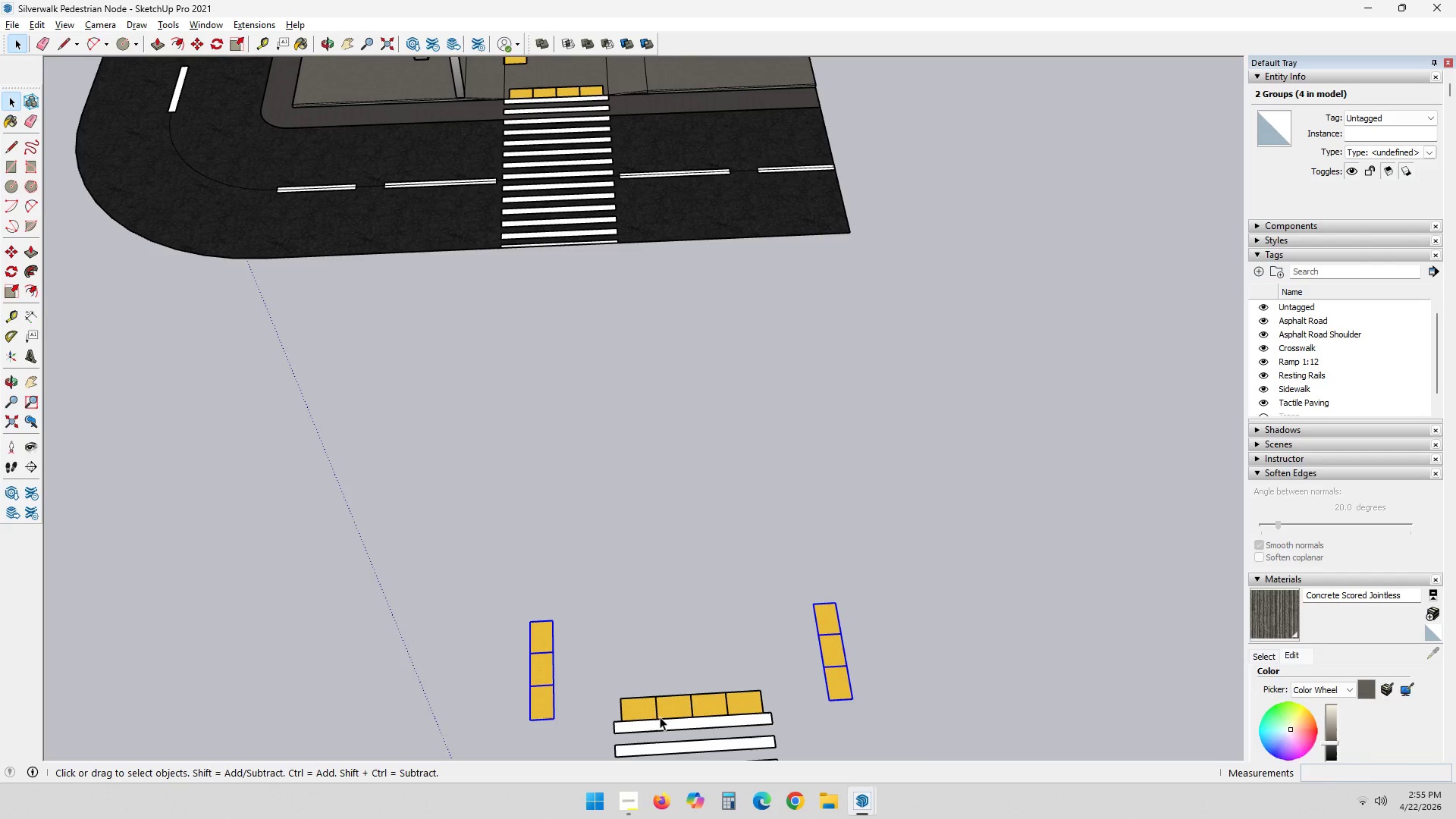 
key(M)
 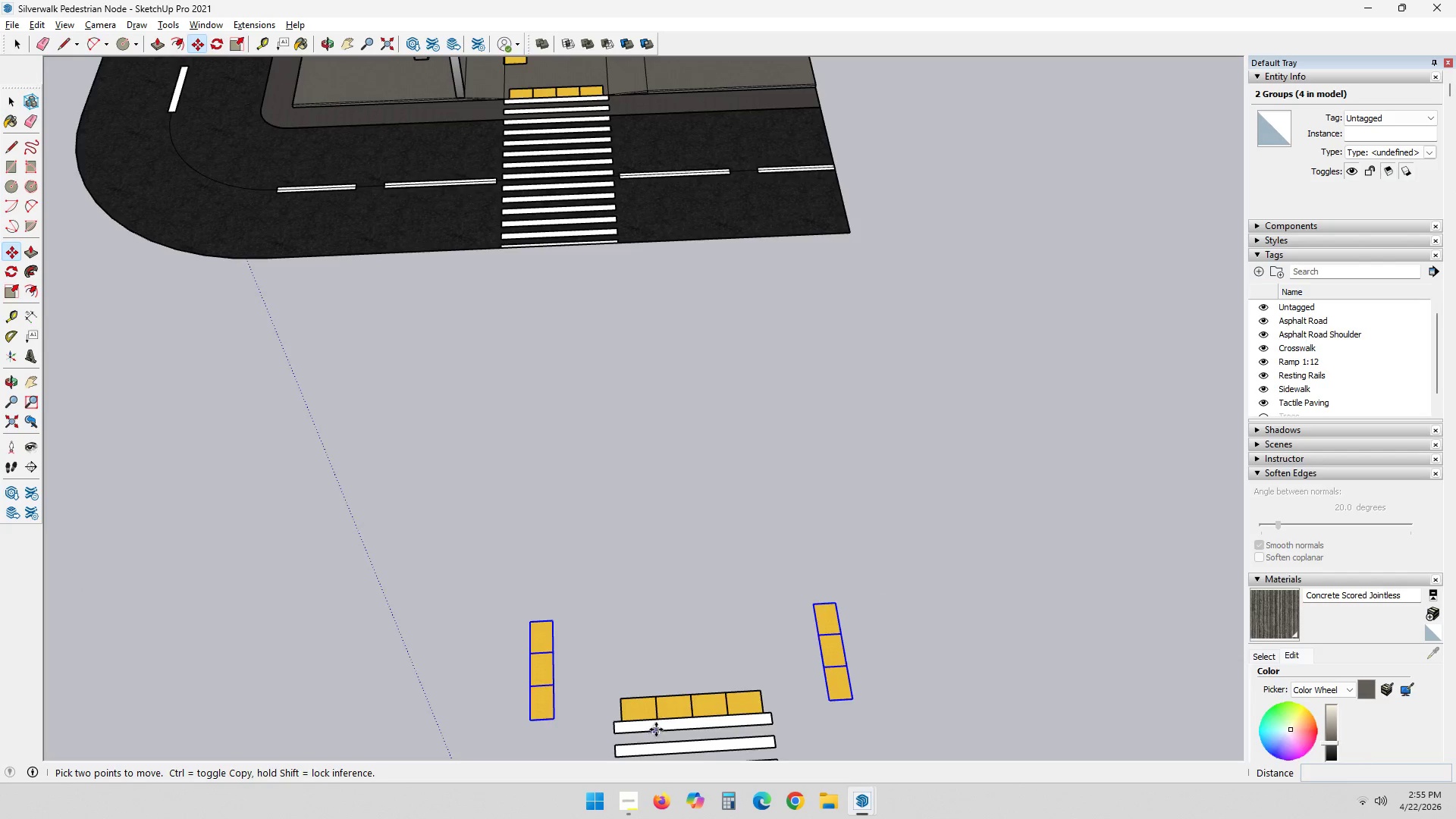 
scroll: coordinate [695, 720], scroll_direction: up, amount: 4.0
 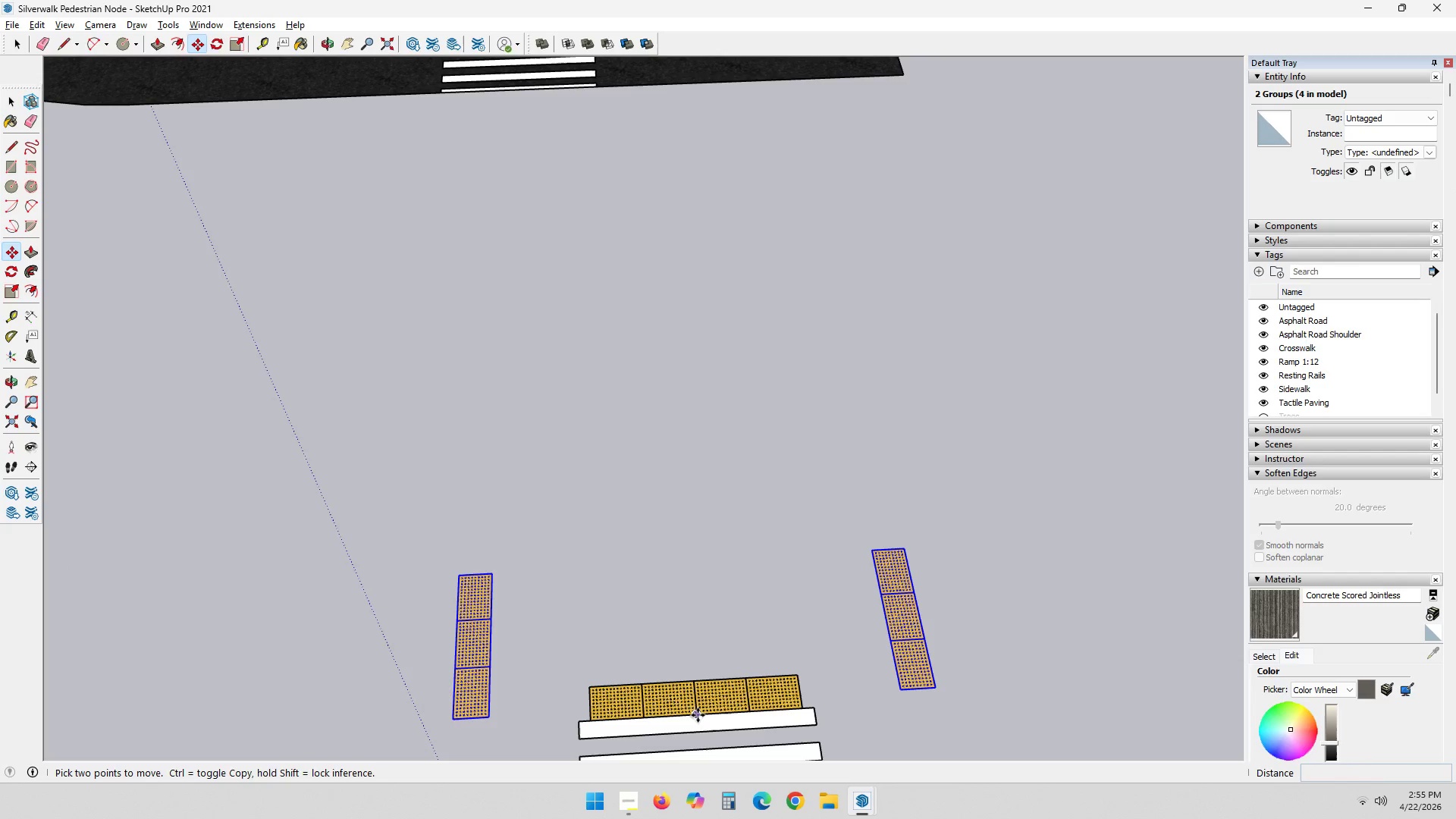 
left_click_drag(start_coordinate=[698, 715], to_coordinate=[697, 698])
 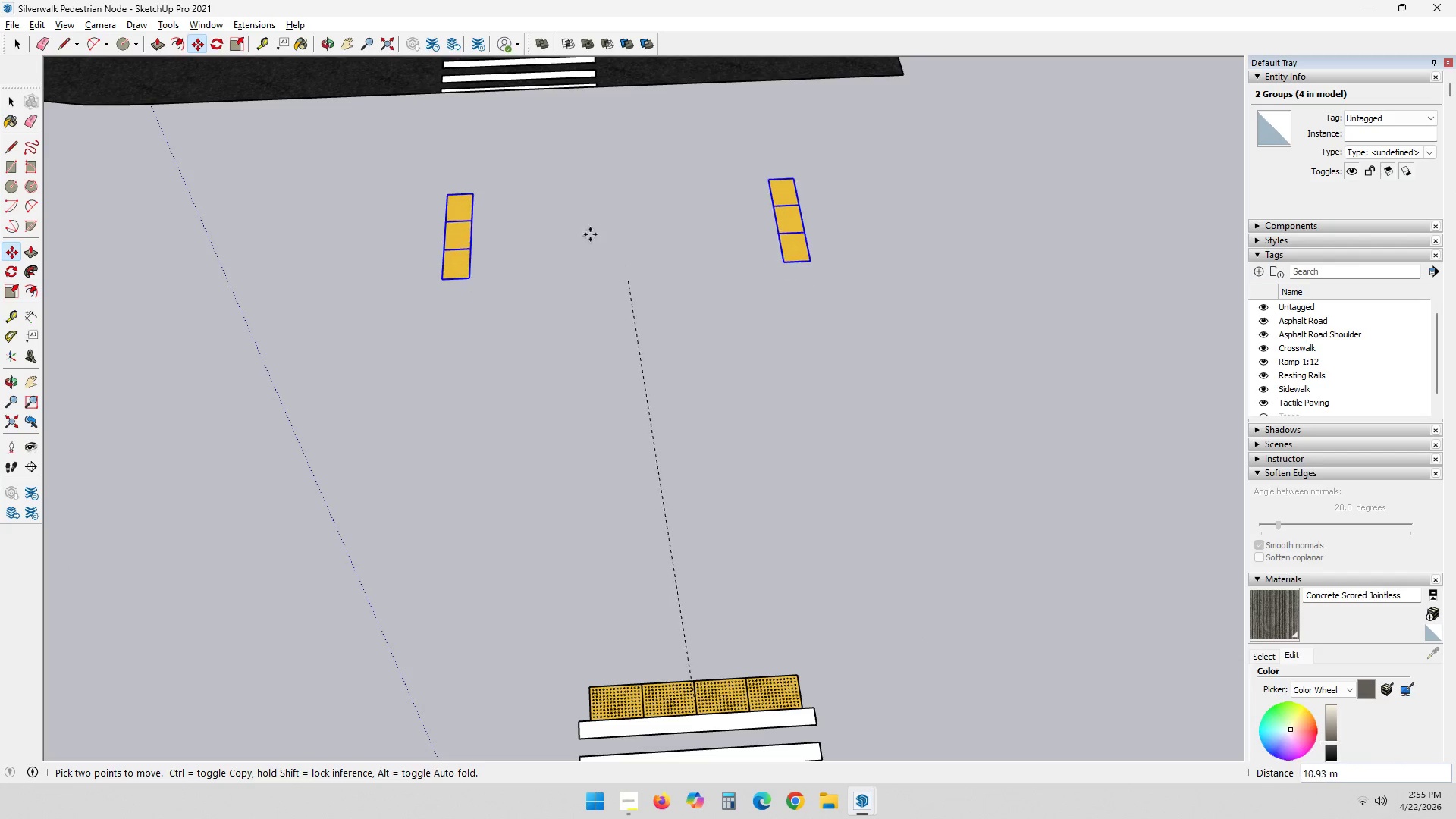 
hold_key(key=ShiftLeft, duration=0.39)
 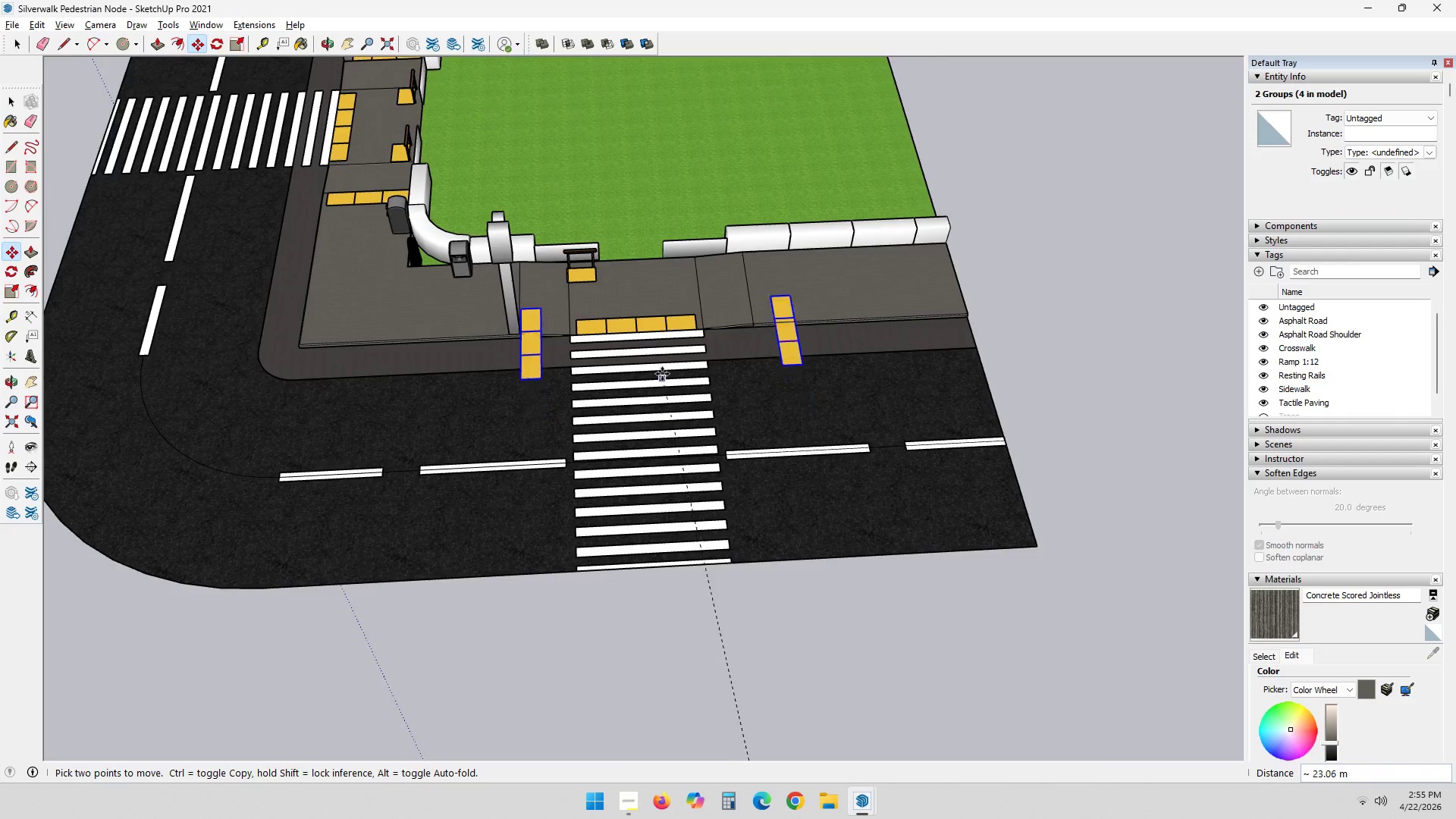 
scroll: coordinate [619, 284], scroll_direction: up, amount: 19.0
 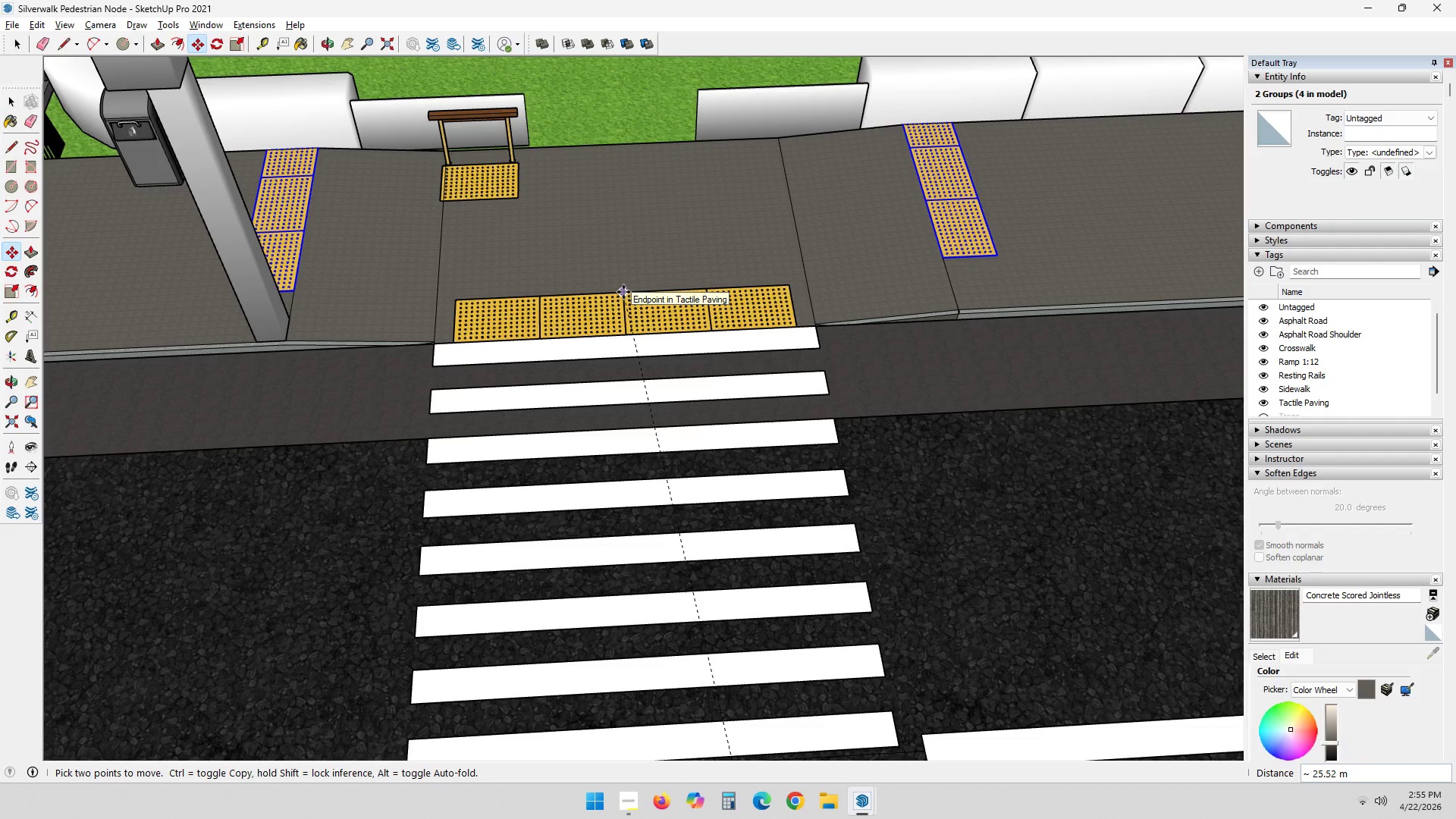 
key(Escape)
 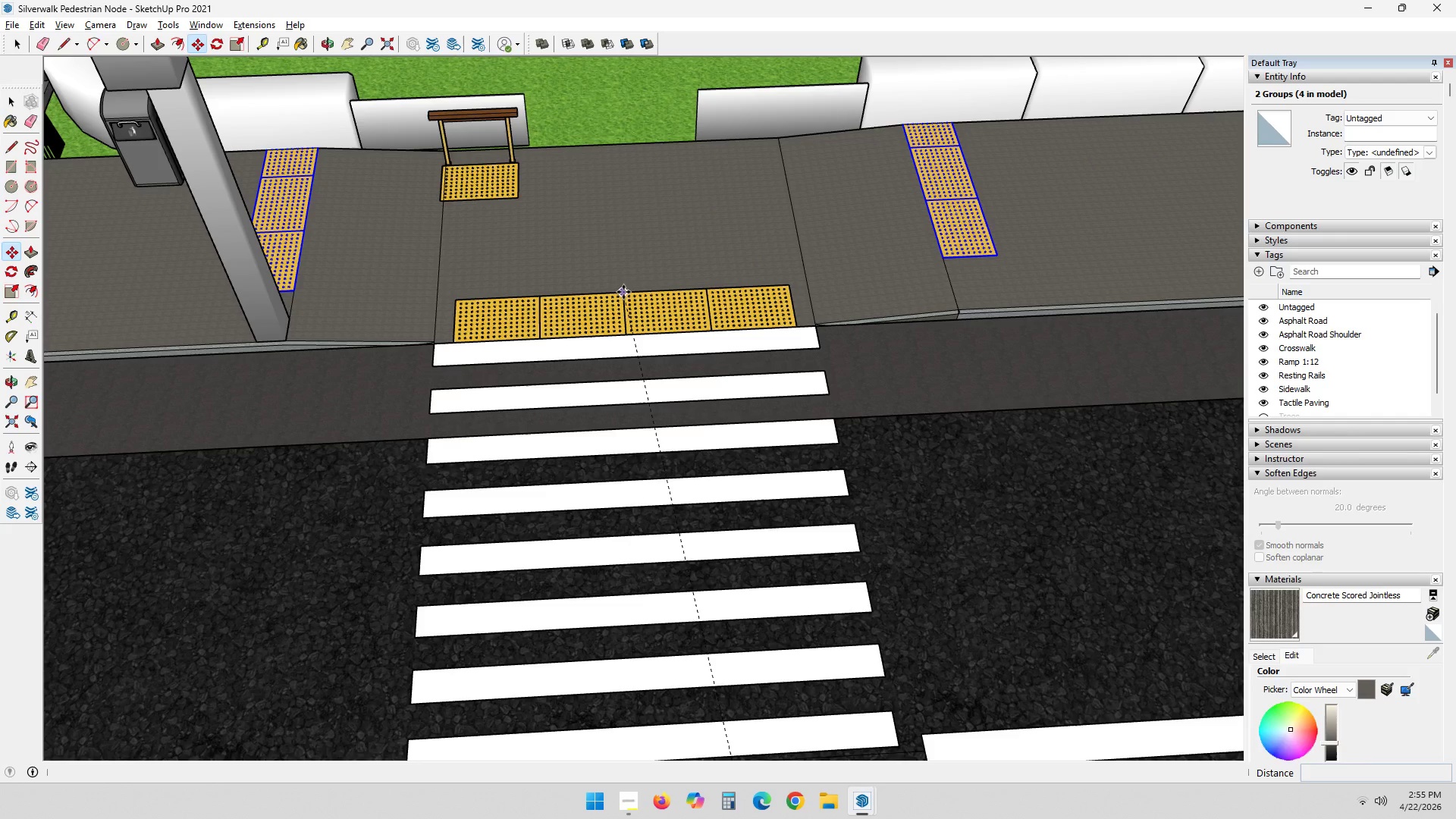 
scroll: coordinate [755, 626], scroll_direction: down, amount: 26.0
 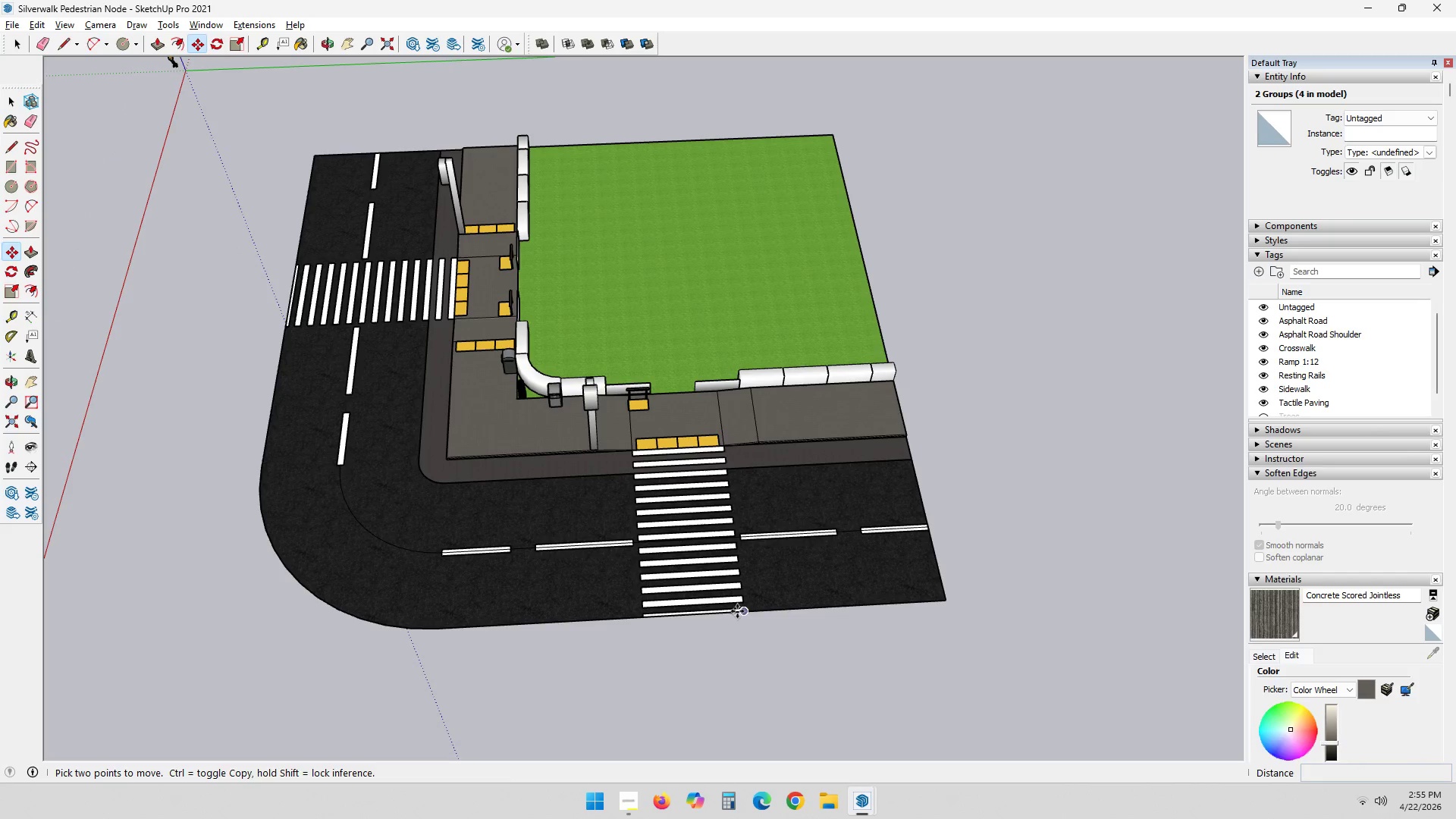 
hold_key(key=ShiftLeft, duration=0.86)
 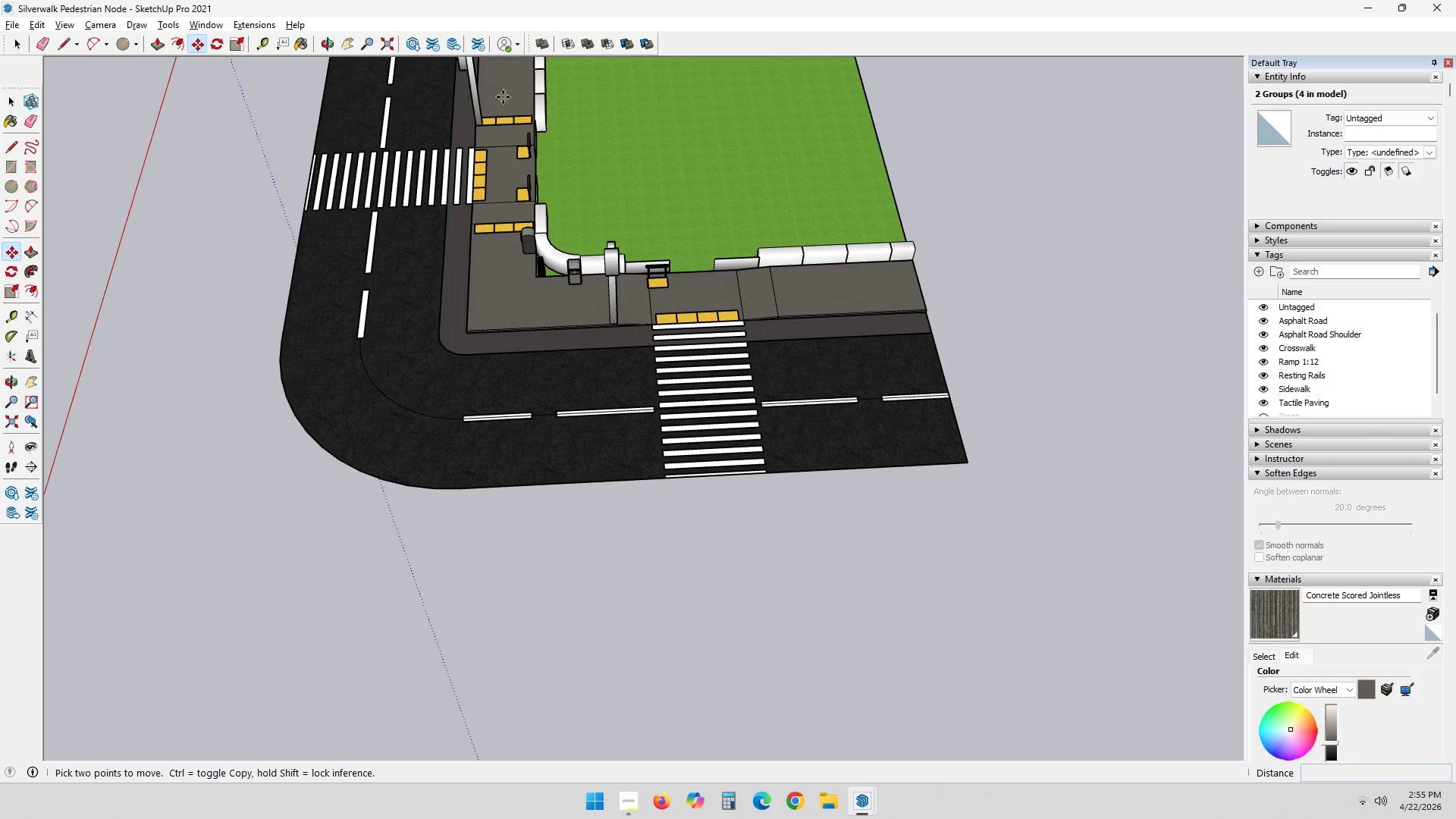 
hold_key(key=ShiftLeft, duration=0.53)
scroll: coordinate [868, 618], scroll_direction: down, amount: 20.0
 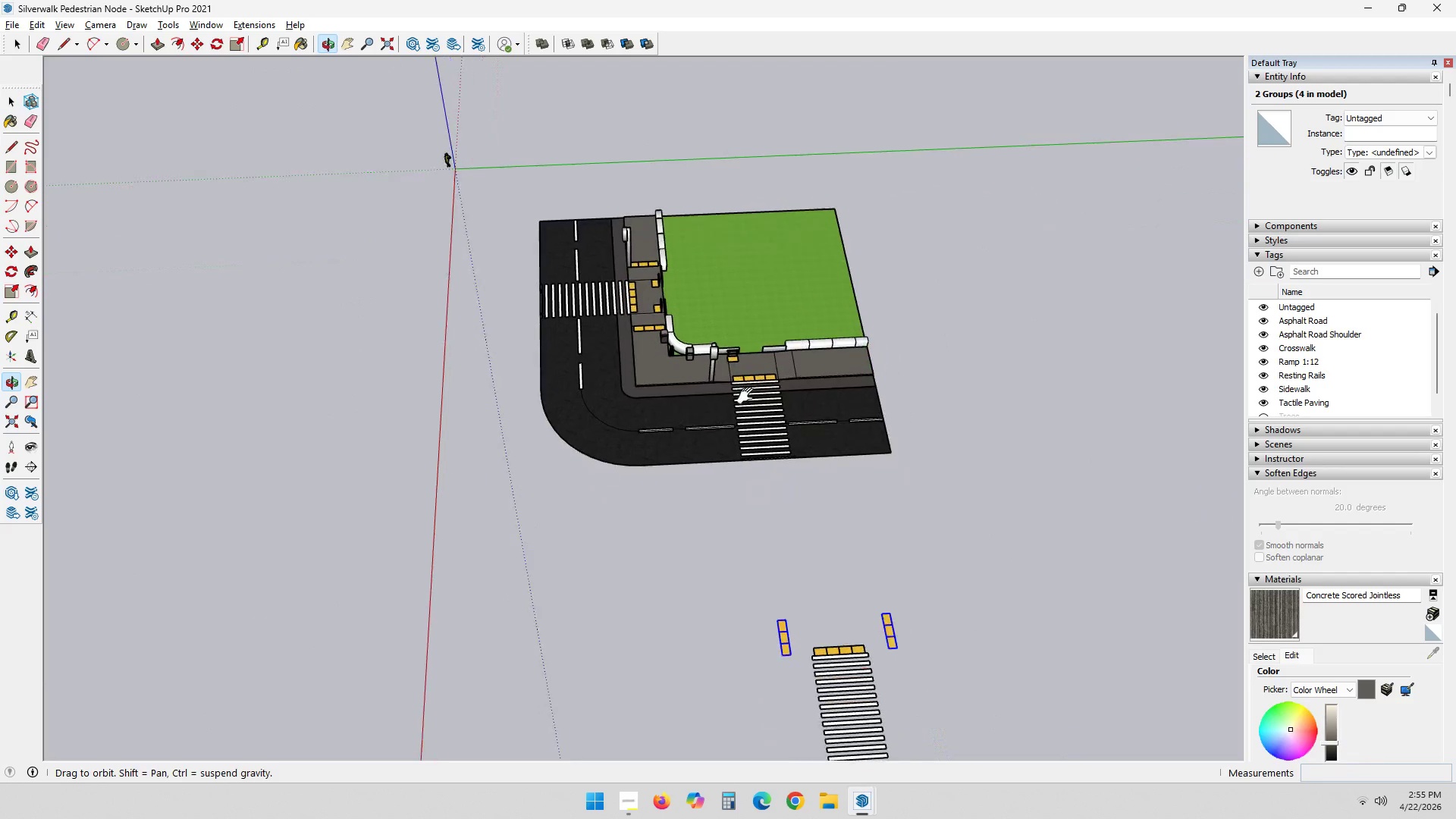 
scroll: coordinate [849, 661], scroll_direction: up, amount: 34.0
 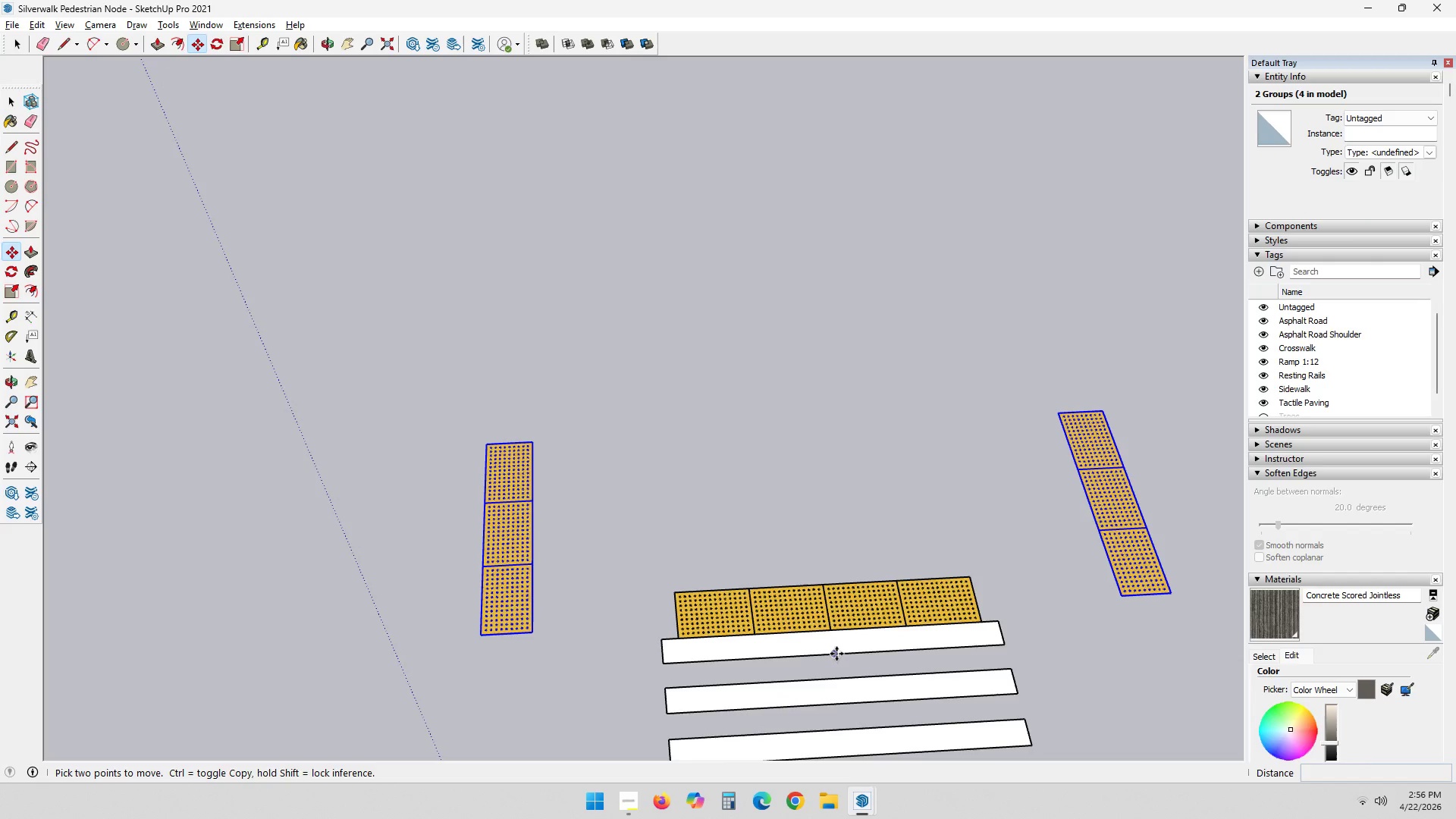 
left_click_drag(start_coordinate=[834, 654], to_coordinate=[834, 648])
 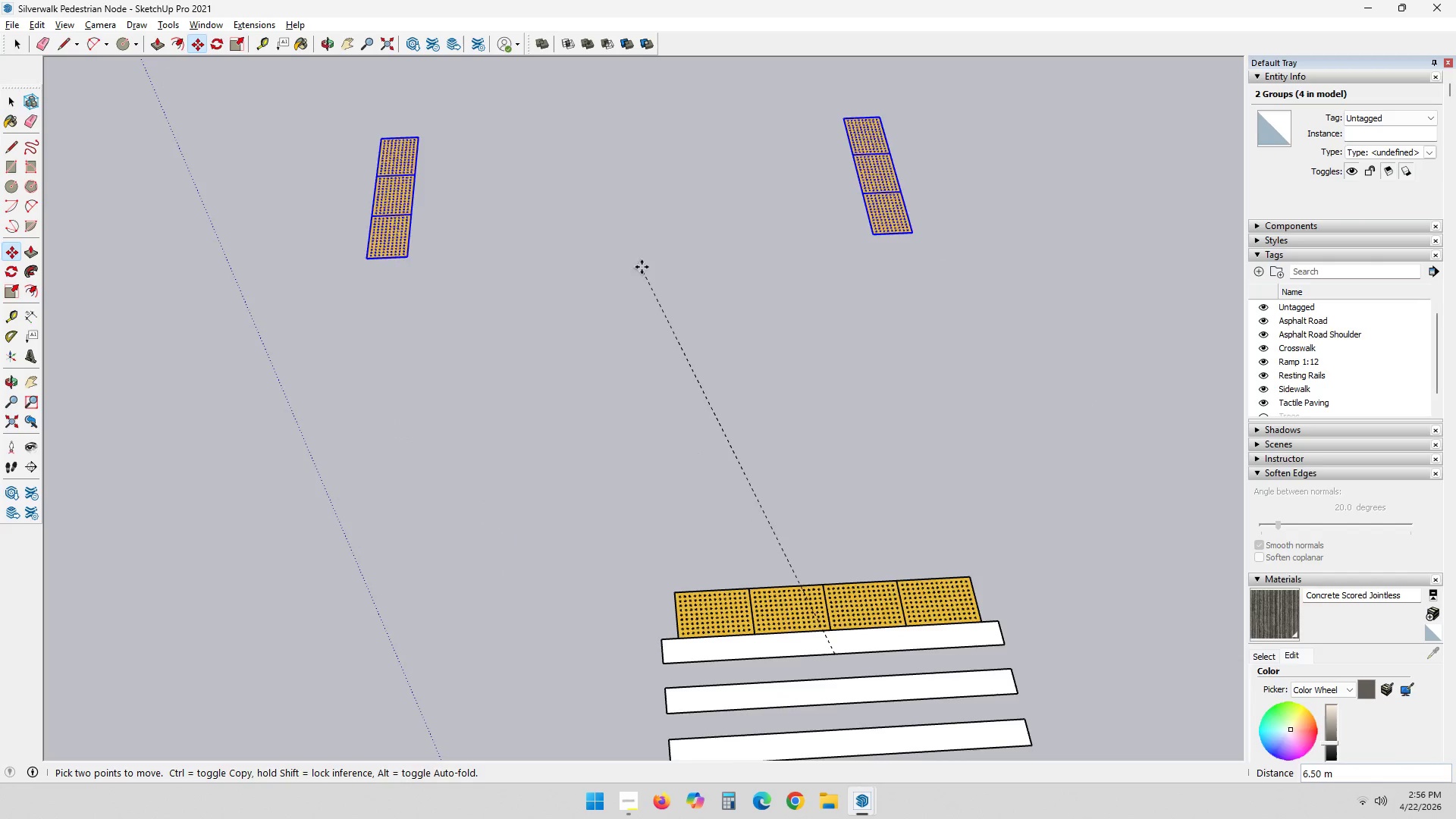 
hold_key(key=ShiftLeft, duration=0.44)
 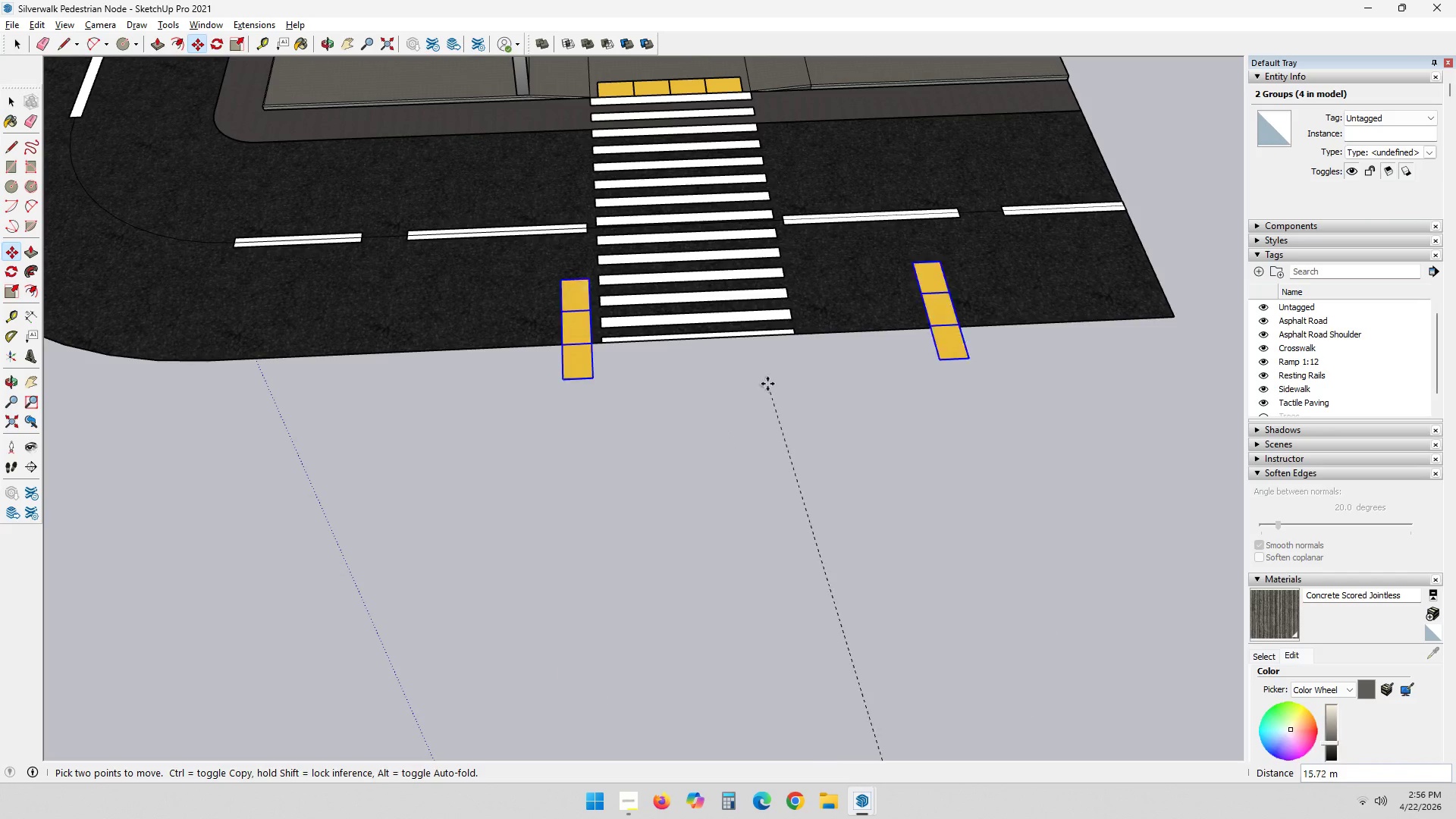 
hold_key(key=ShiftLeft, duration=0.38)
 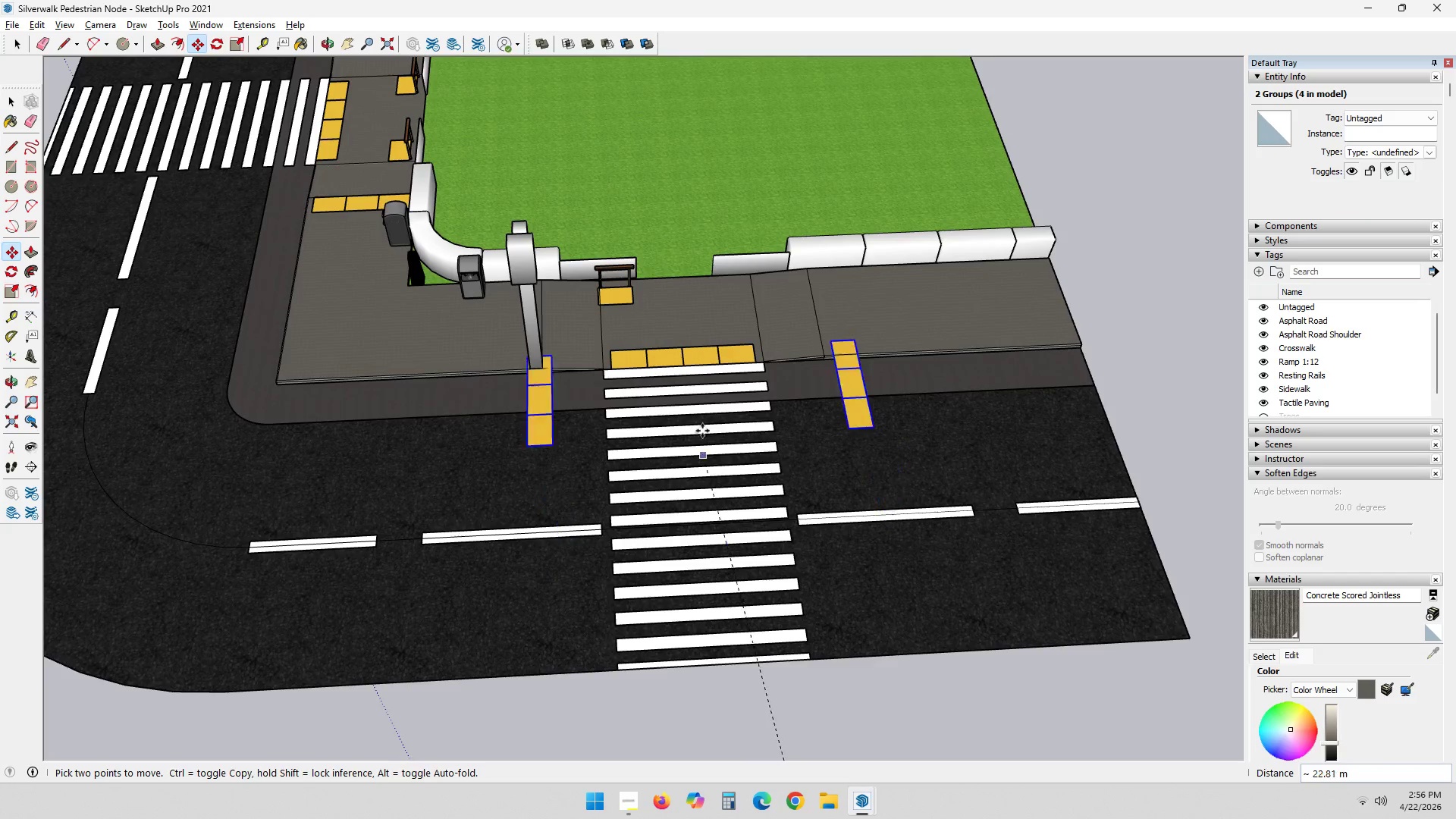 
scroll: coordinate [679, 372], scroll_direction: up, amount: 11.0
 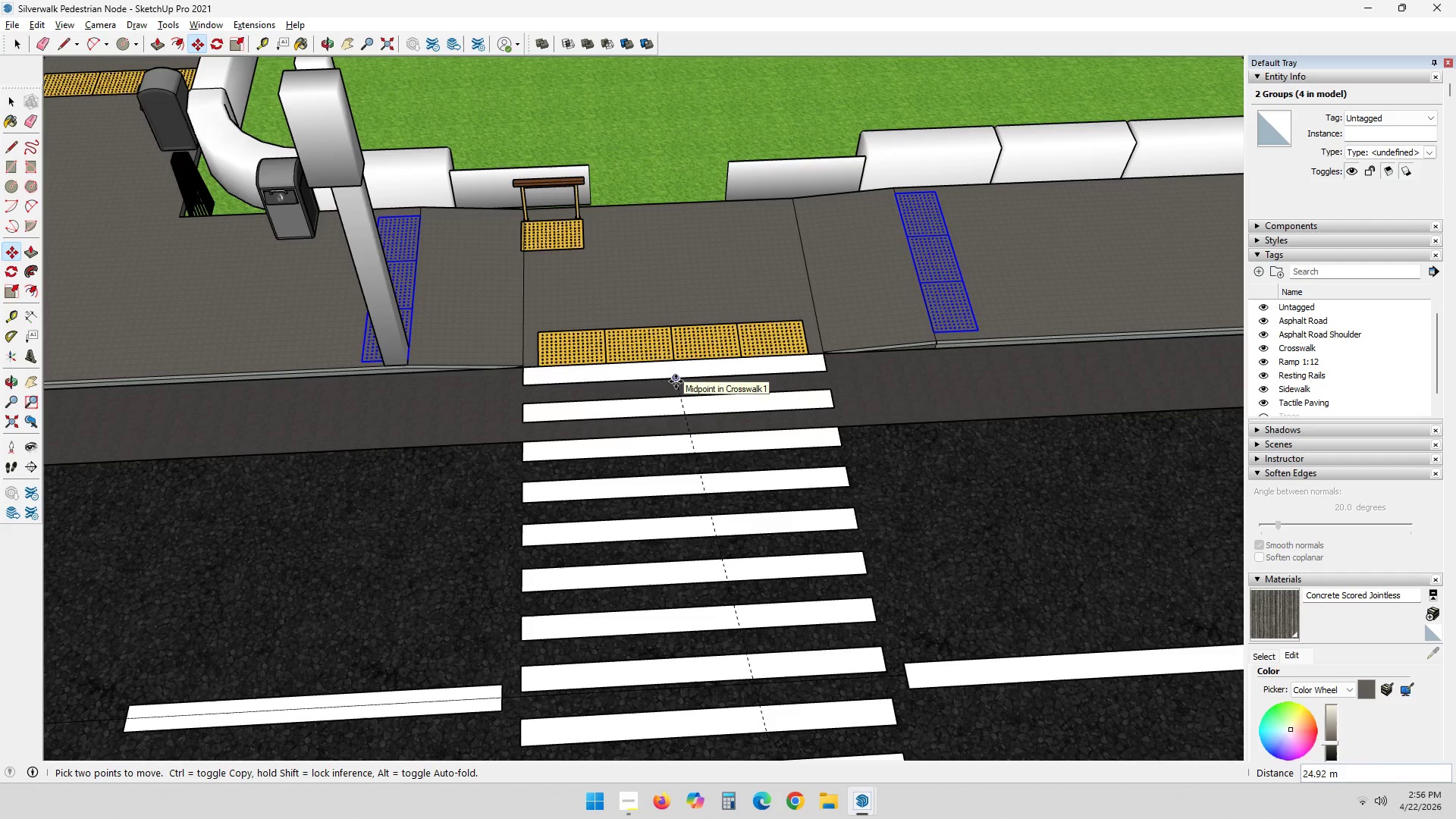 
left_click([676, 381])
 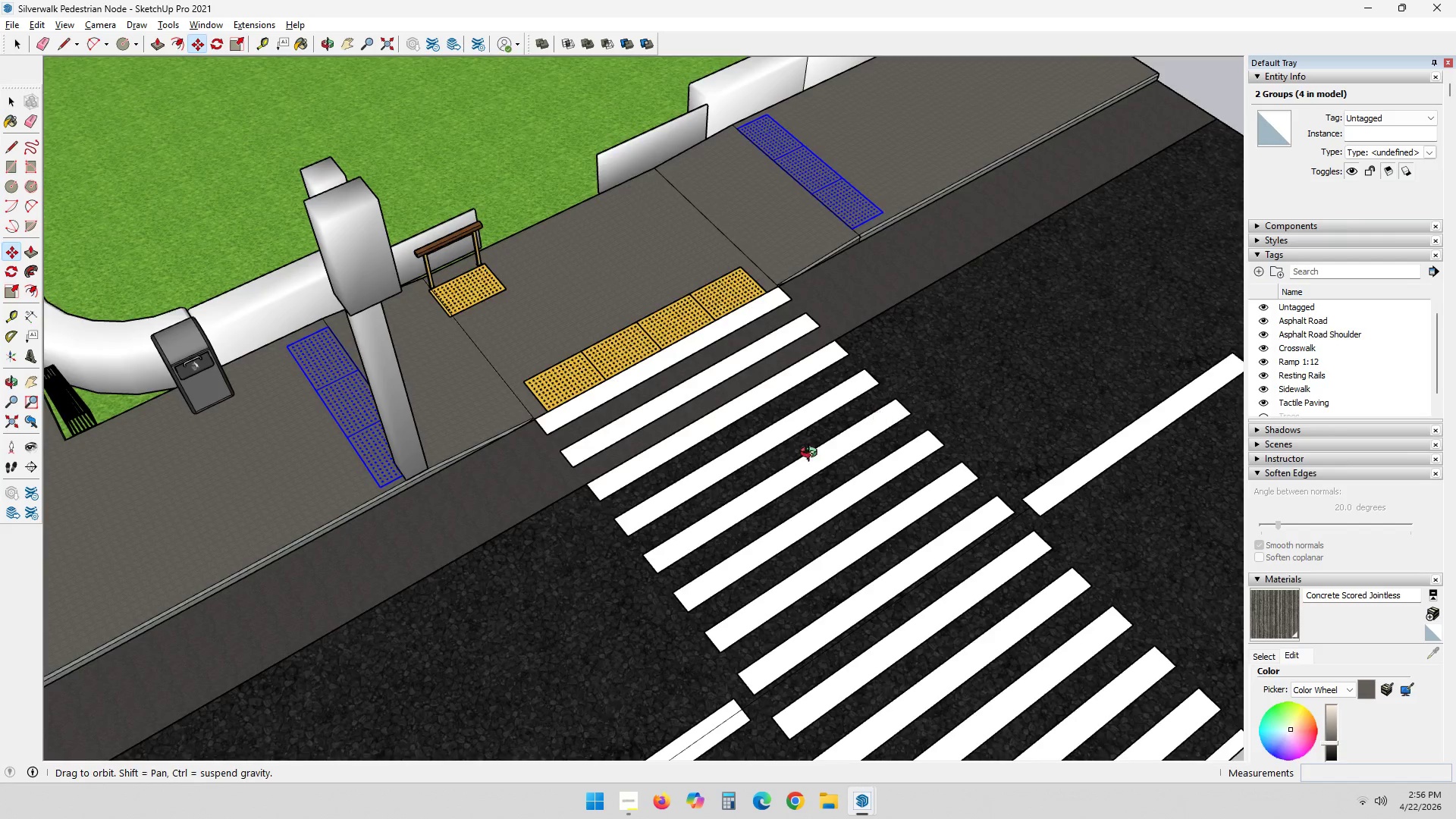 
scroll: coordinate [644, 559], scroll_direction: down, amount: 6.0
 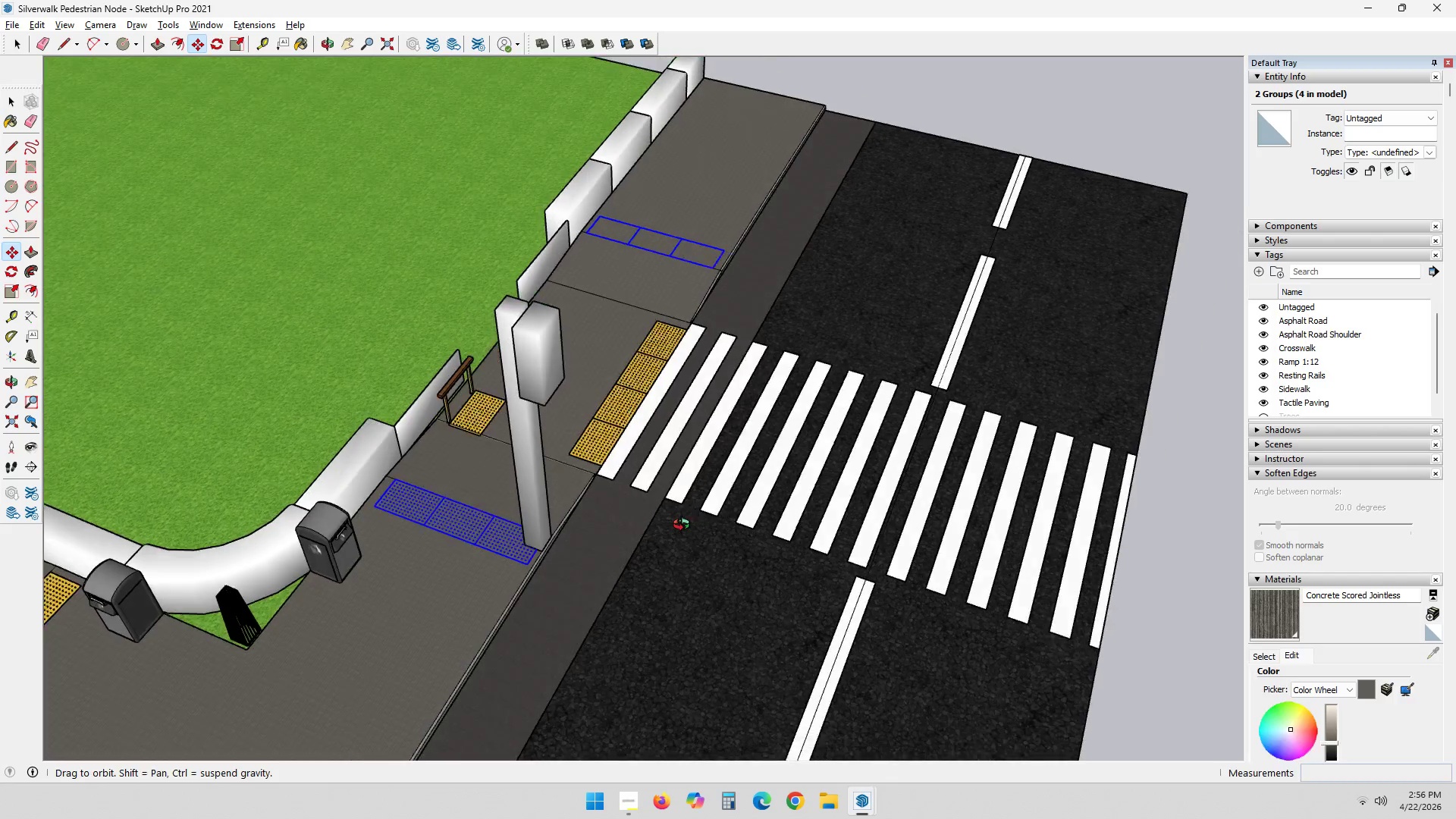 
hold_key(key=ShiftLeft, duration=0.31)
 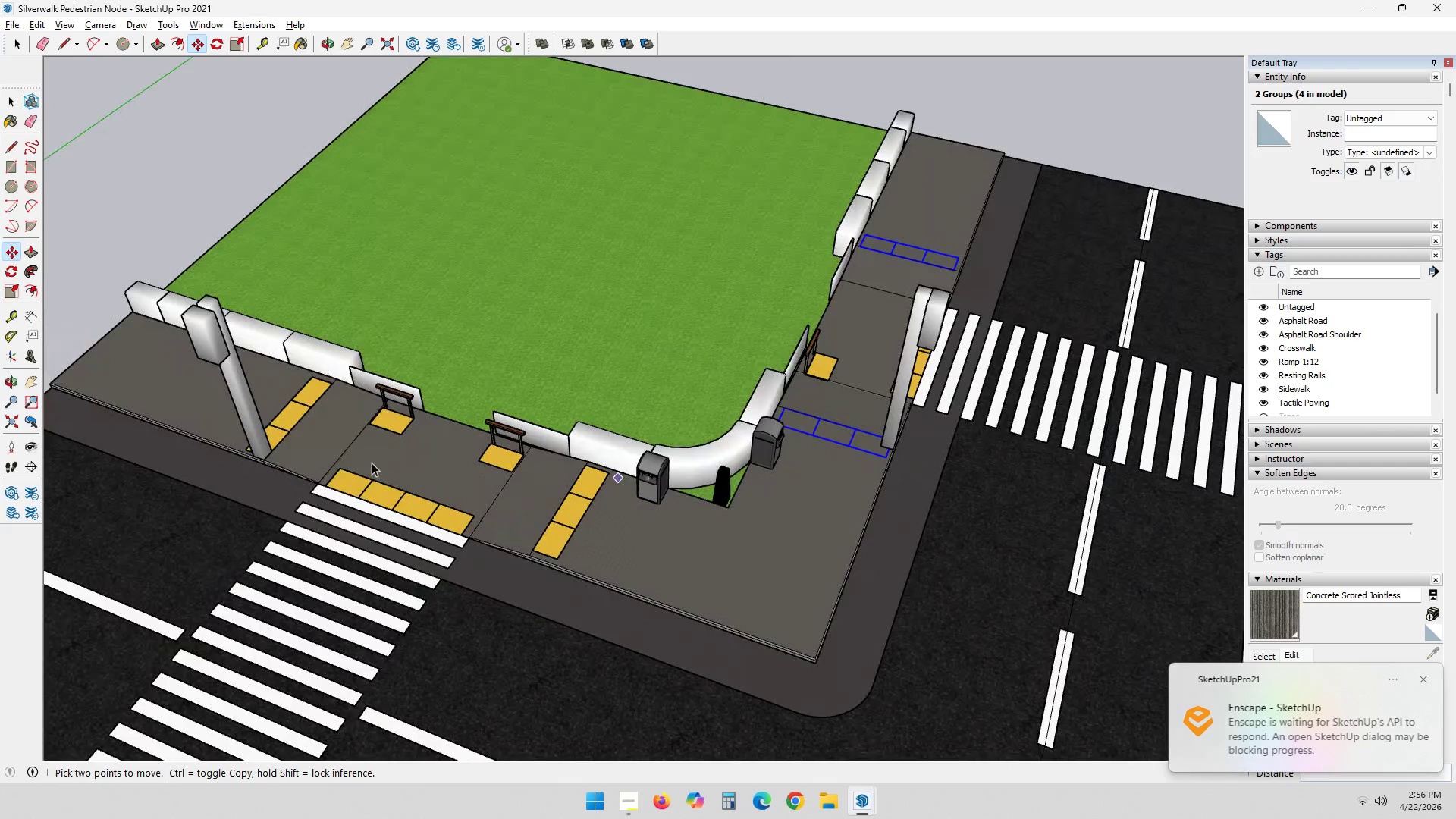 
scroll: coordinate [561, 607], scroll_direction: down, amount: 9.0
 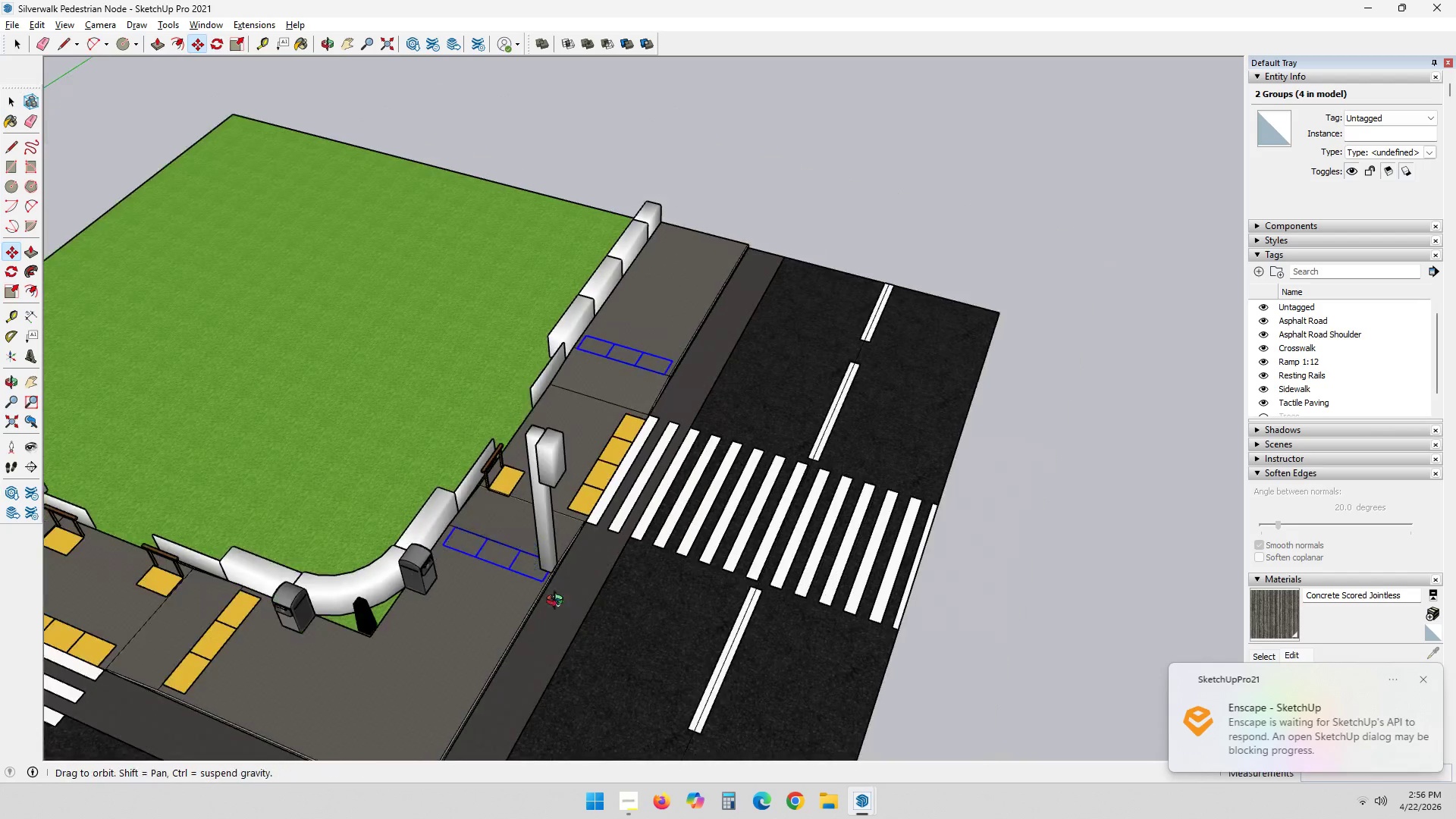 
key(Space)
 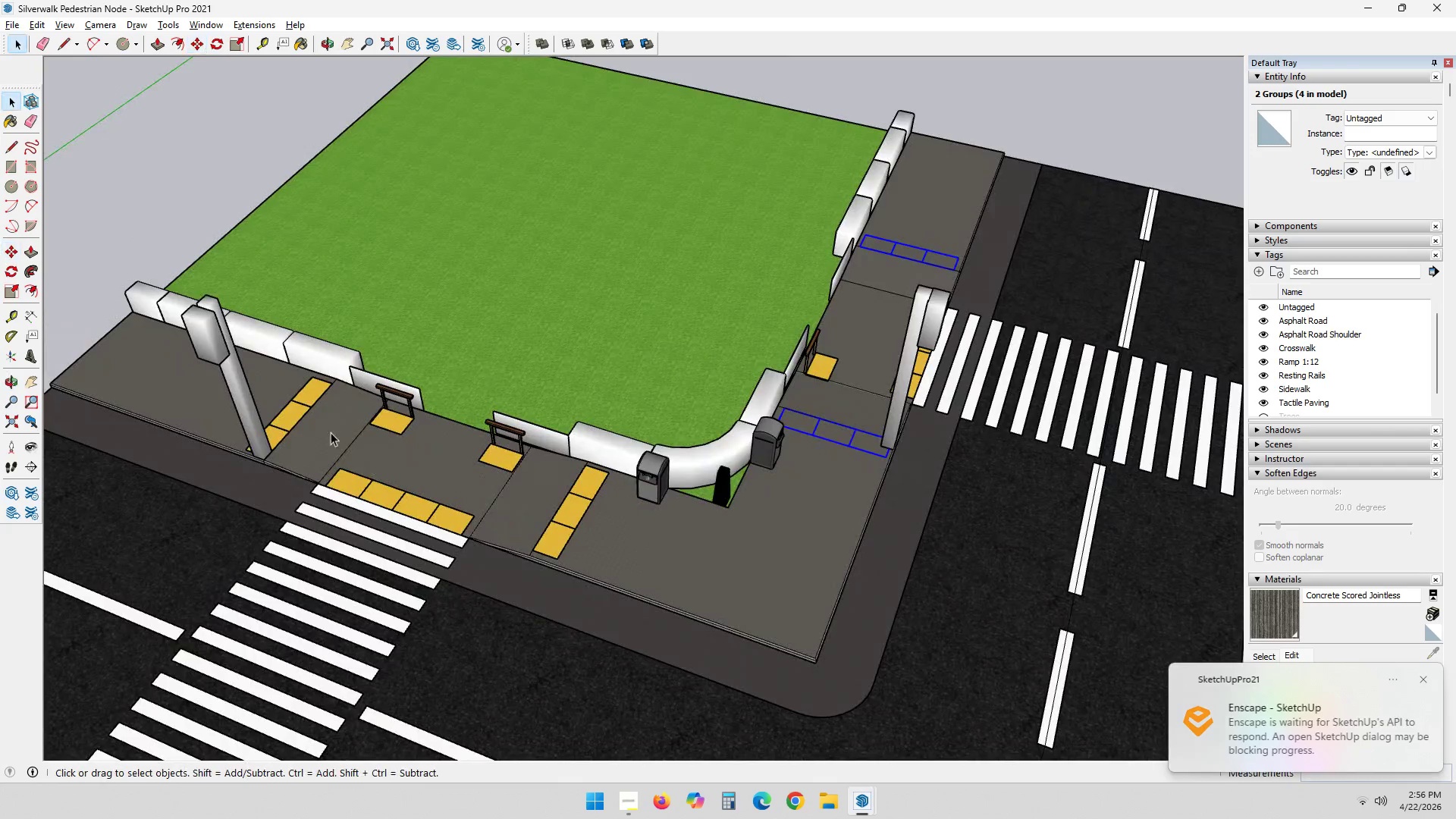 
scroll: coordinate [323, 429], scroll_direction: up, amount: 4.0
 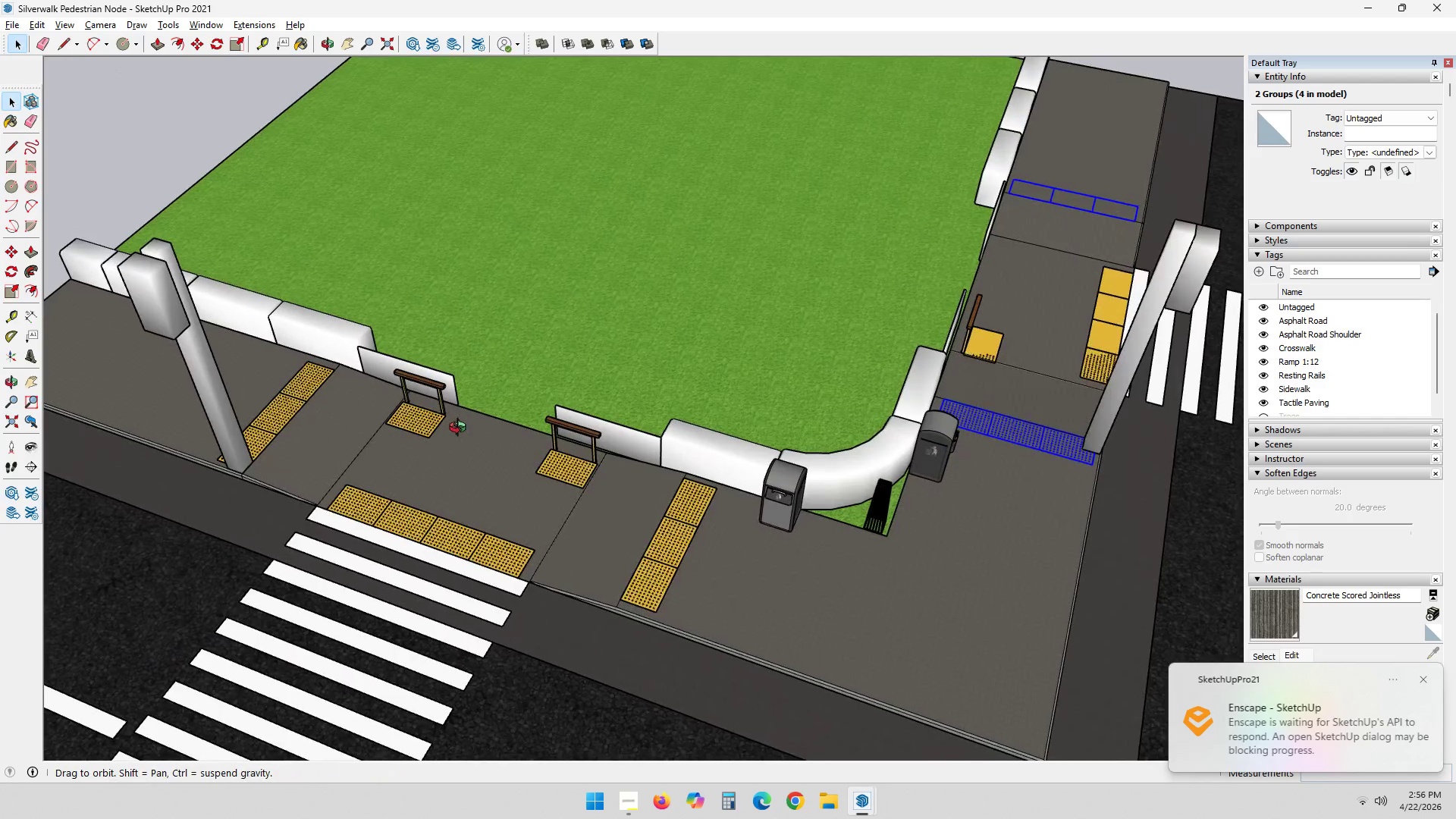 
hold_key(key=ShiftLeft, duration=0.36)
scroll: coordinate [249, 557], scroll_direction: up, amount: 19.0
 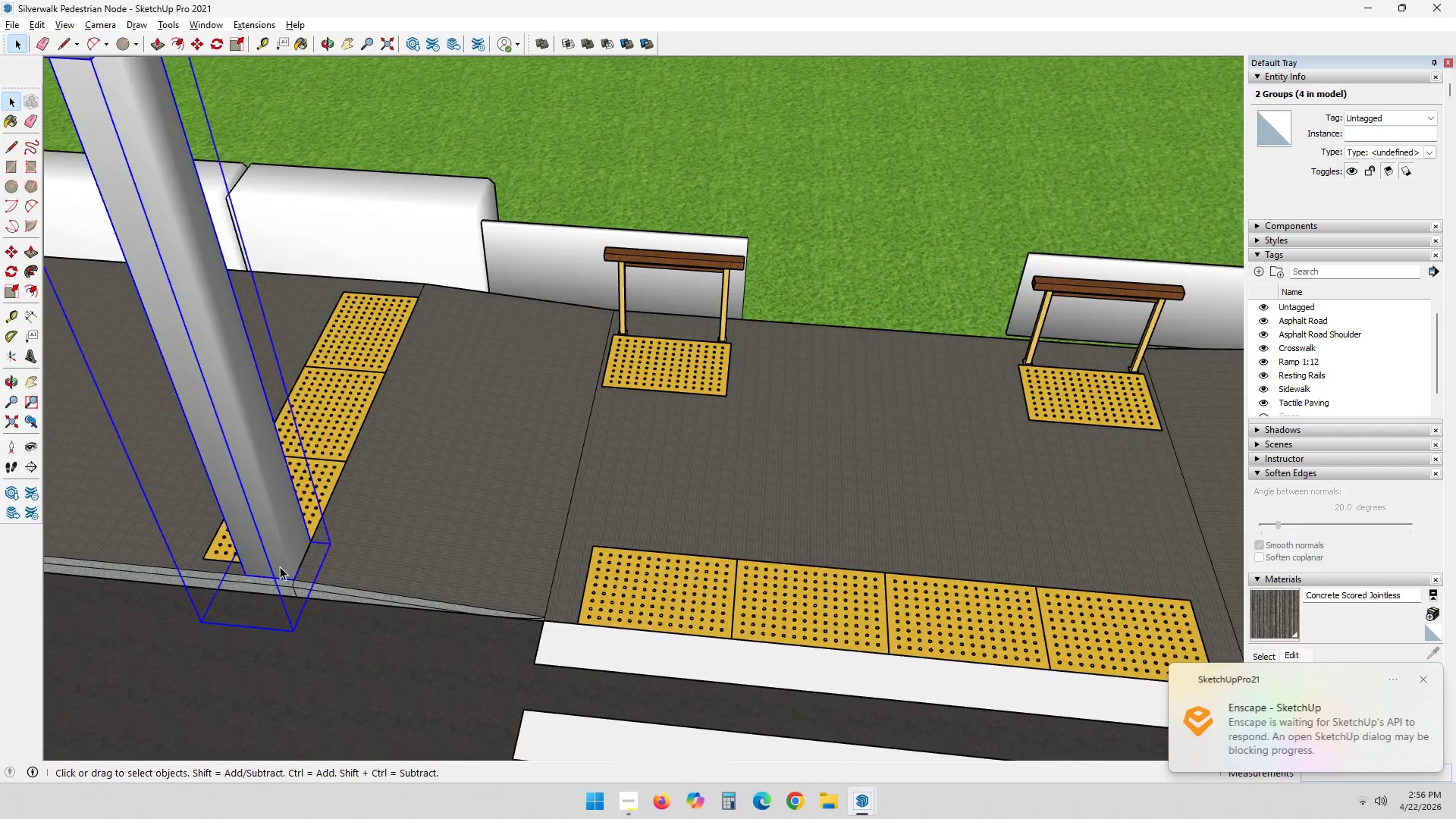 
scroll: coordinate [293, 536], scroll_direction: down, amount: 2.0
 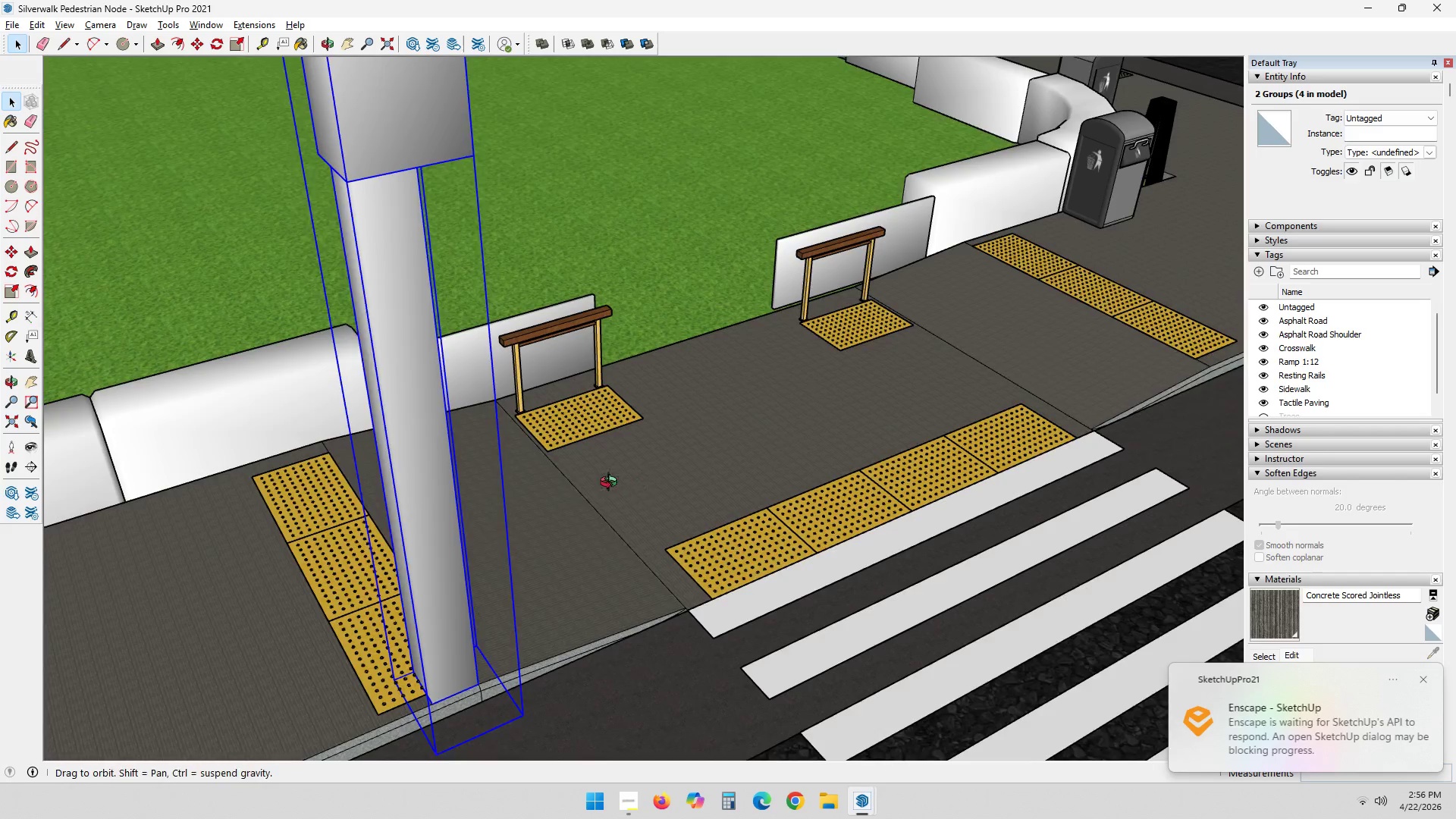 
hold_key(key=ShiftLeft, duration=0.47)
 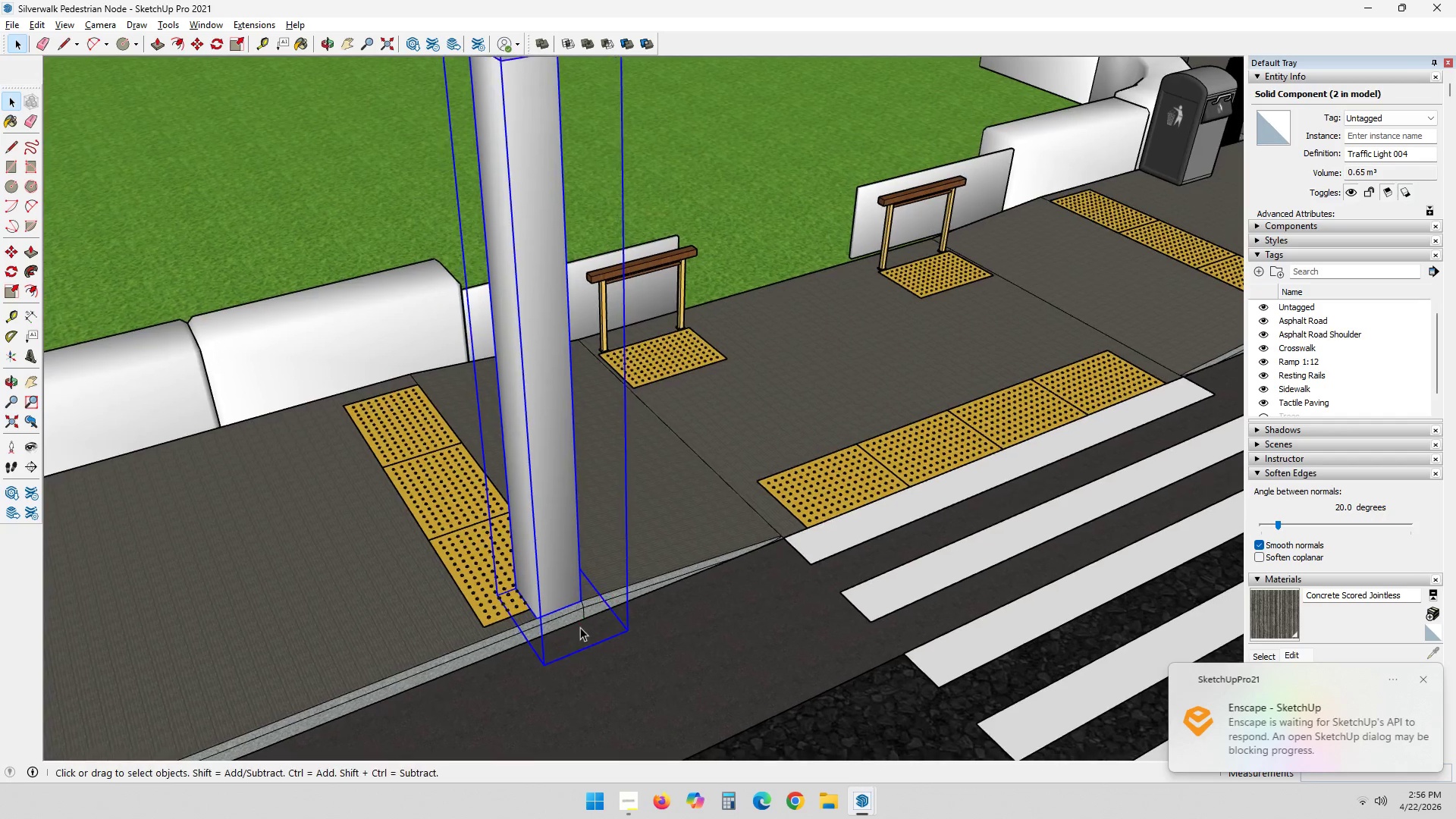 
scroll: coordinate [580, 627], scroll_direction: up, amount: 1.0
 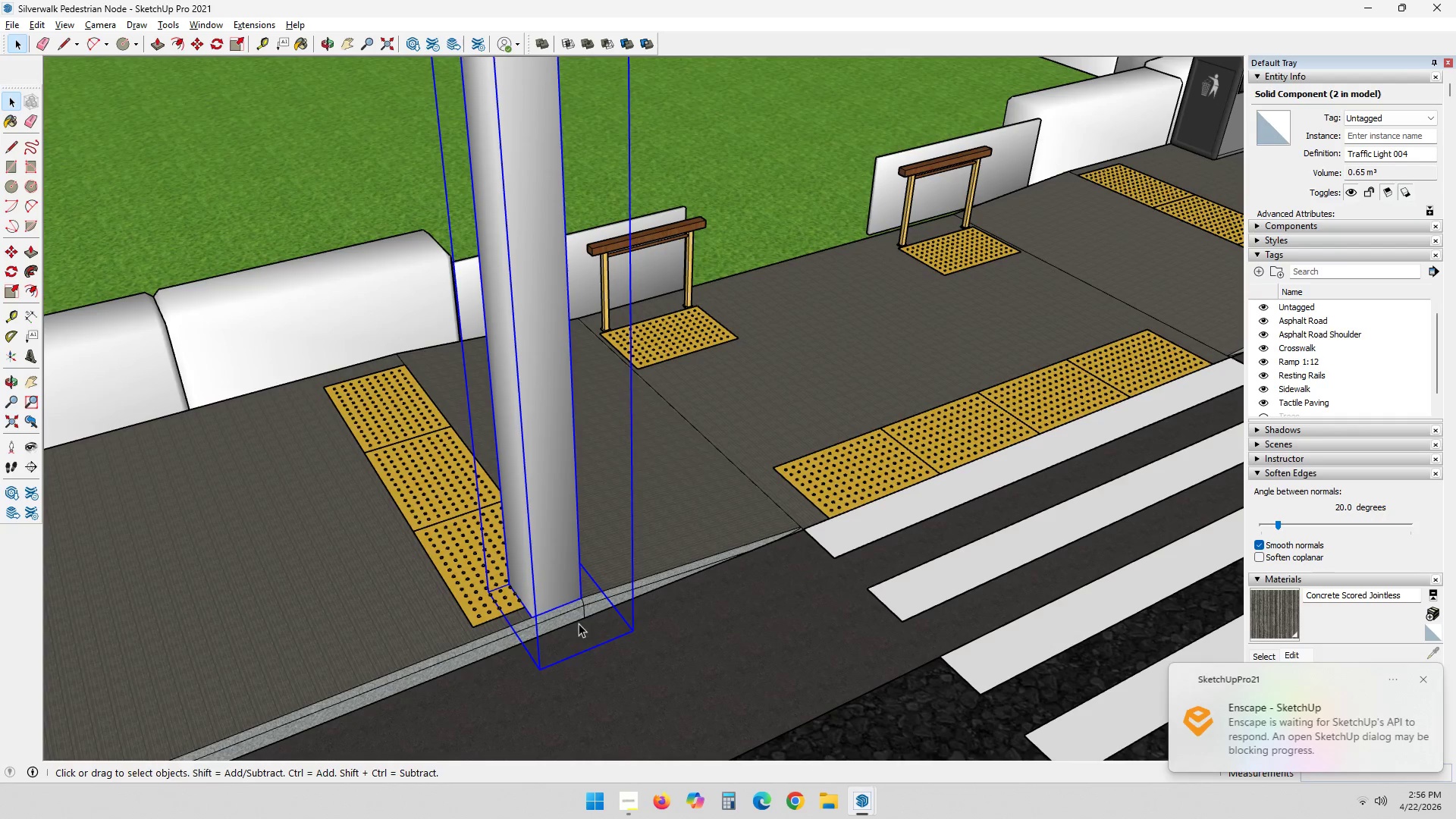 
key(M)
 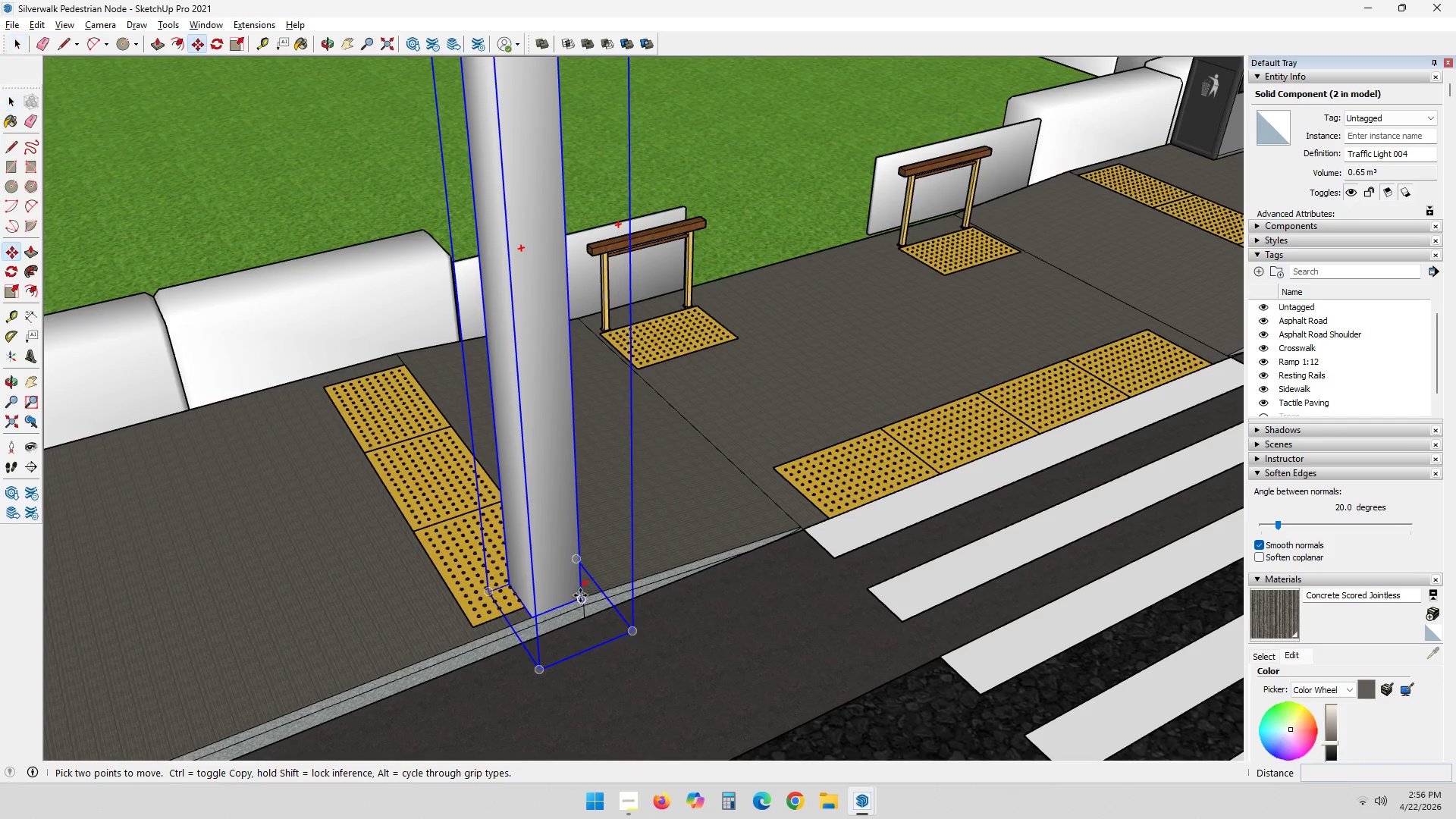 
scroll: coordinate [590, 585], scroll_direction: up, amount: 21.0
 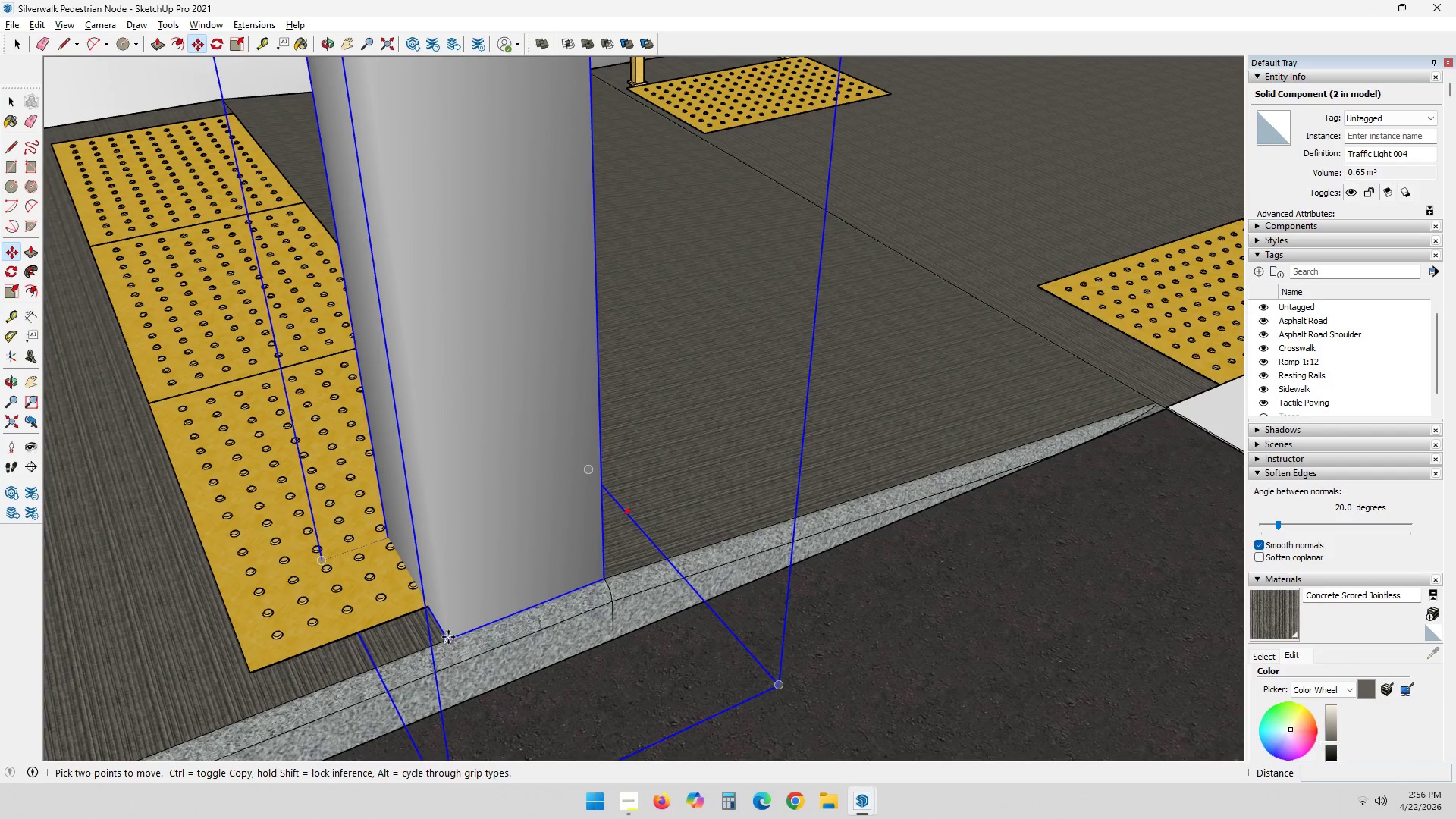 
left_click([448, 637])
 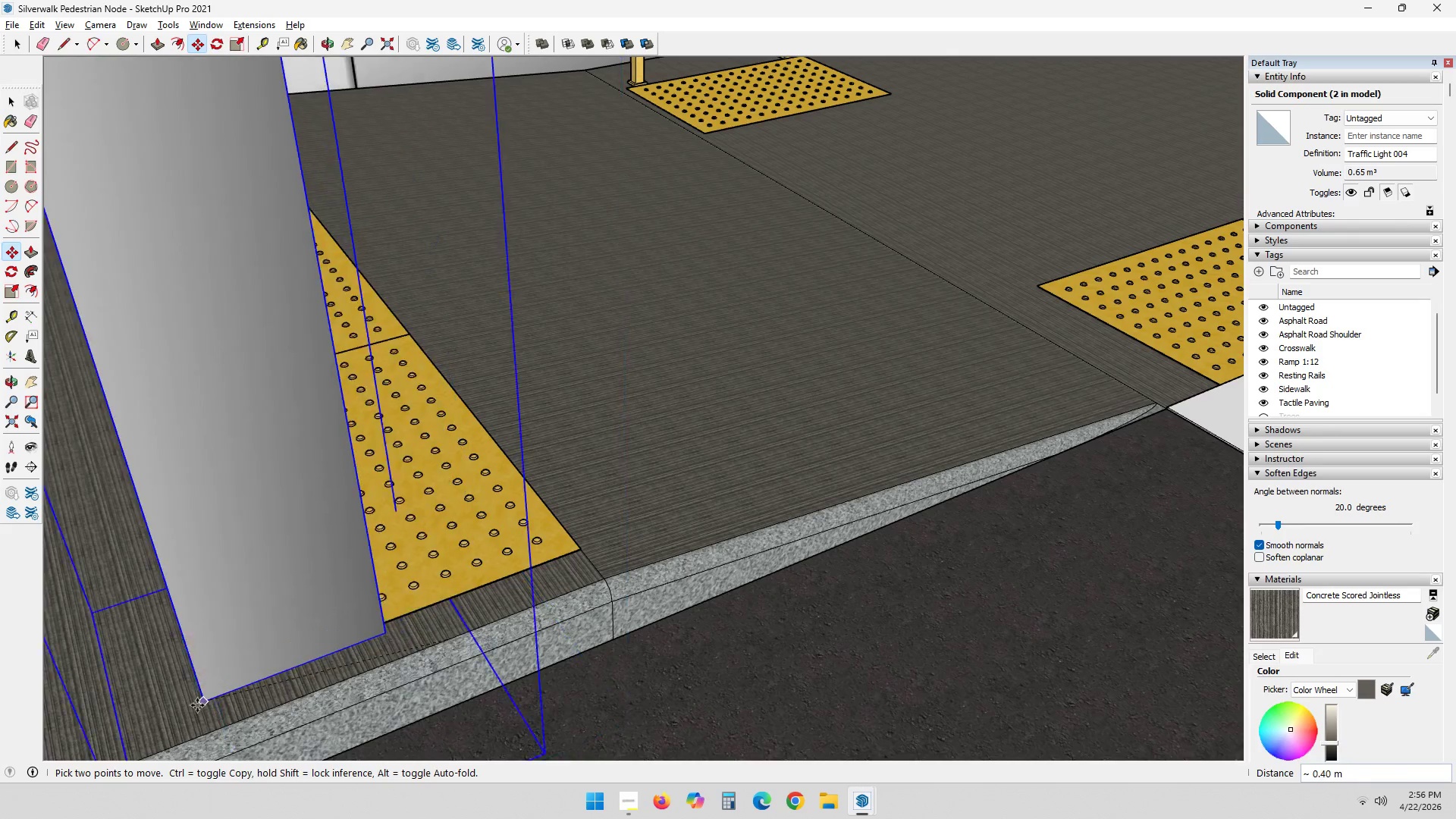 
hold_key(key=ShiftLeft, duration=0.5)
 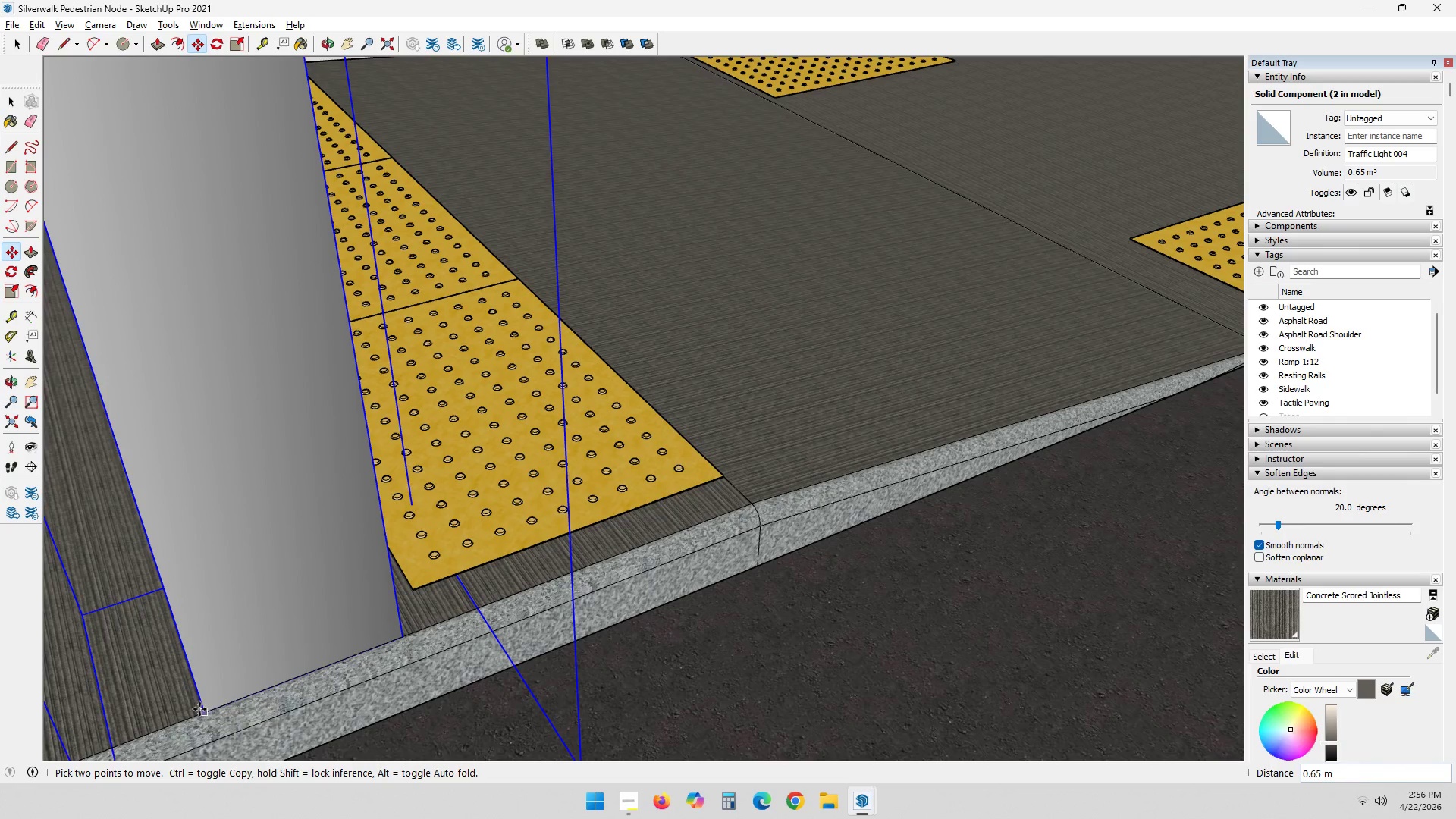 
left_click([198, 710])
 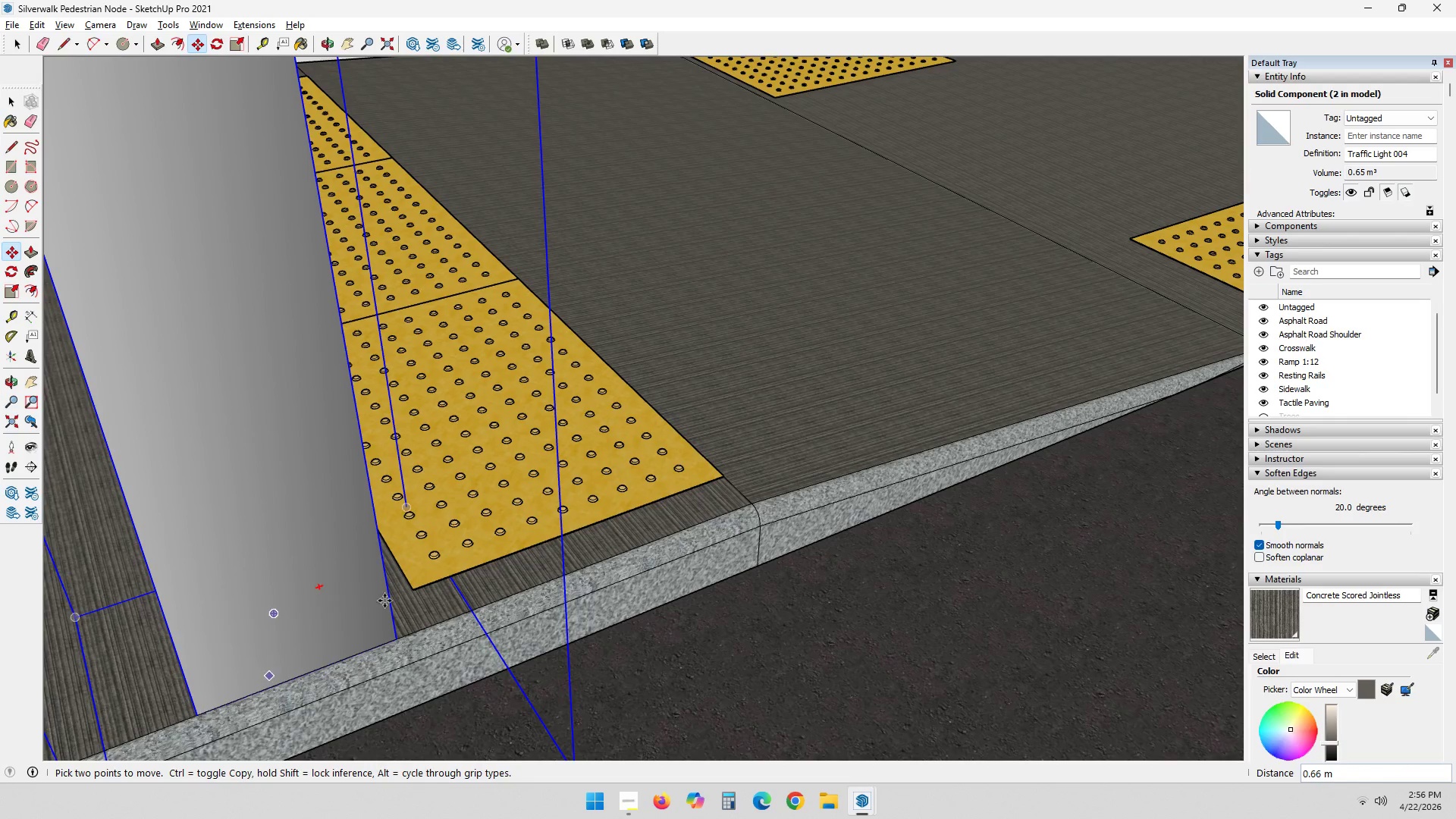 
scroll: coordinate [462, 607], scroll_direction: up, amount: 25.0
 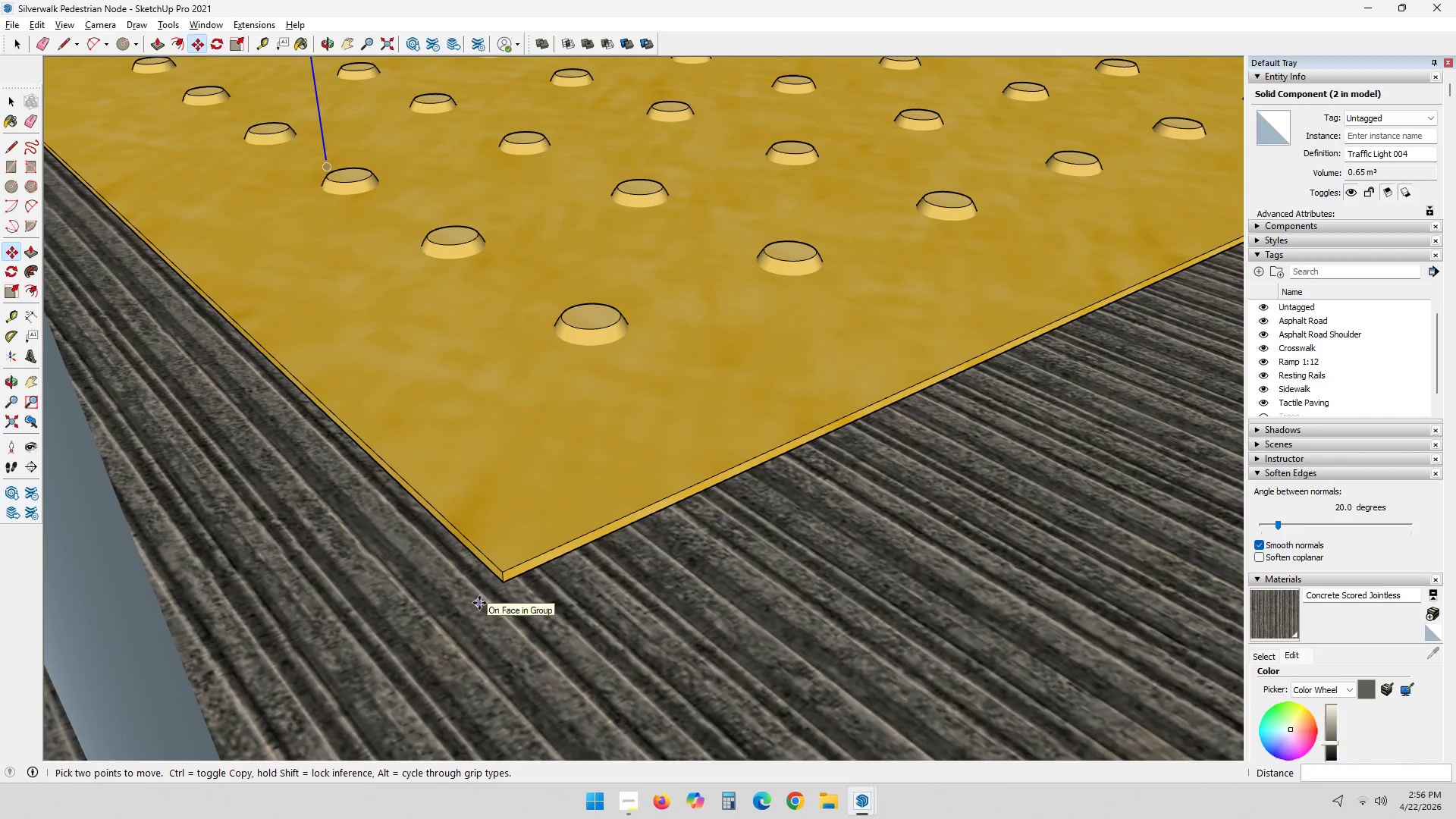 
key(T)
 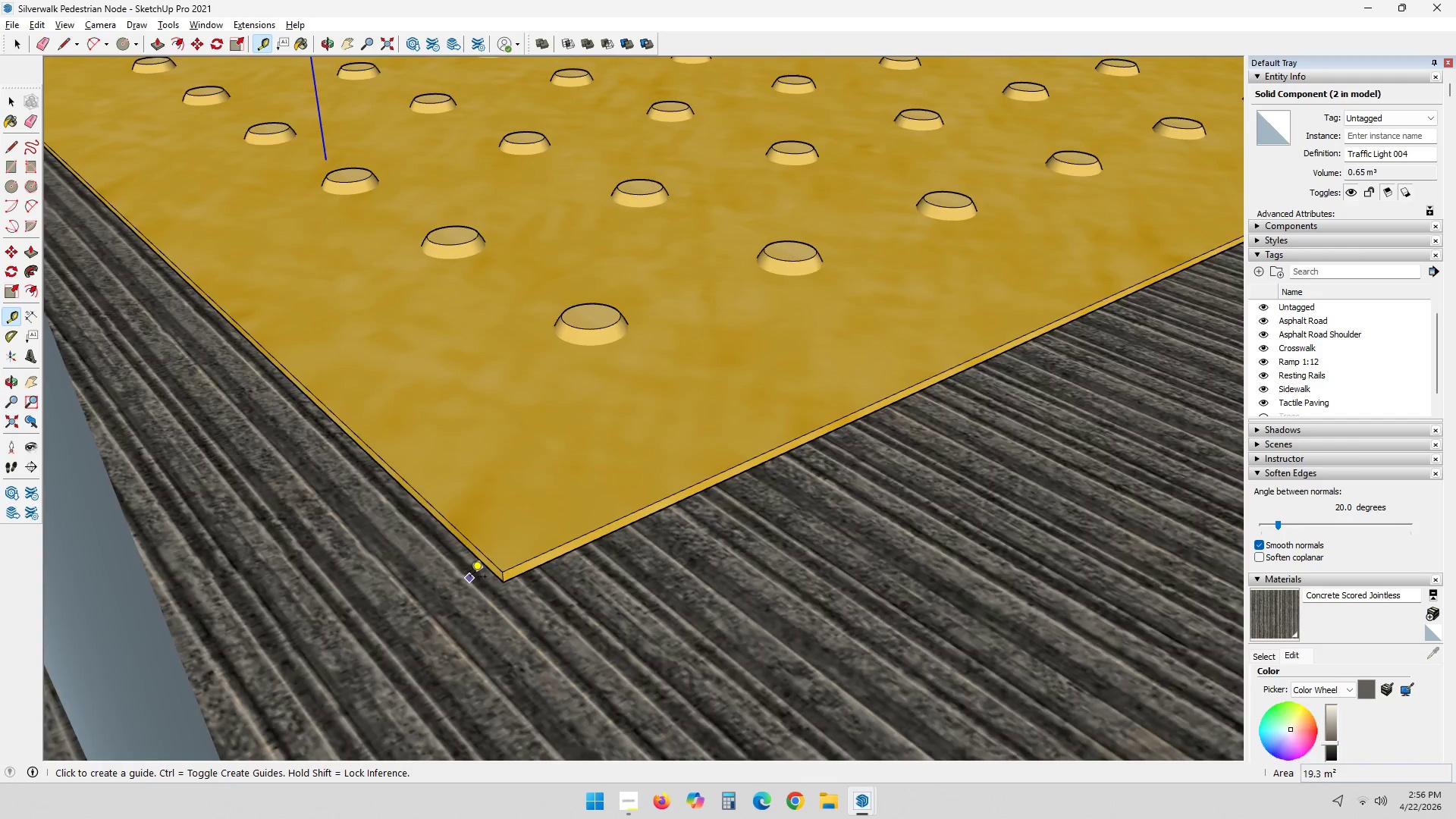 
scroll: coordinate [470, 578], scroll_direction: up, amount: 3.0
 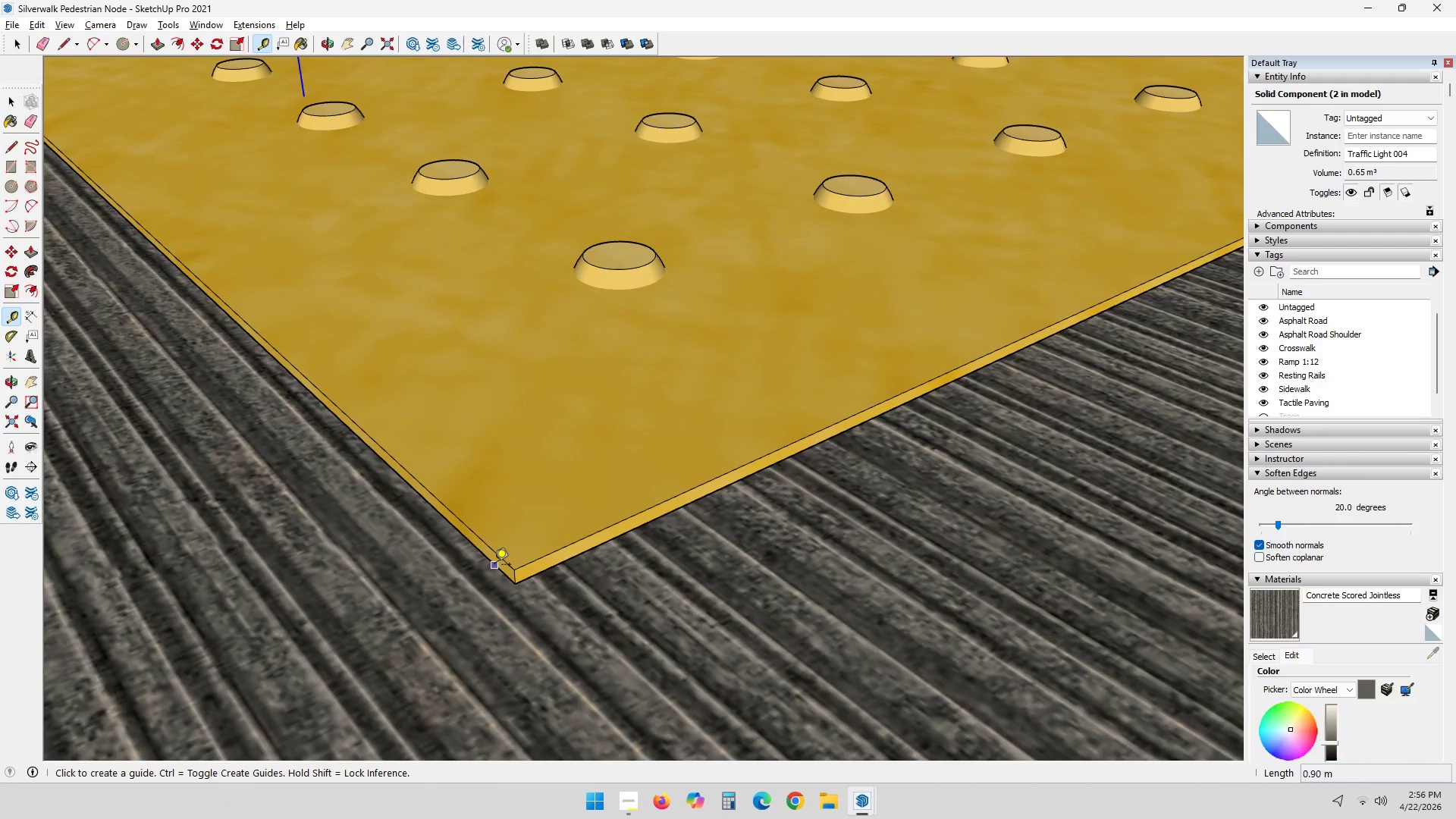 
left_click([494, 566])
 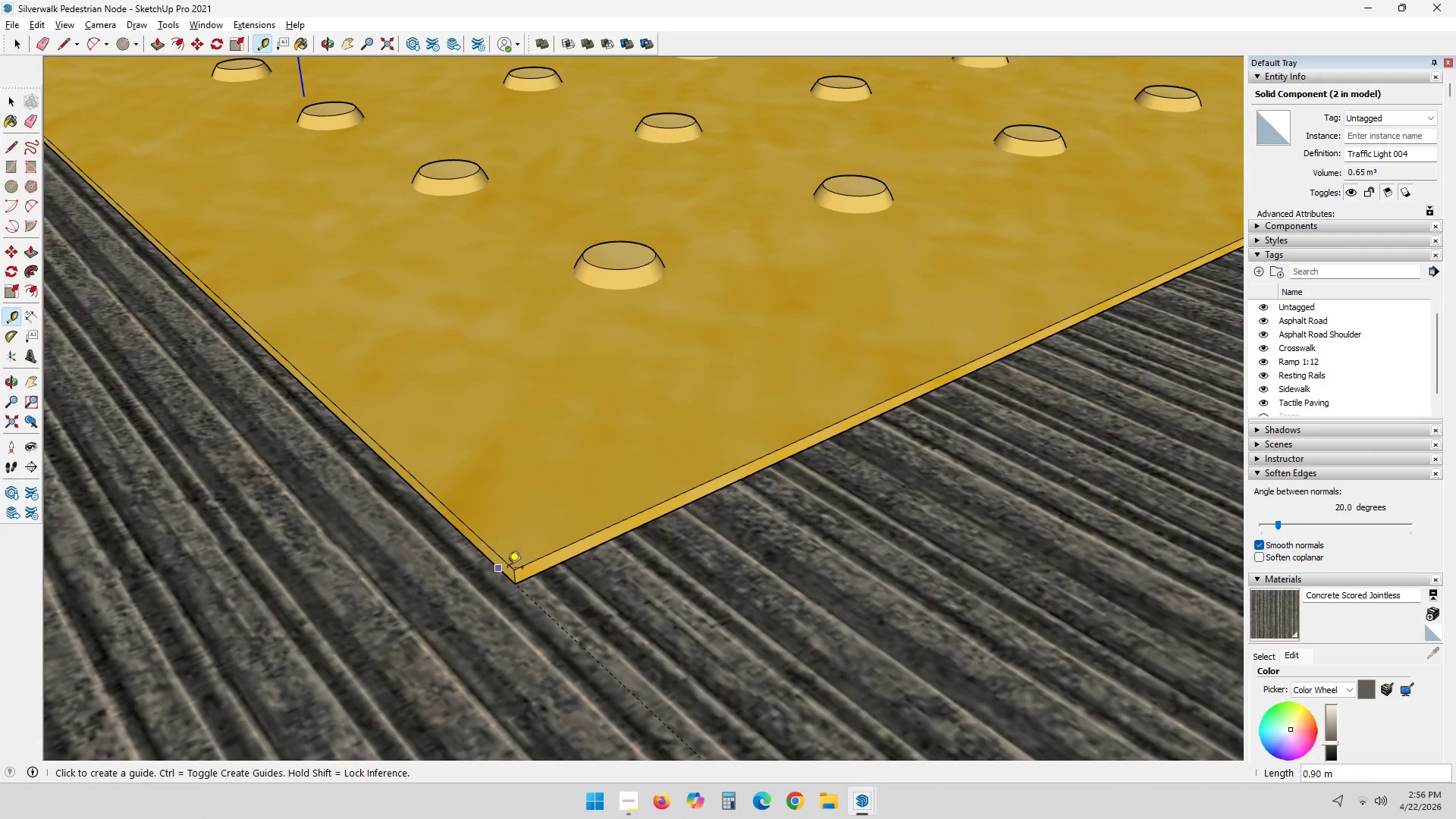 
scroll: coordinate [626, 601], scroll_direction: down, amount: 12.0
 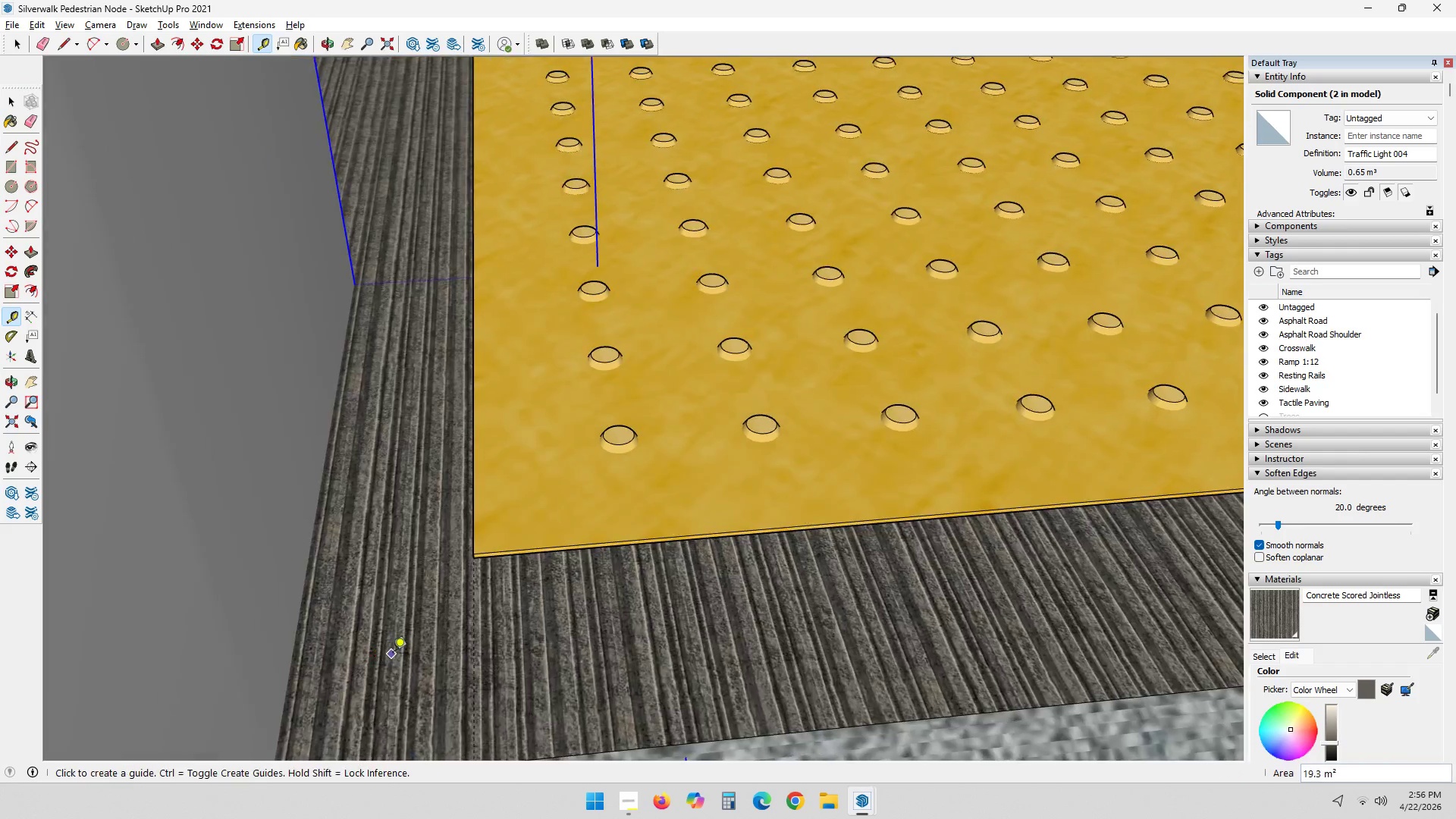 
key(Shift+ShiftLeft)
 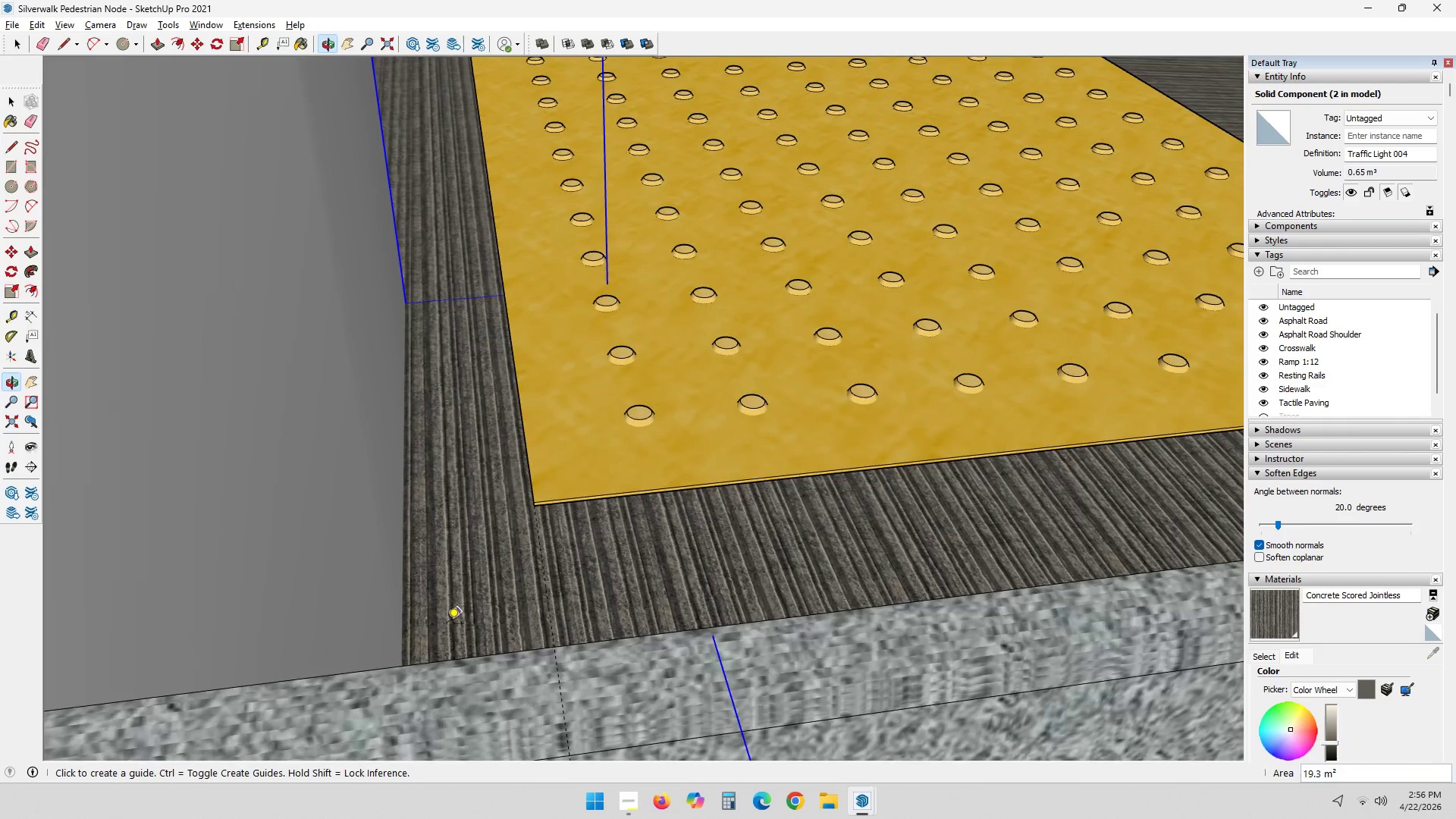 
scroll: coordinate [394, 654], scroll_direction: down, amount: 3.0
 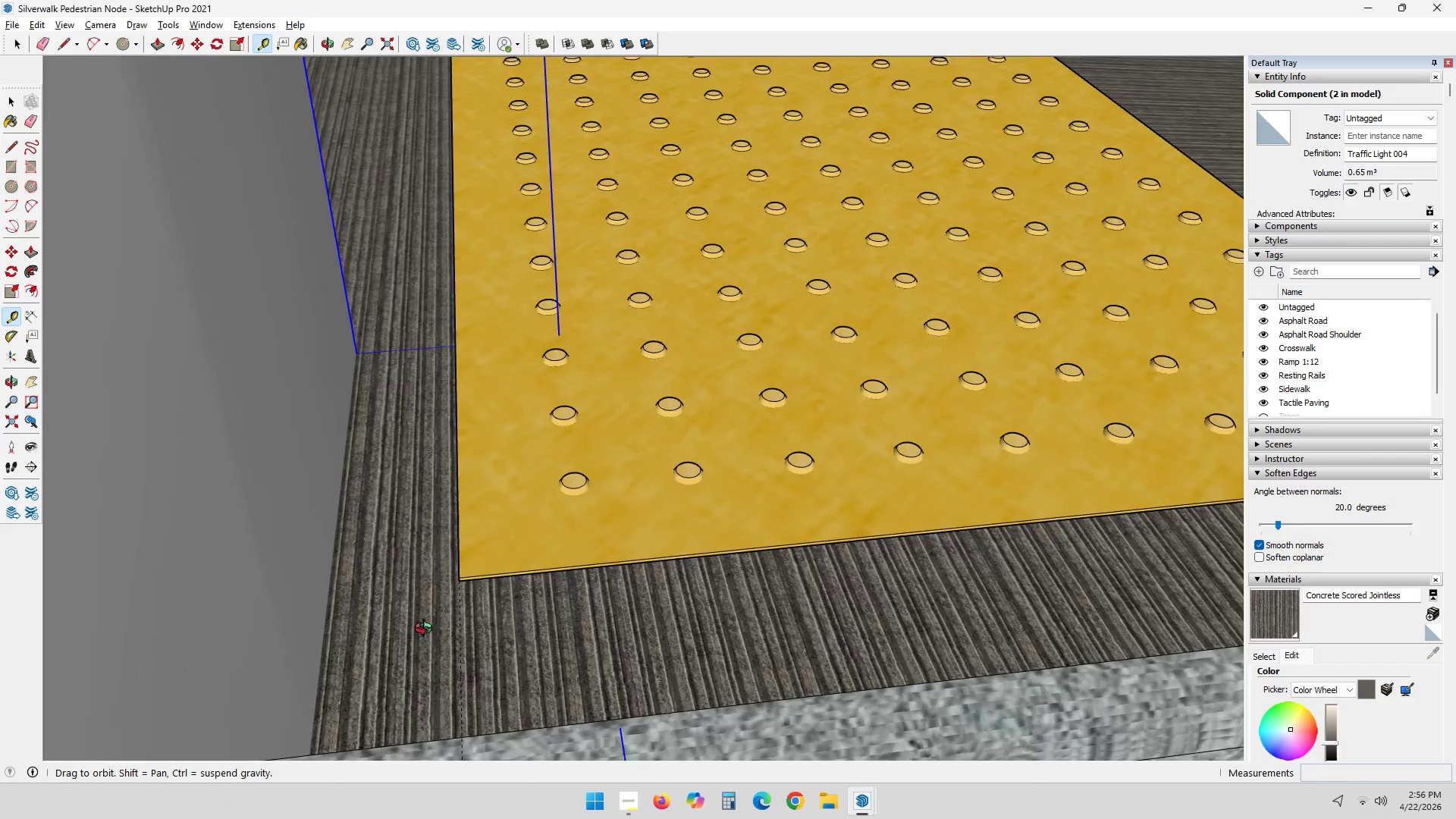 
key(Space)
 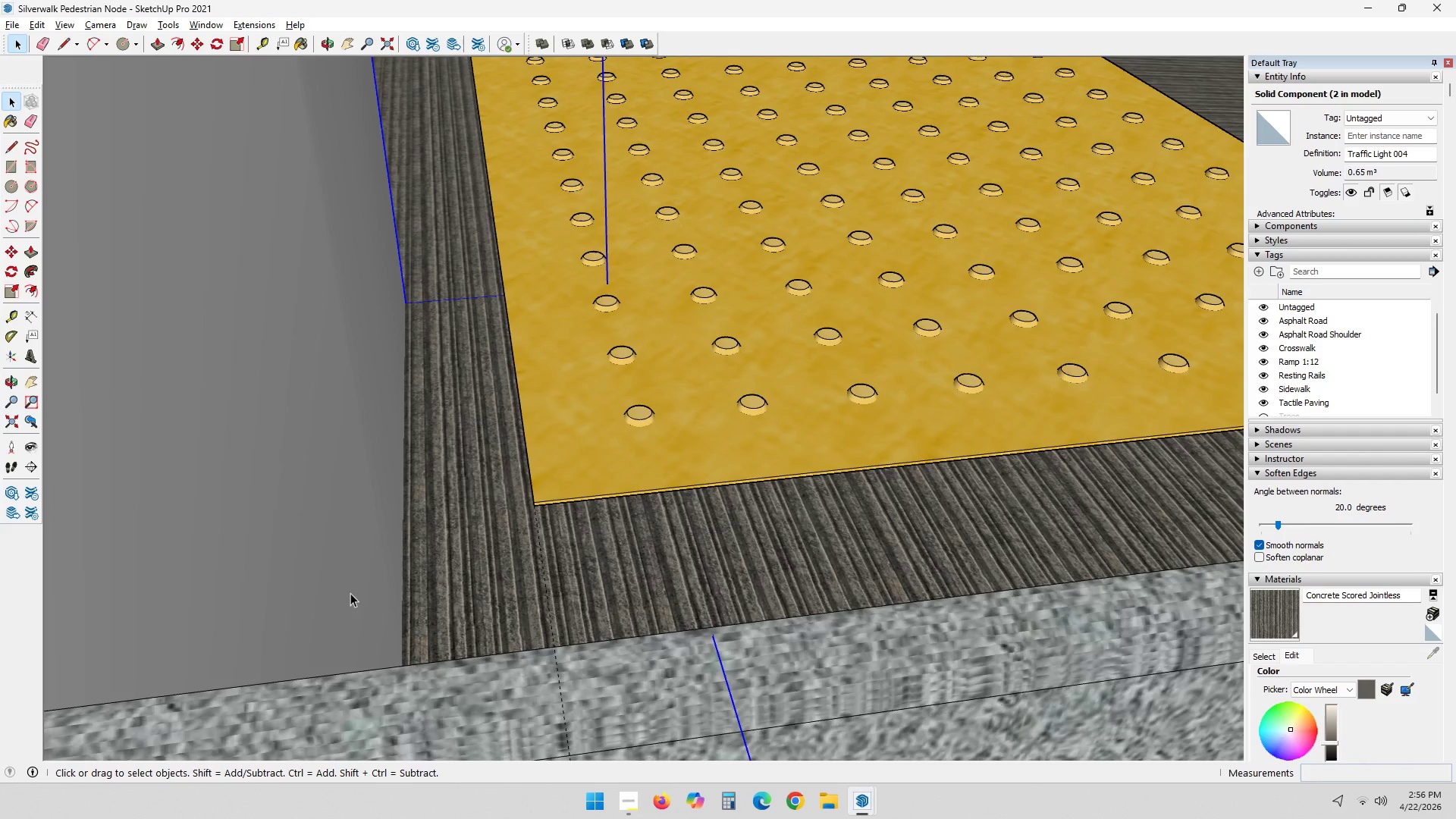 
left_click([315, 537])
 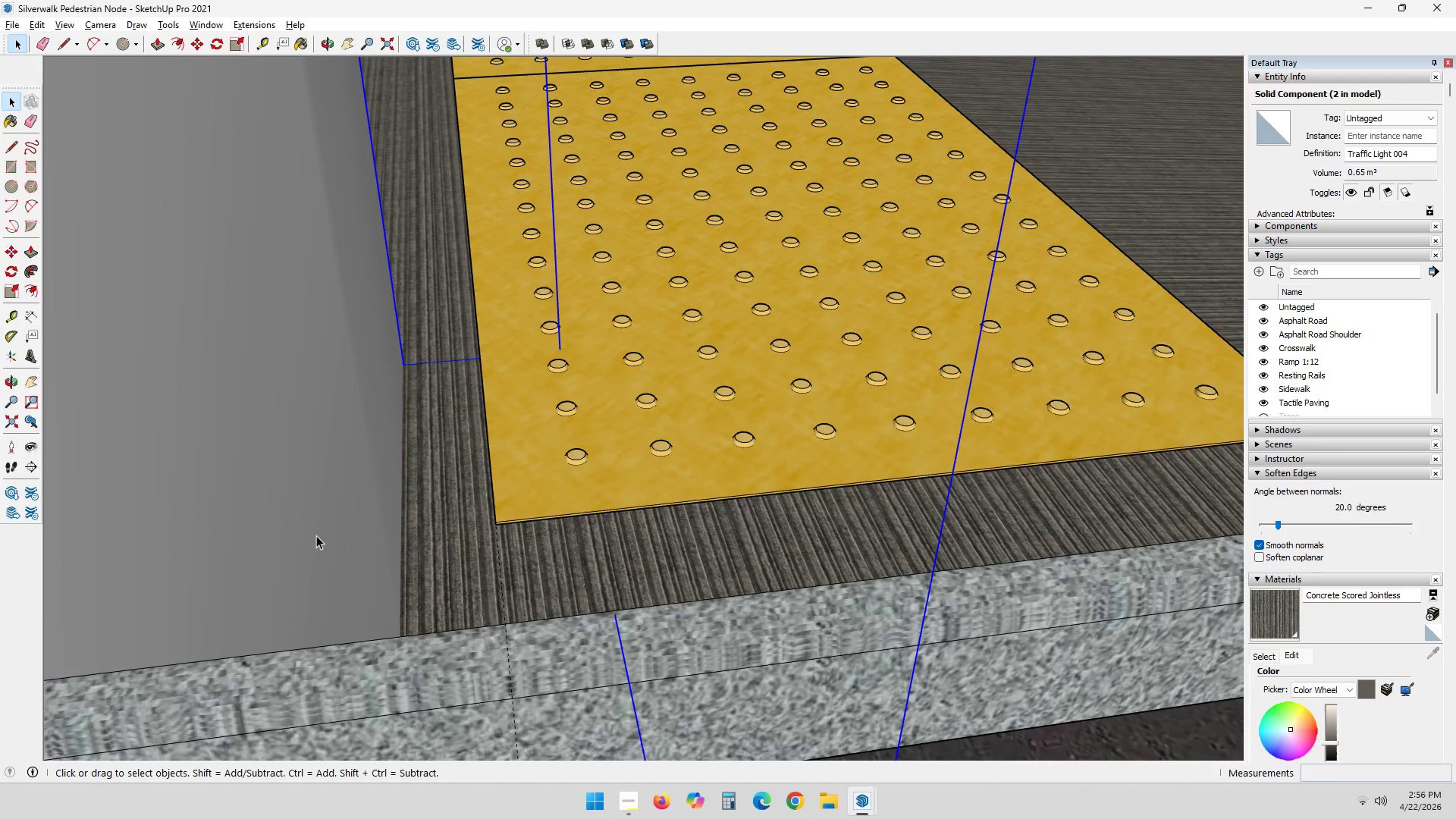 
scroll: coordinate [397, 573], scroll_direction: down, amount: 4.0
 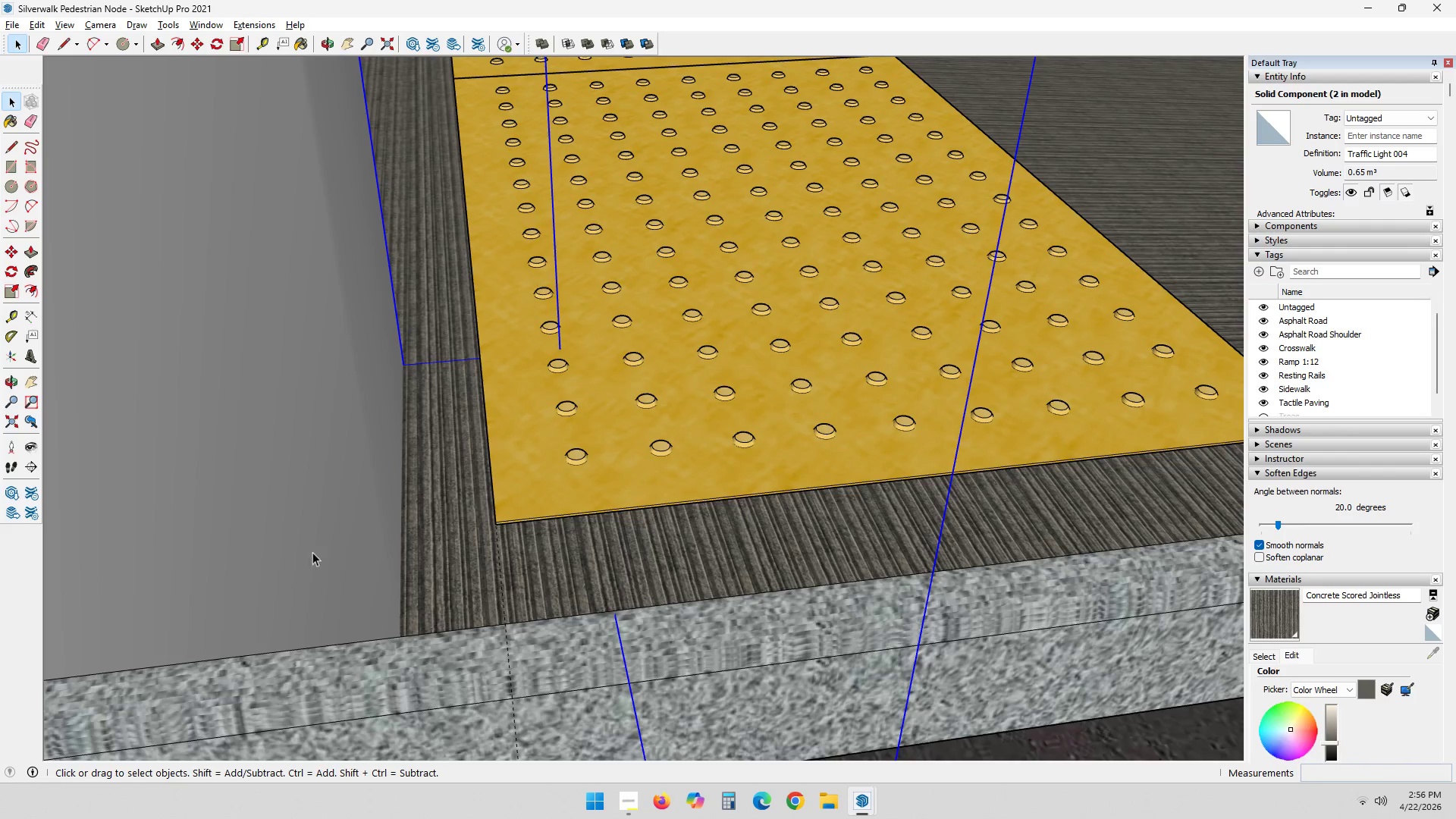 
key(M)
 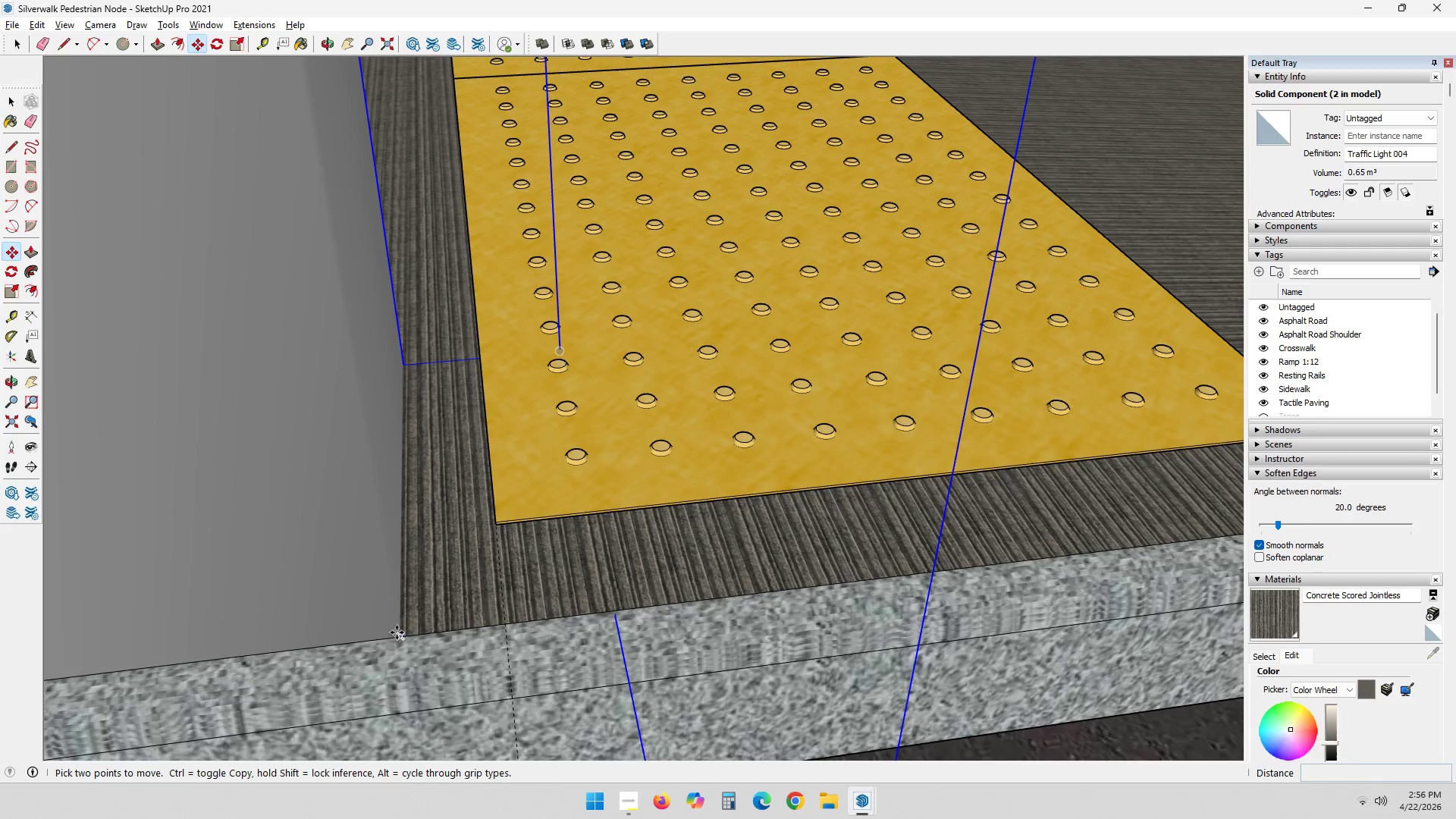 
left_click([397, 632])
 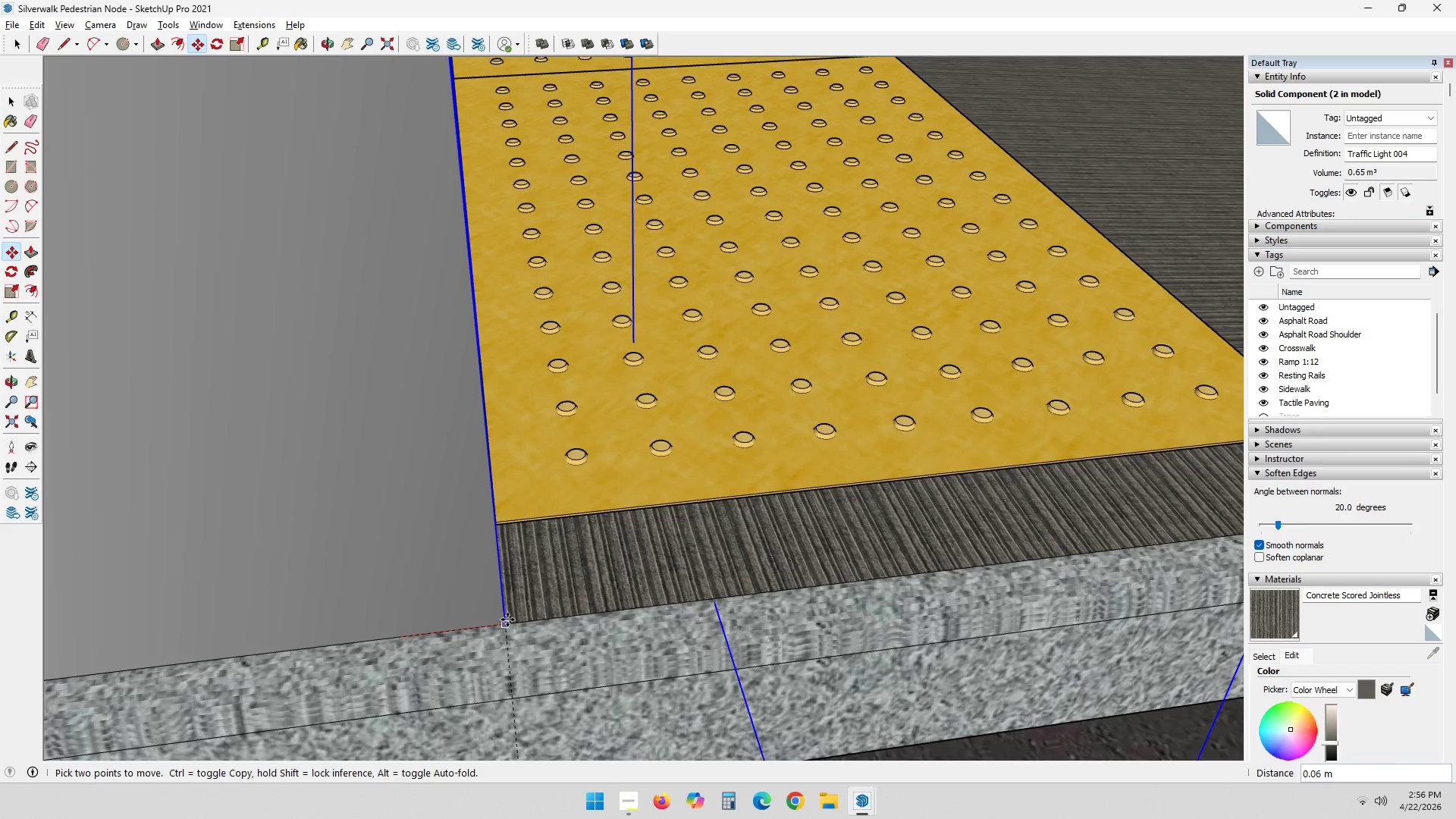 
left_click([507, 620])
 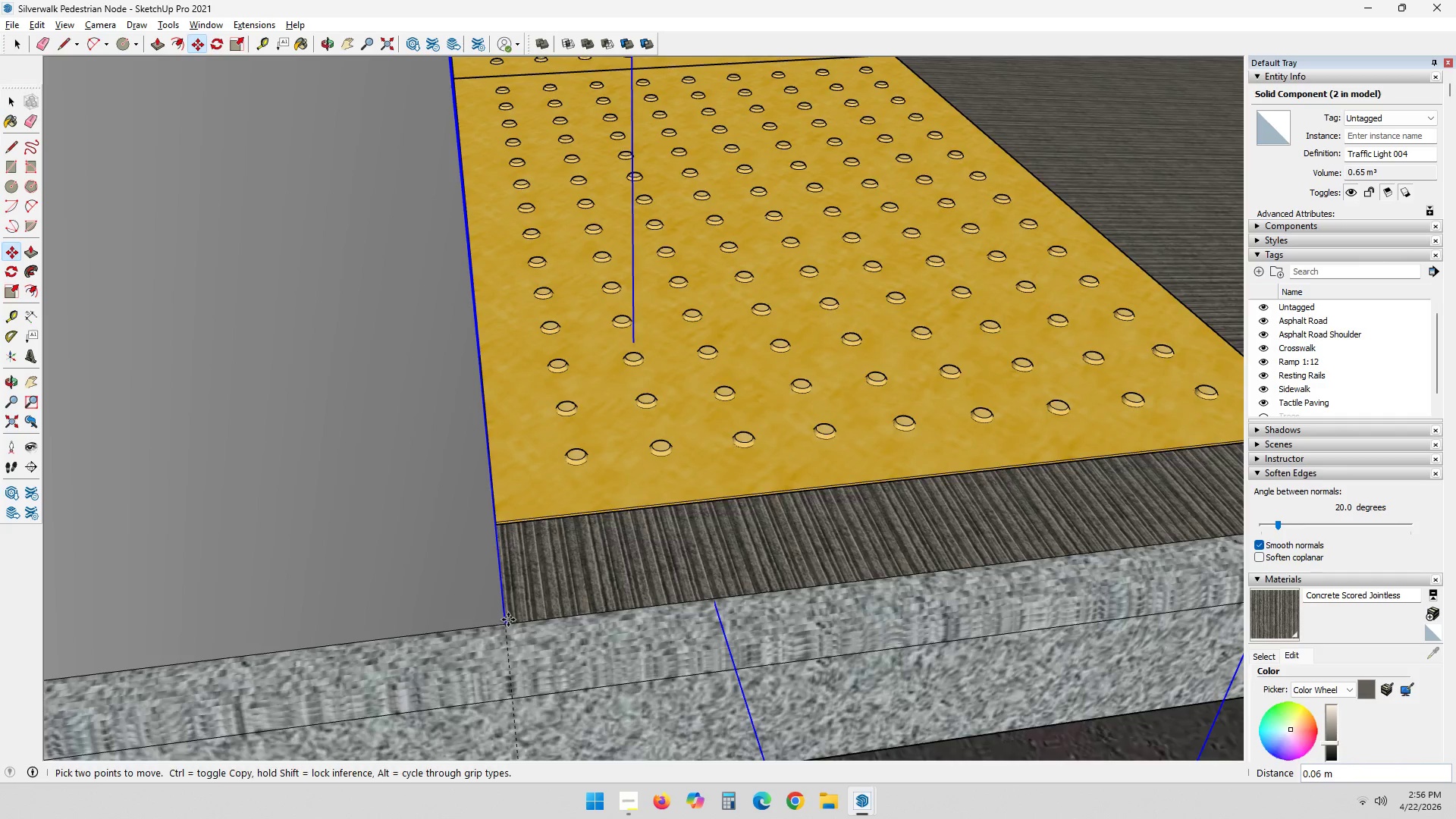 
scroll: coordinate [508, 620], scroll_direction: down, amount: 3.0
 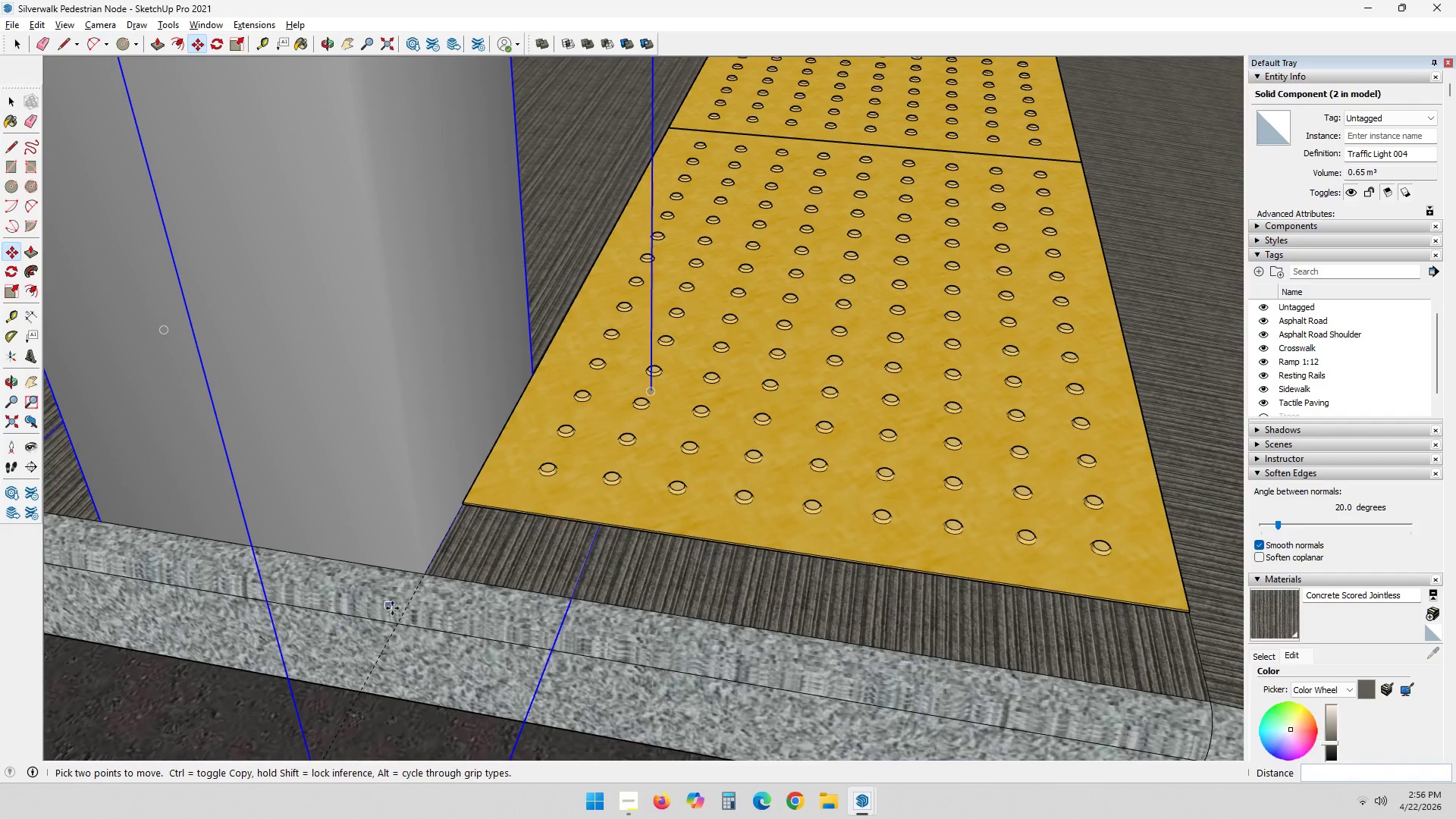 
key(Escape)
 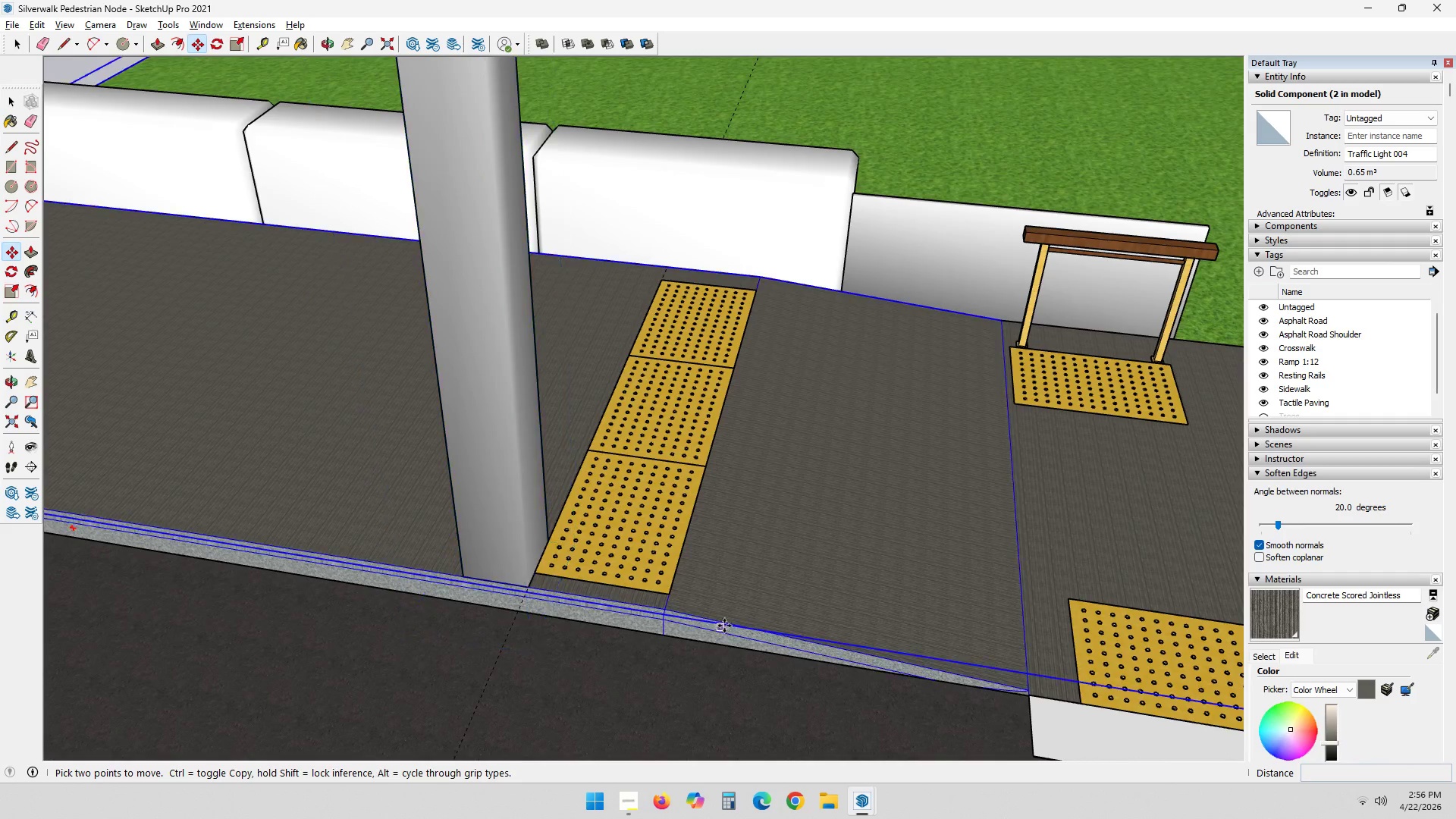 
key(Escape)
 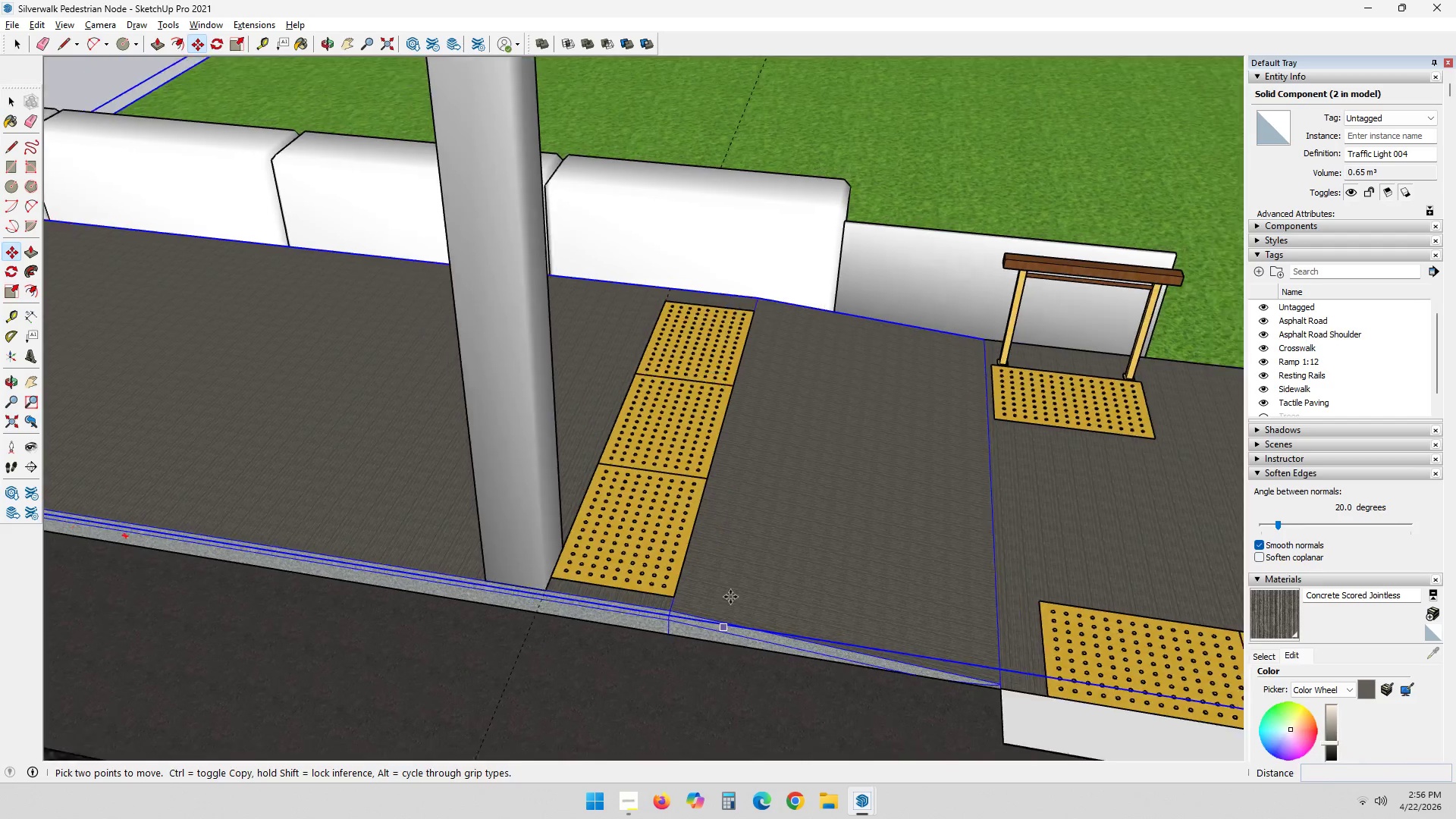 
key(Space)
 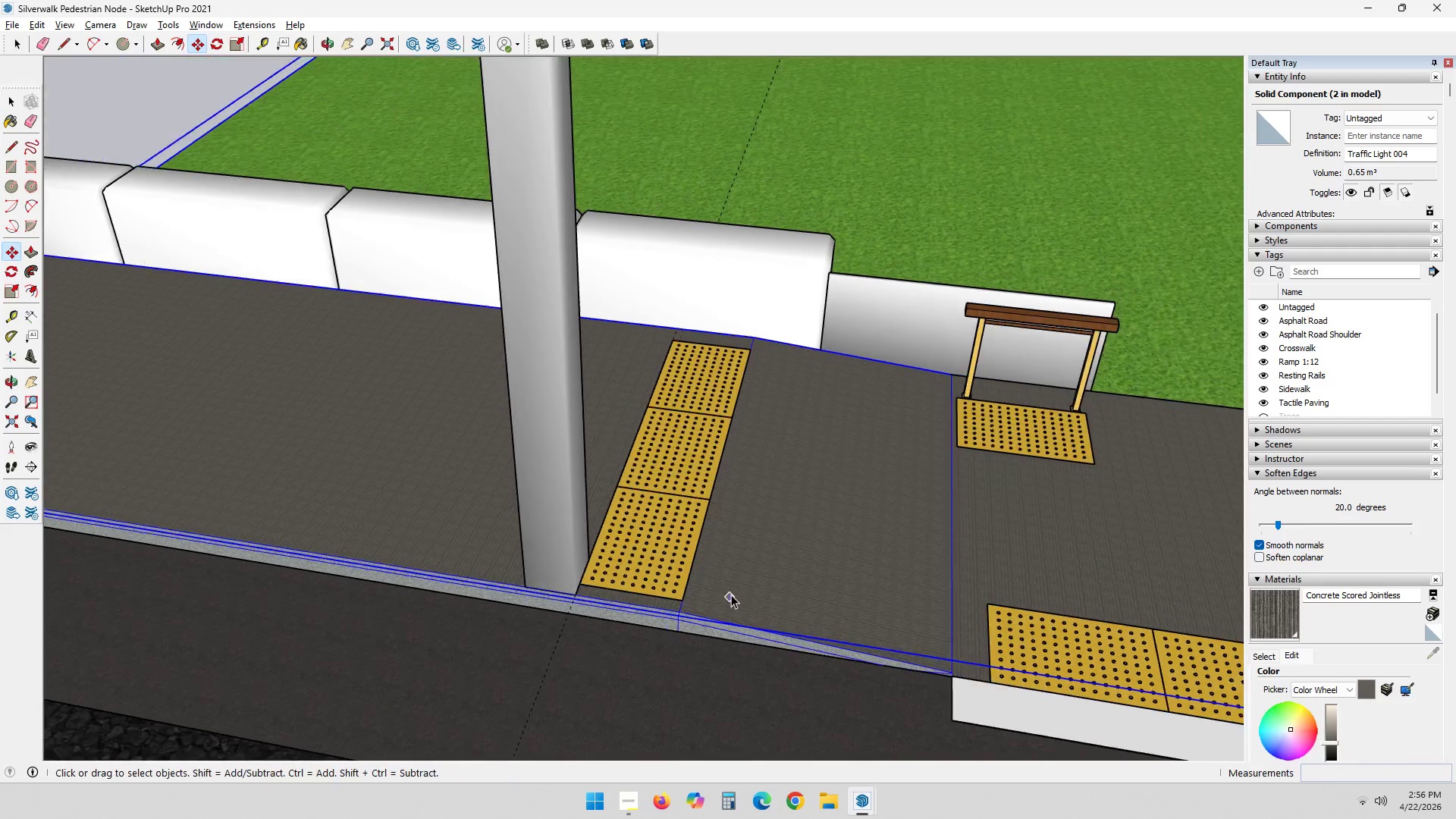 
key(Escape)
 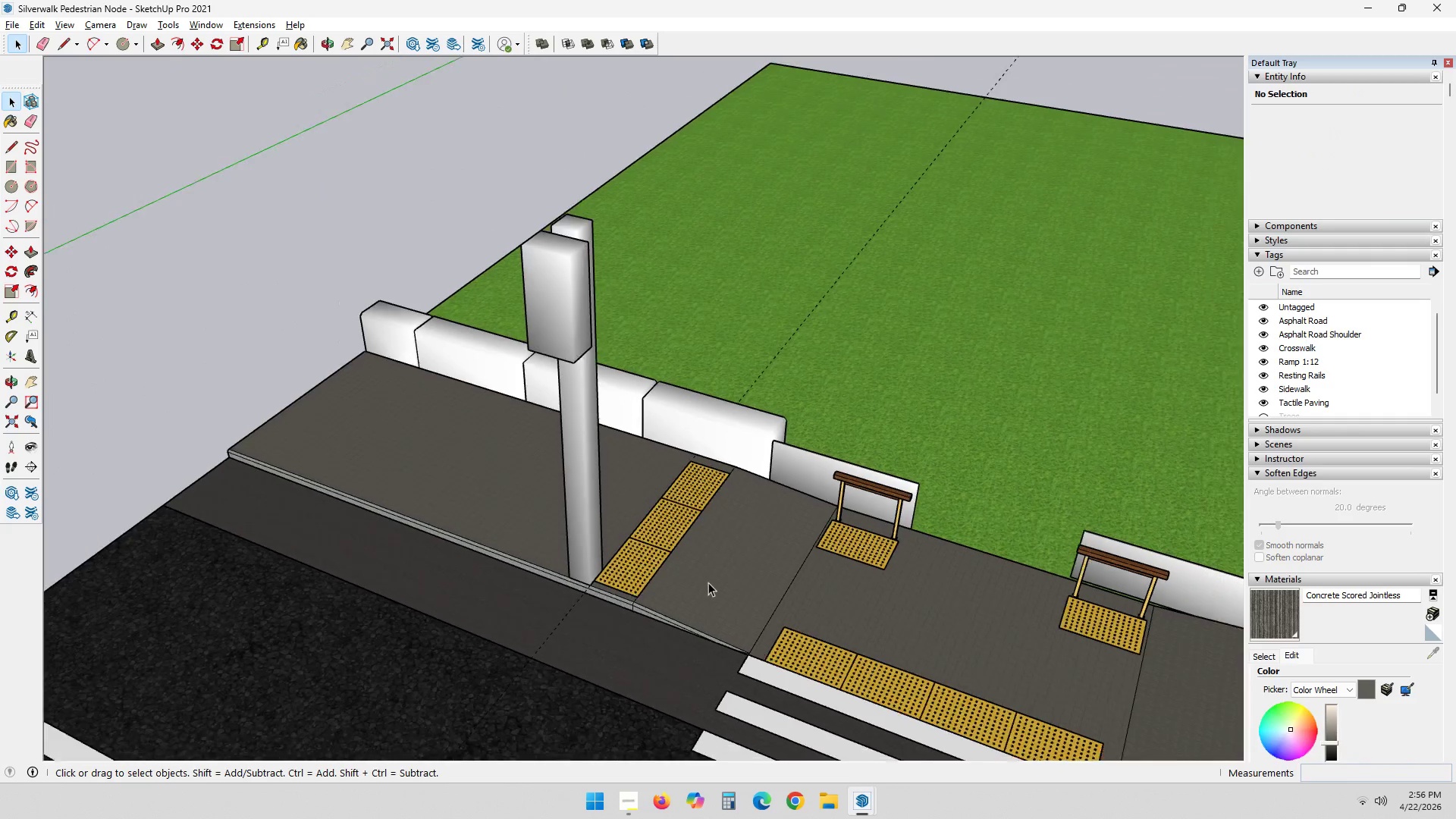 
hold_key(key=ShiftLeft, duration=0.39)
 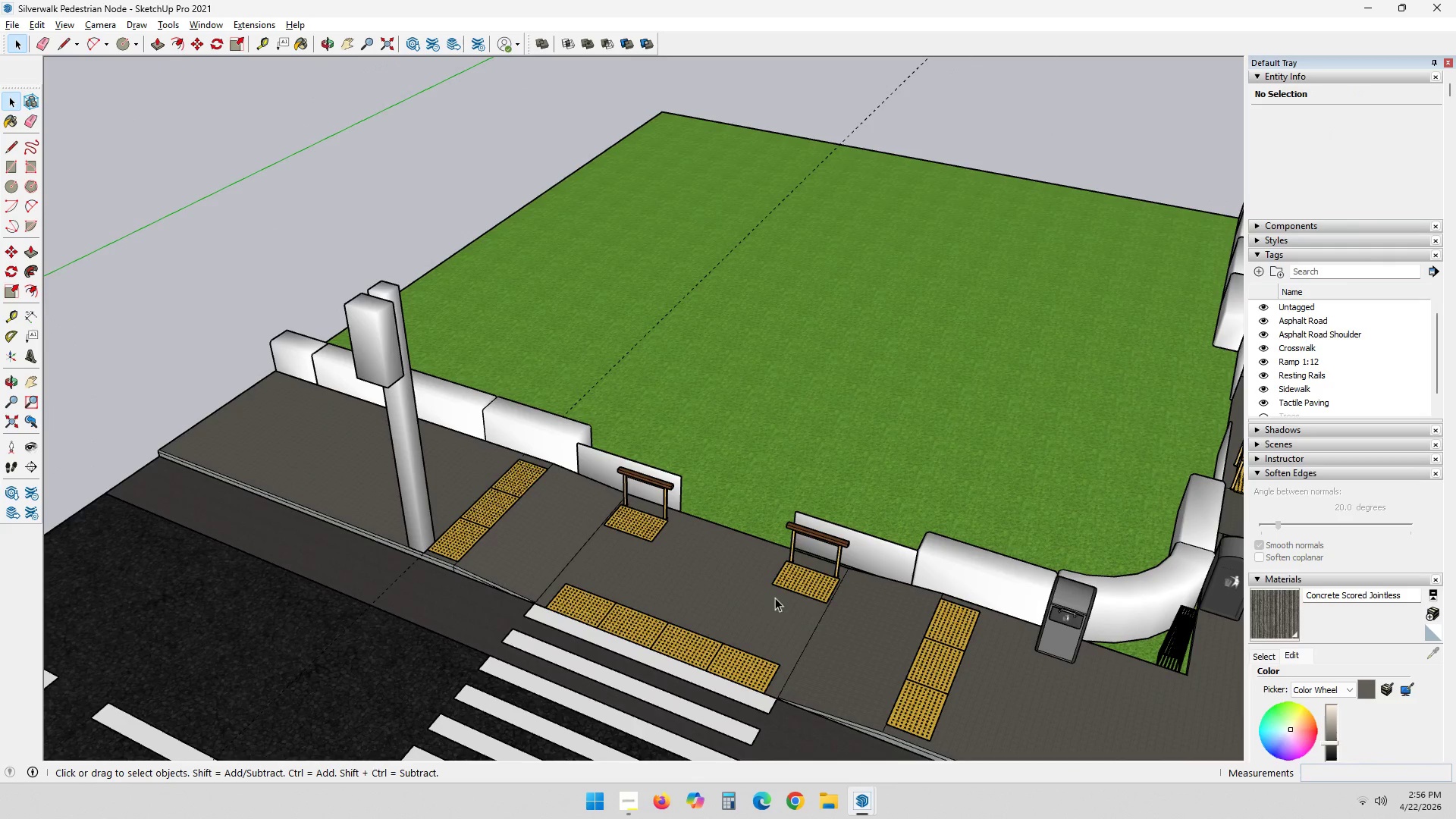 
scroll: coordinate [827, 592], scroll_direction: down, amount: 62.0
 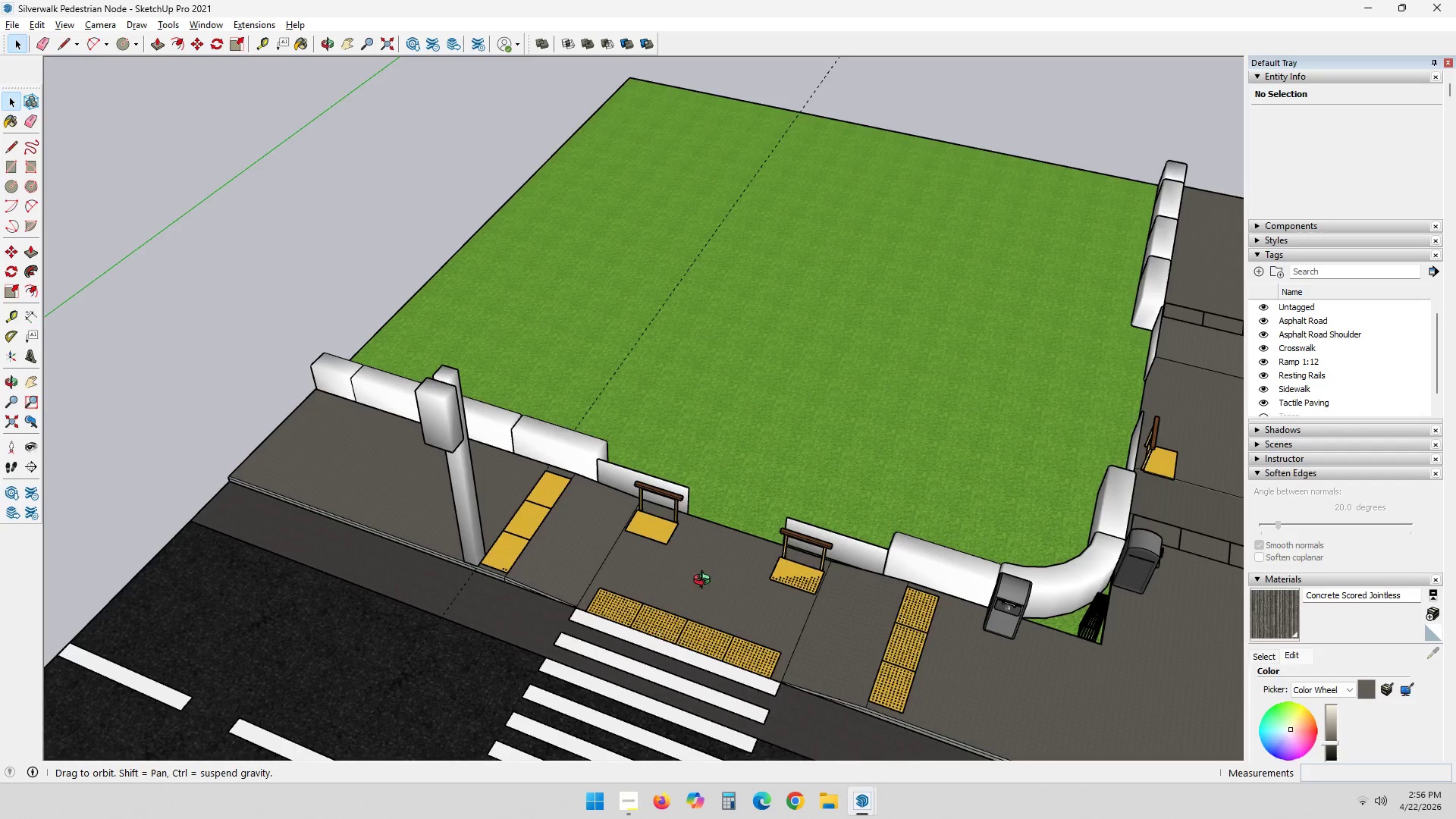 
key(E)
 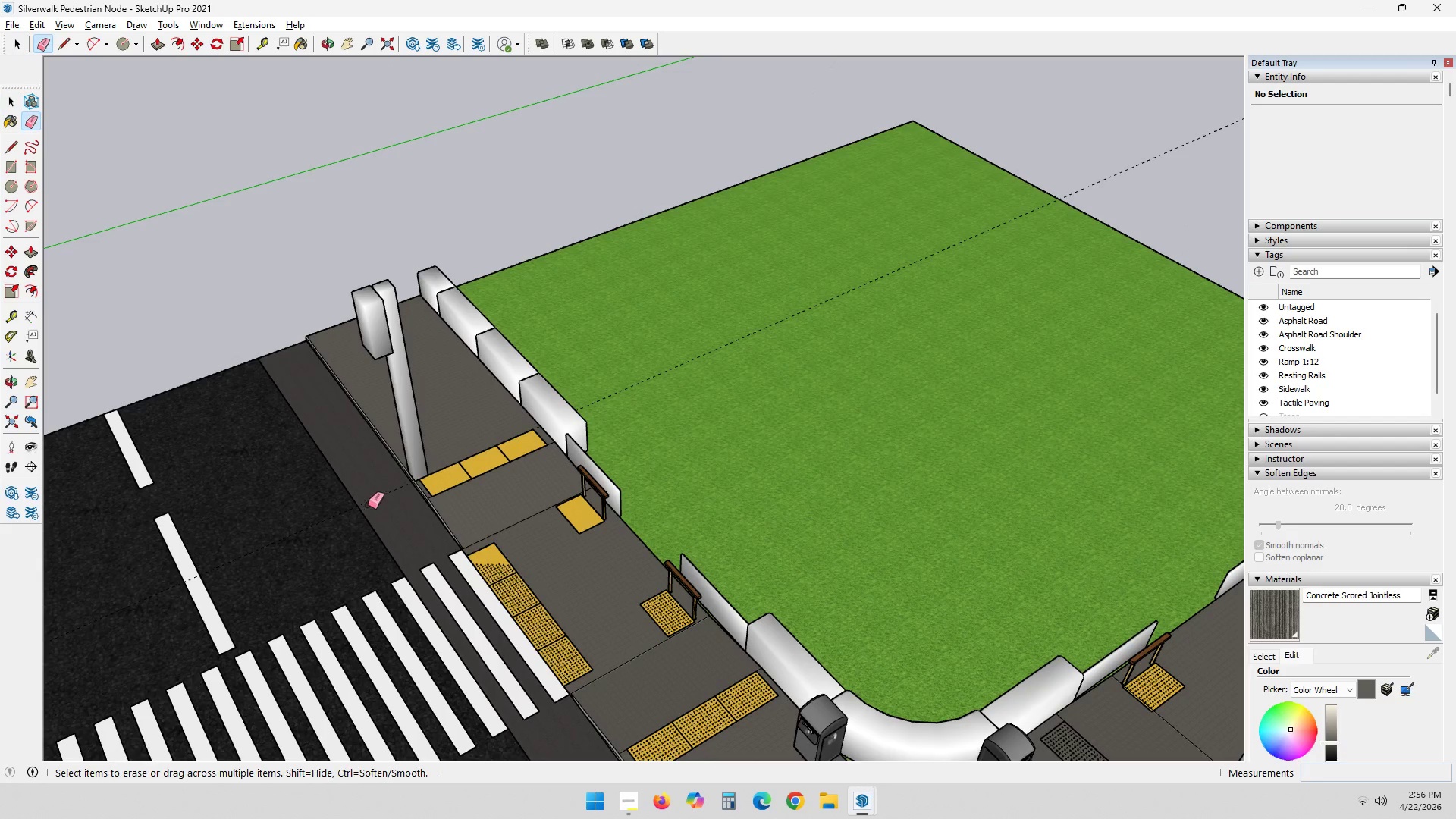 
left_click([372, 501])
 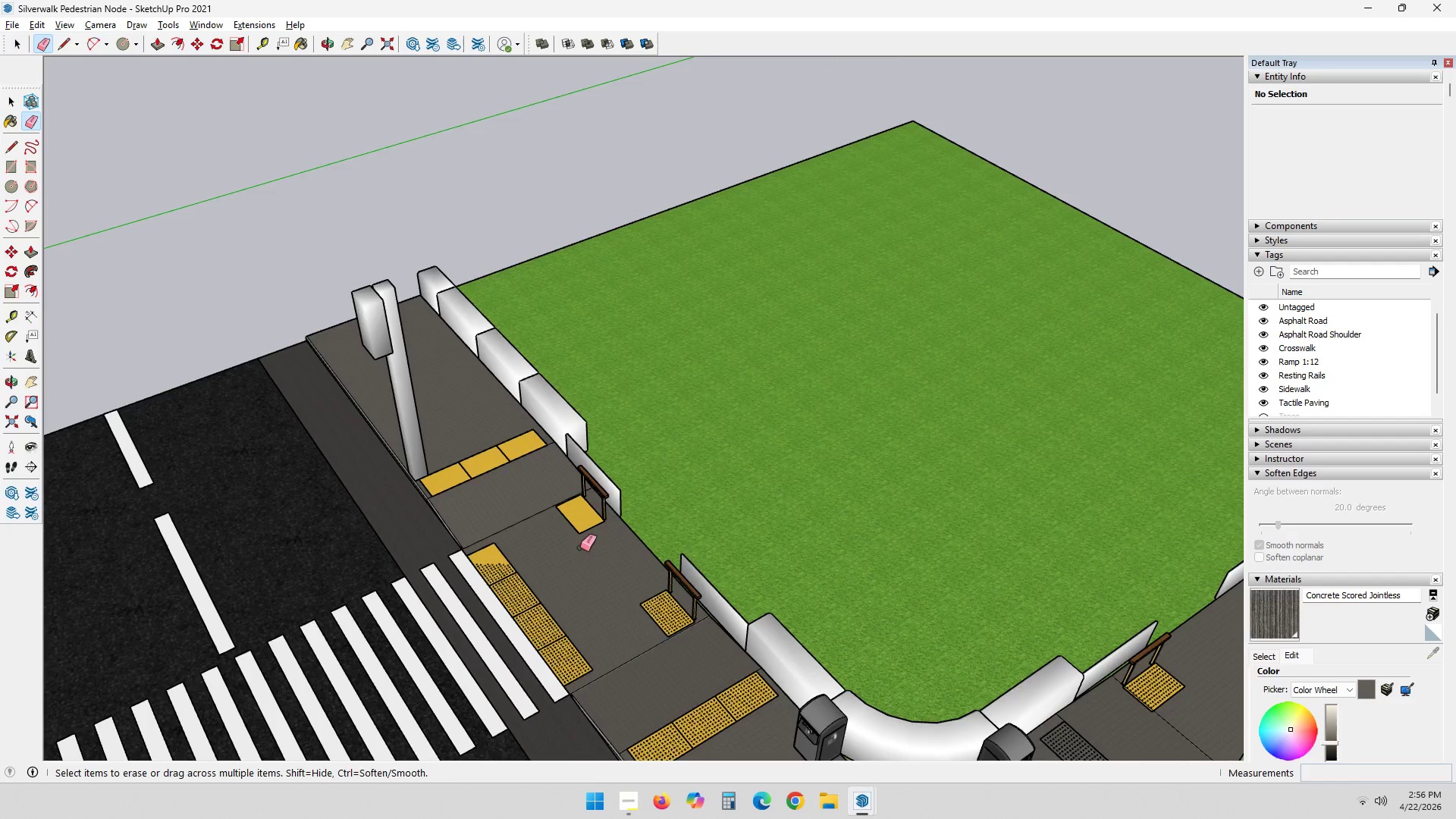 
hold_key(key=ShiftLeft, duration=0.34)
scroll: coordinate [787, 573], scroll_direction: down, amount: 2.0
 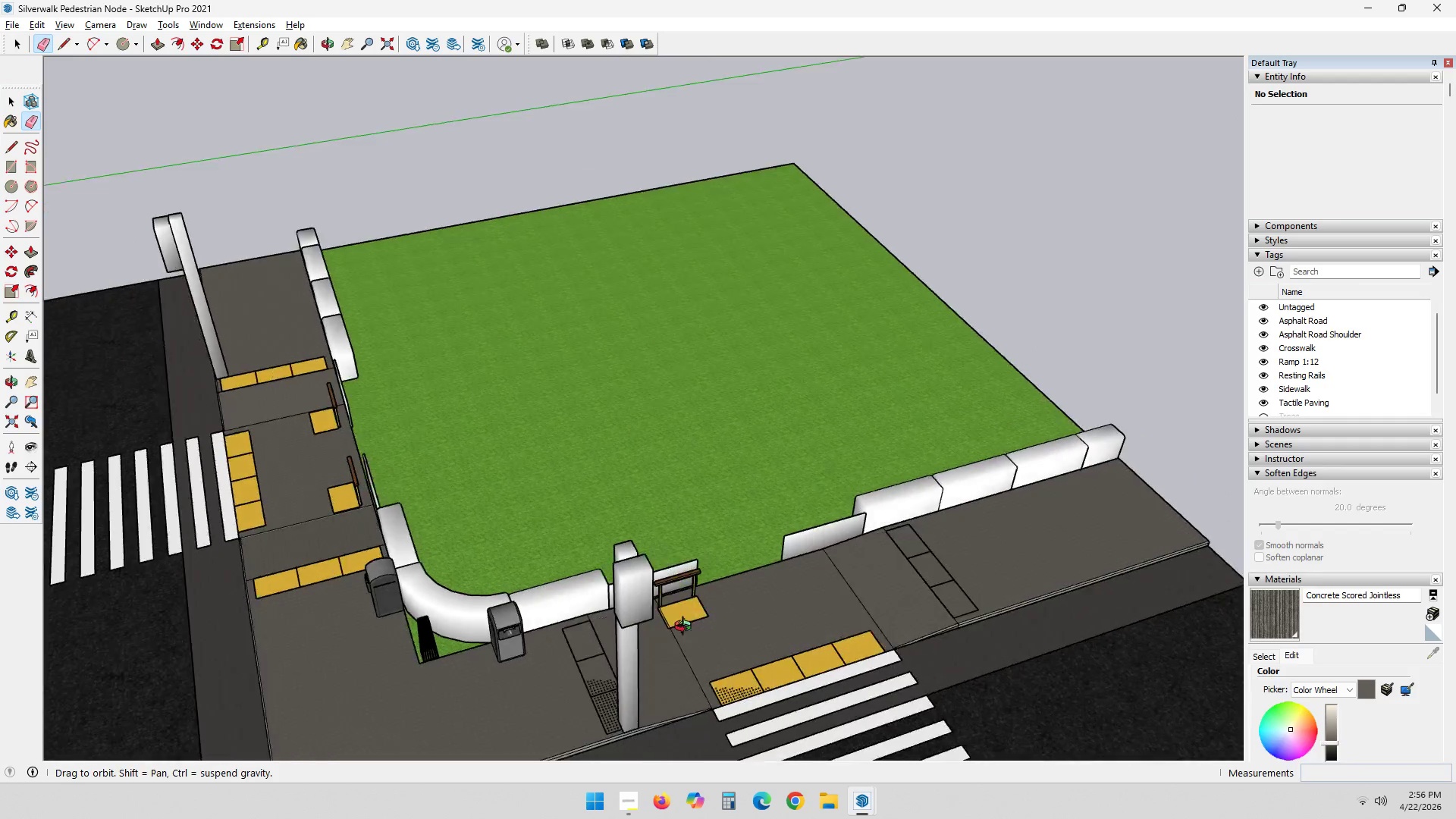 
scroll: coordinate [495, 623], scroll_direction: up, amount: 28.0
 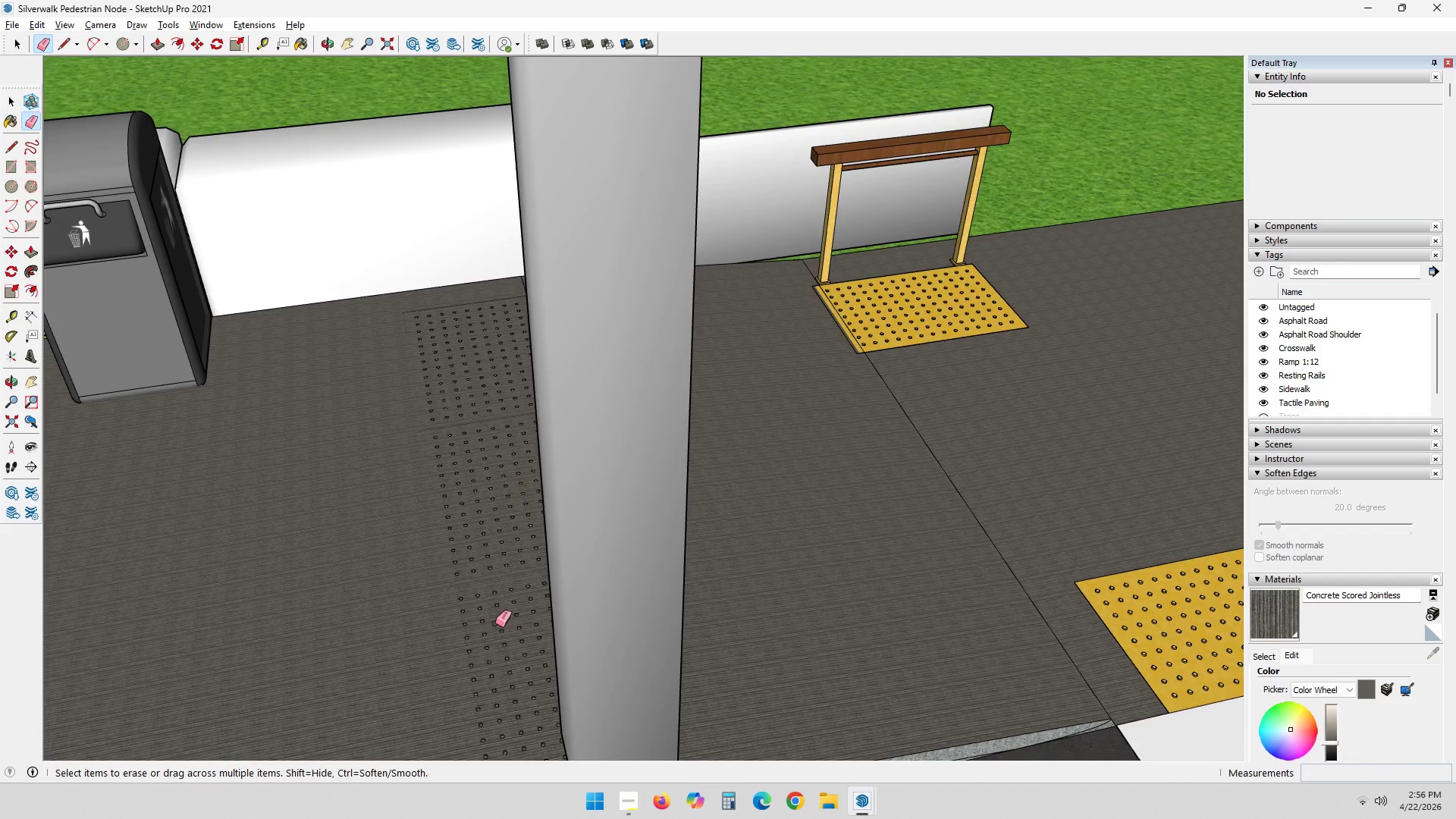 
scroll: coordinate [495, 623], scroll_direction: down, amount: 5.0
 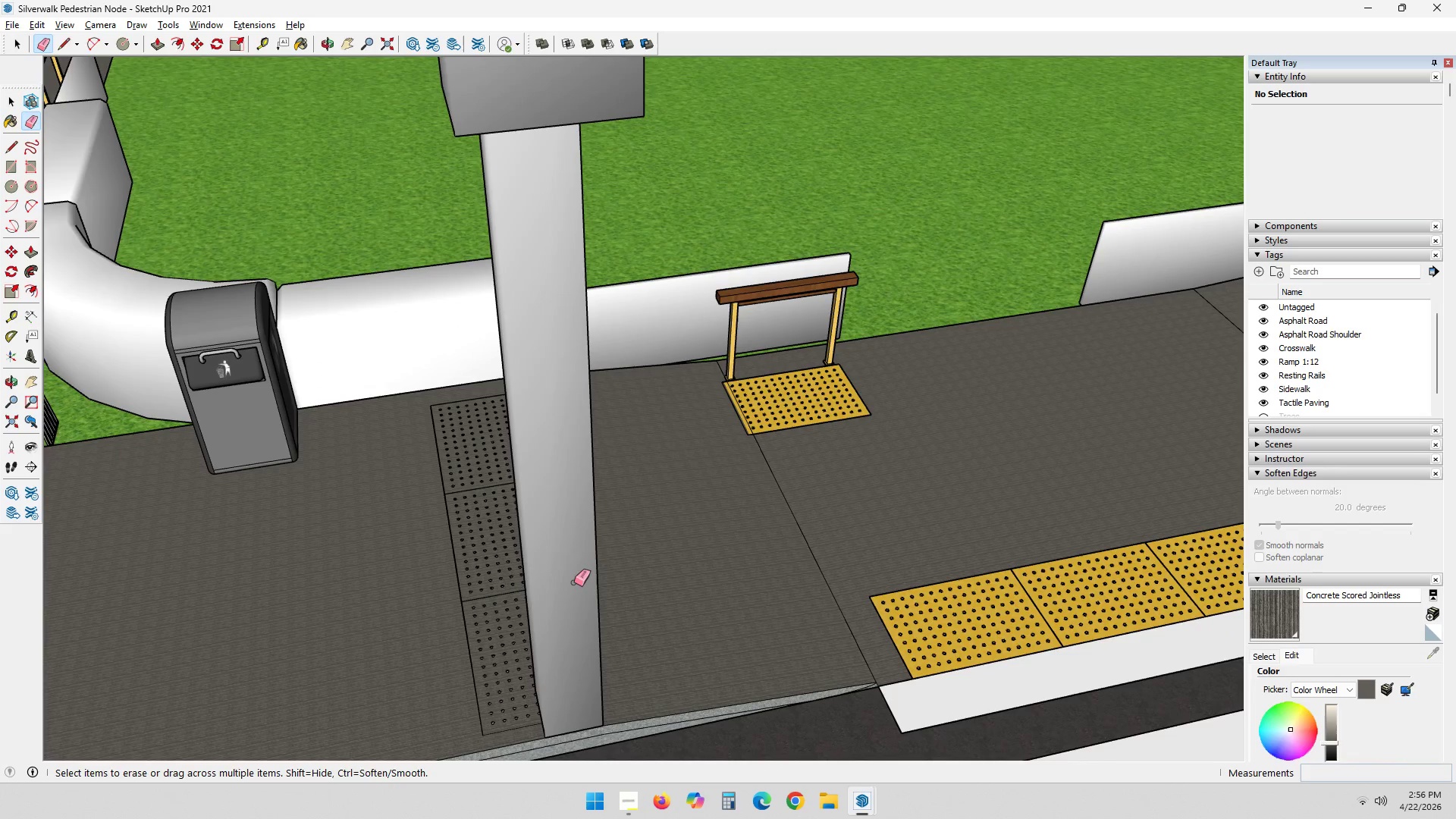 
scroll: coordinate [711, 439], scroll_direction: up, amount: 11.0
 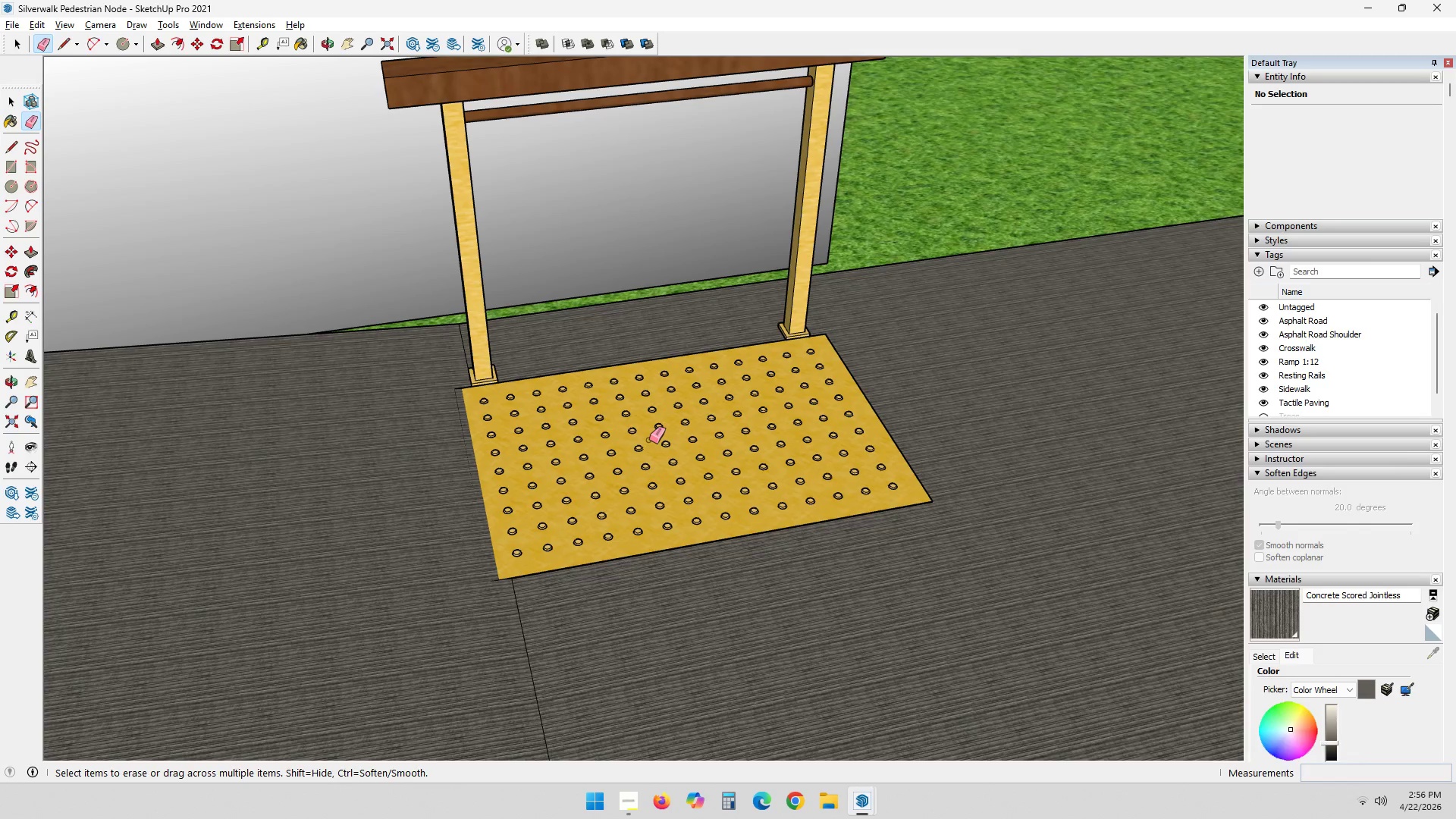 
key(Space)
 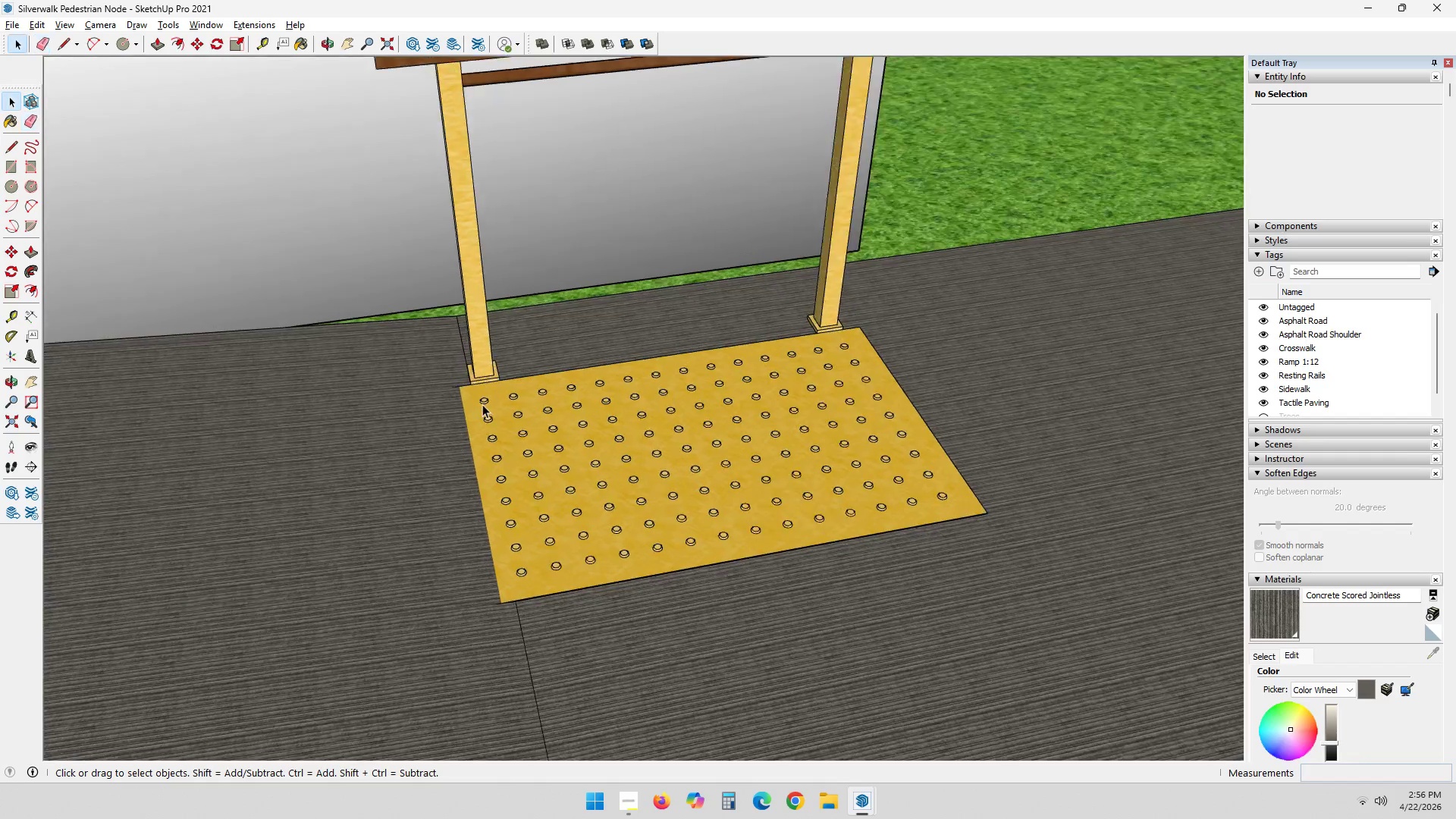 
scroll: coordinate [482, 404], scroll_direction: up, amount: 4.0
 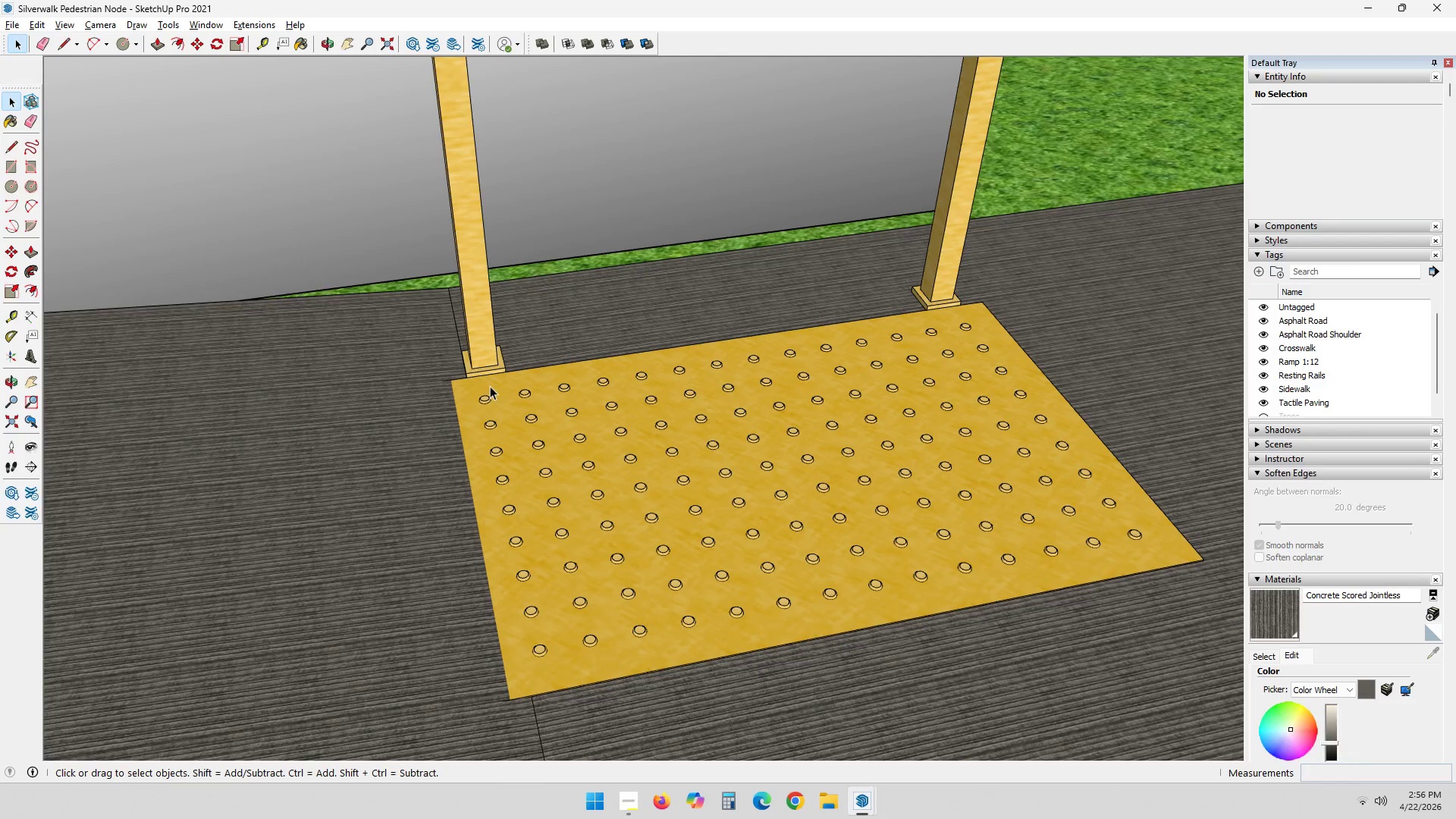 
key(T)
 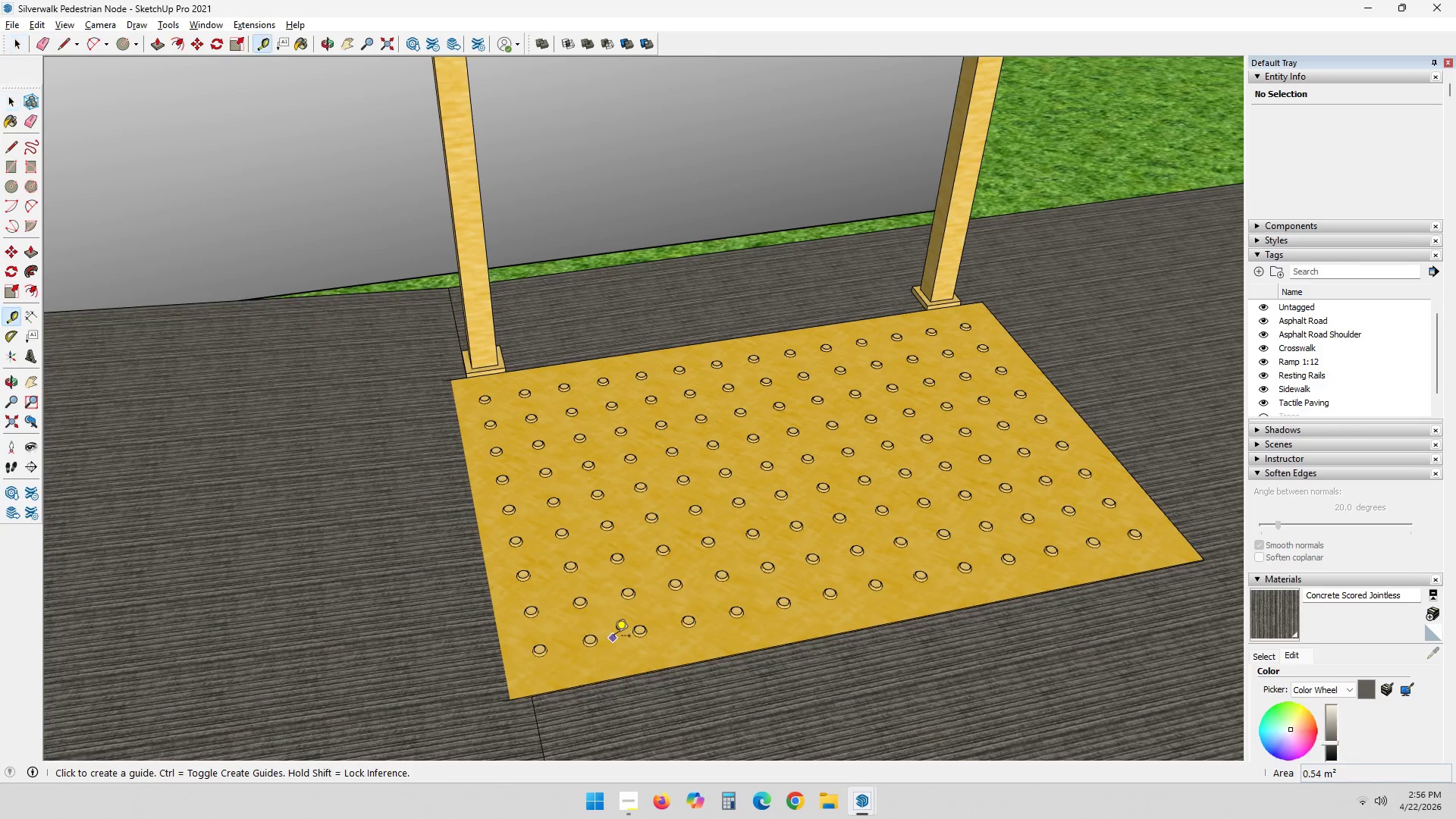 
hold_key(key=ShiftLeft, duration=0.34)
 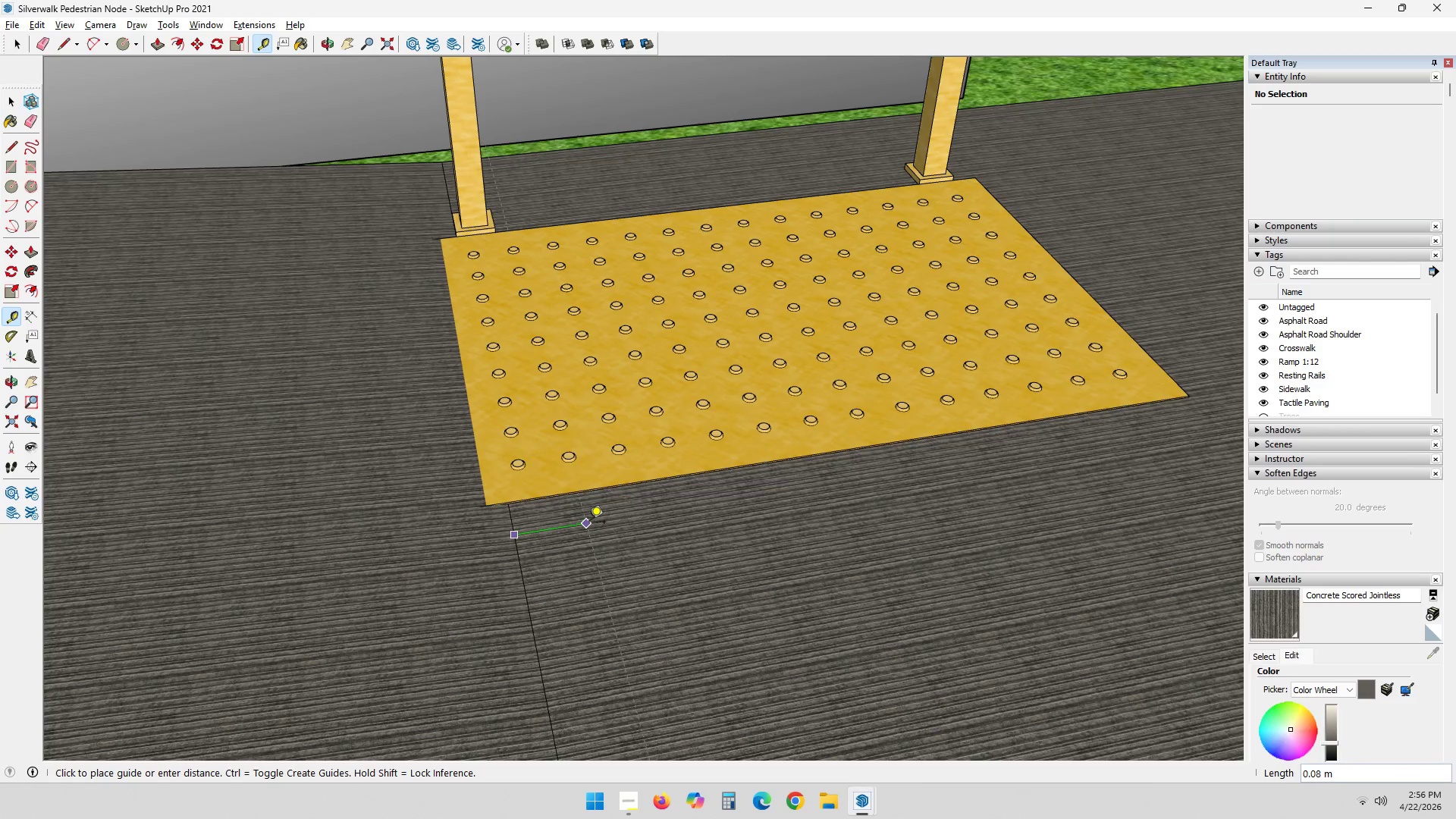 
key(NumpadDecimal)
 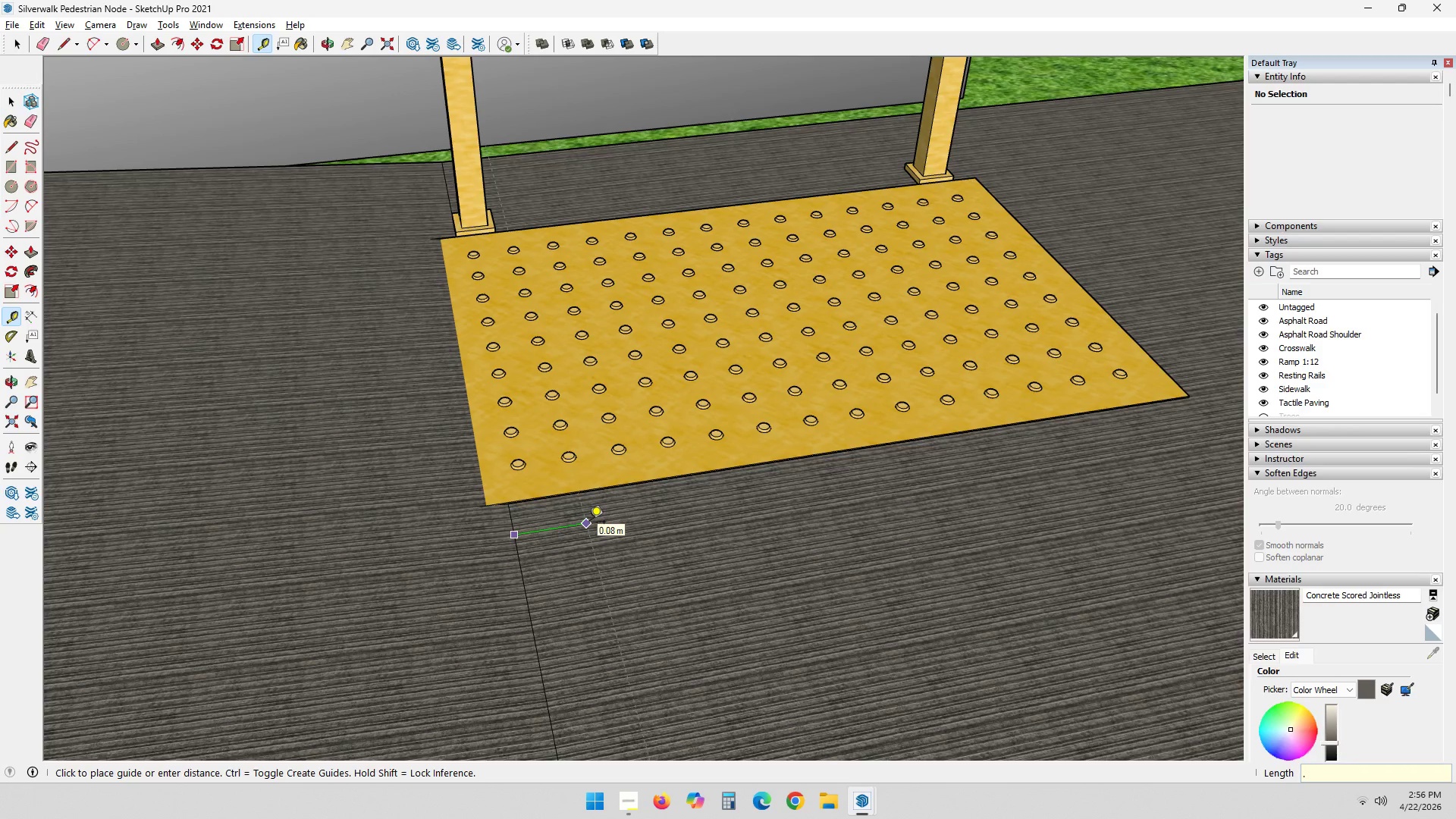 
key(Numpad4)
 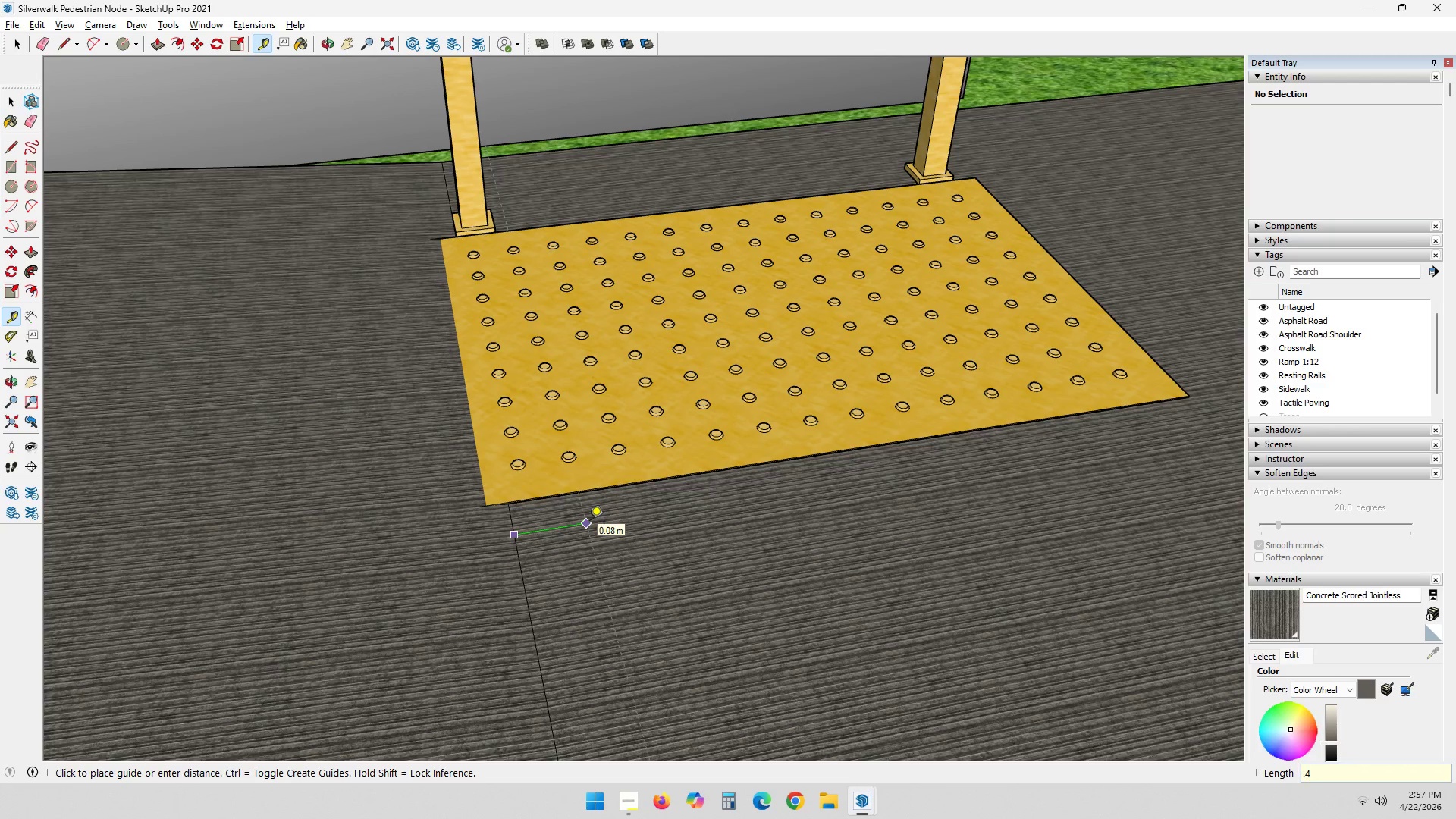 
key(NumpadEnter)
 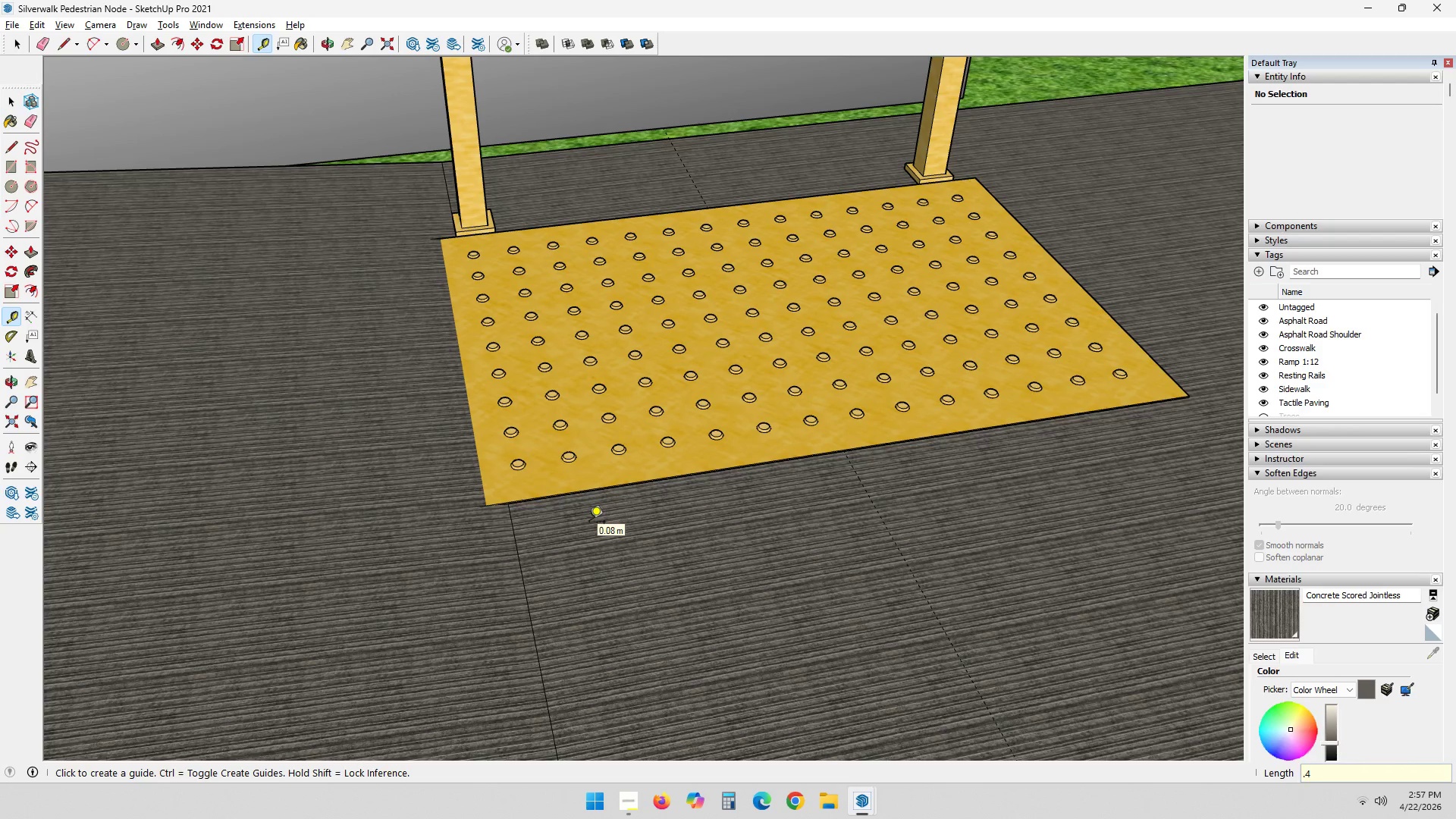 
key(Control+ControlLeft)
 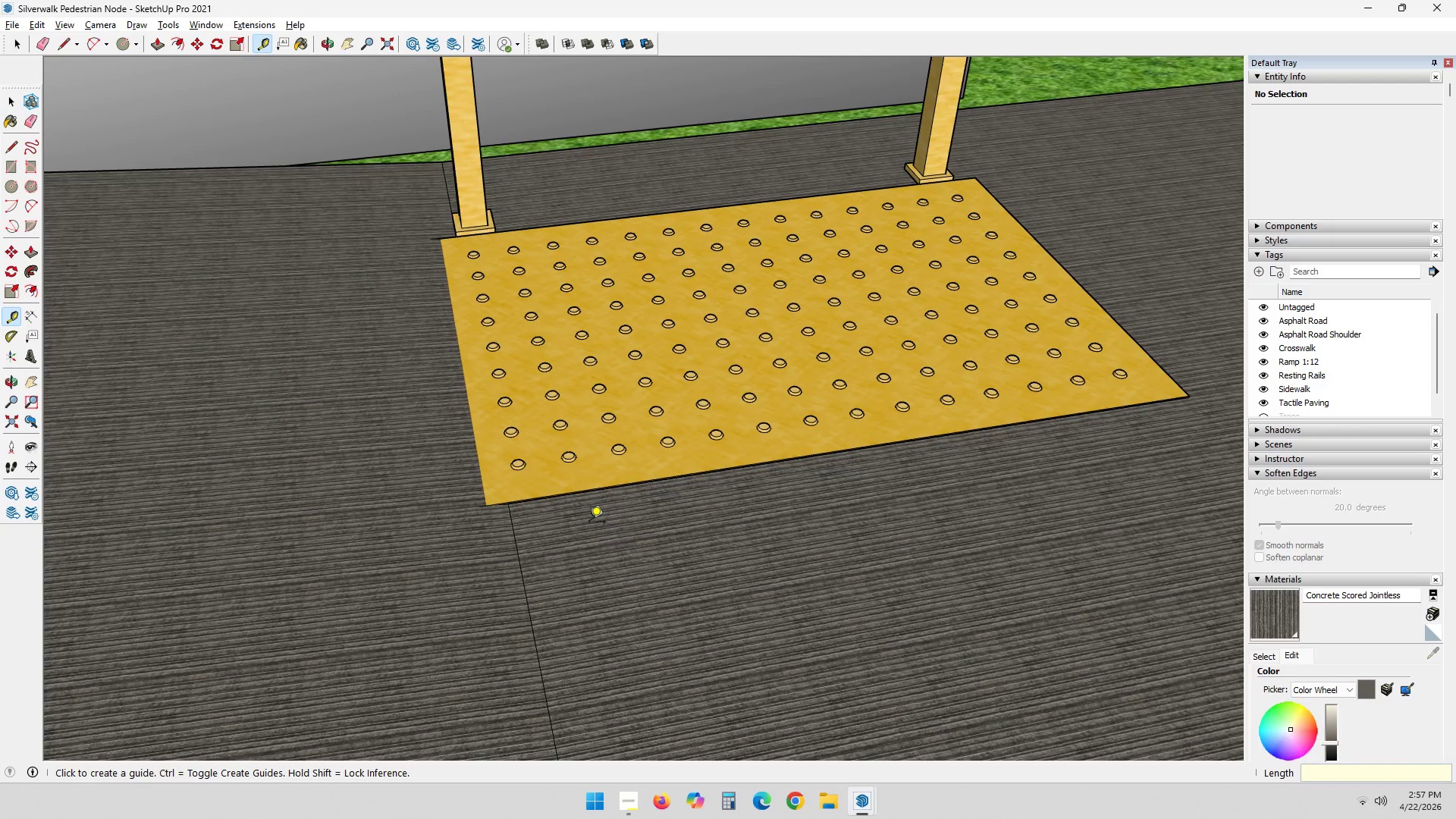 
key(Control+Z)
 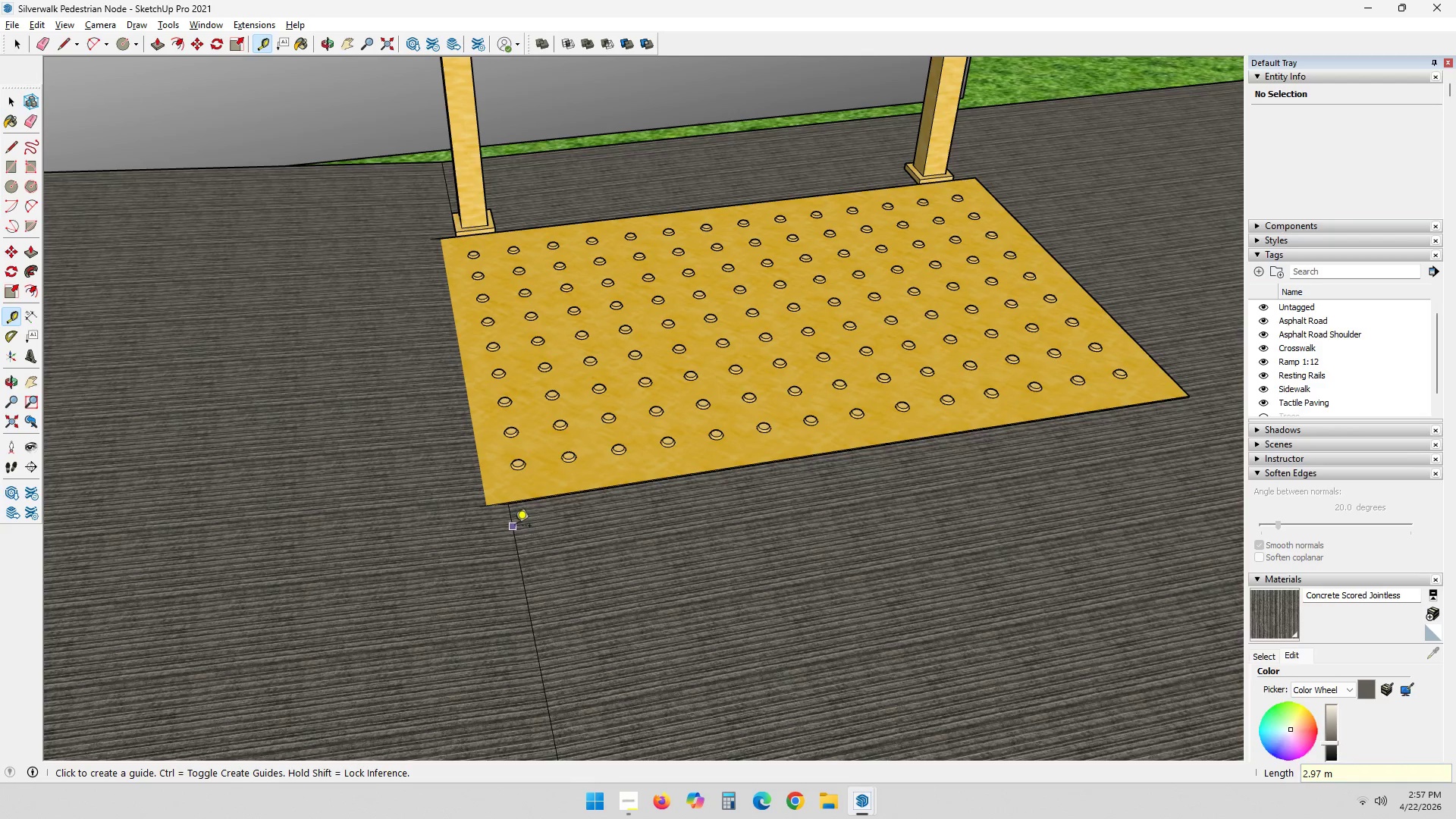 
left_click([513, 529])
 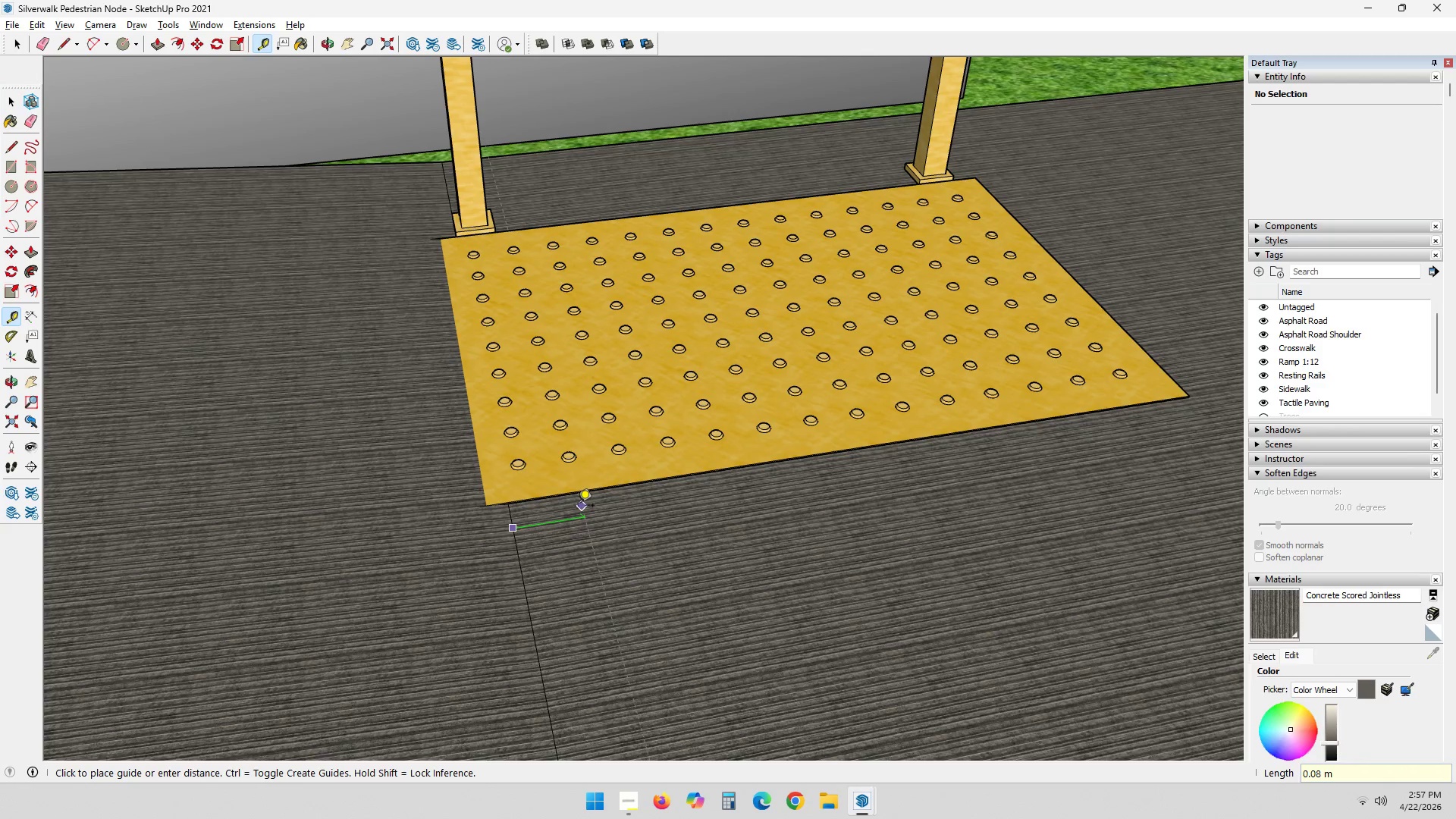 
key(NumpadDecimal)
 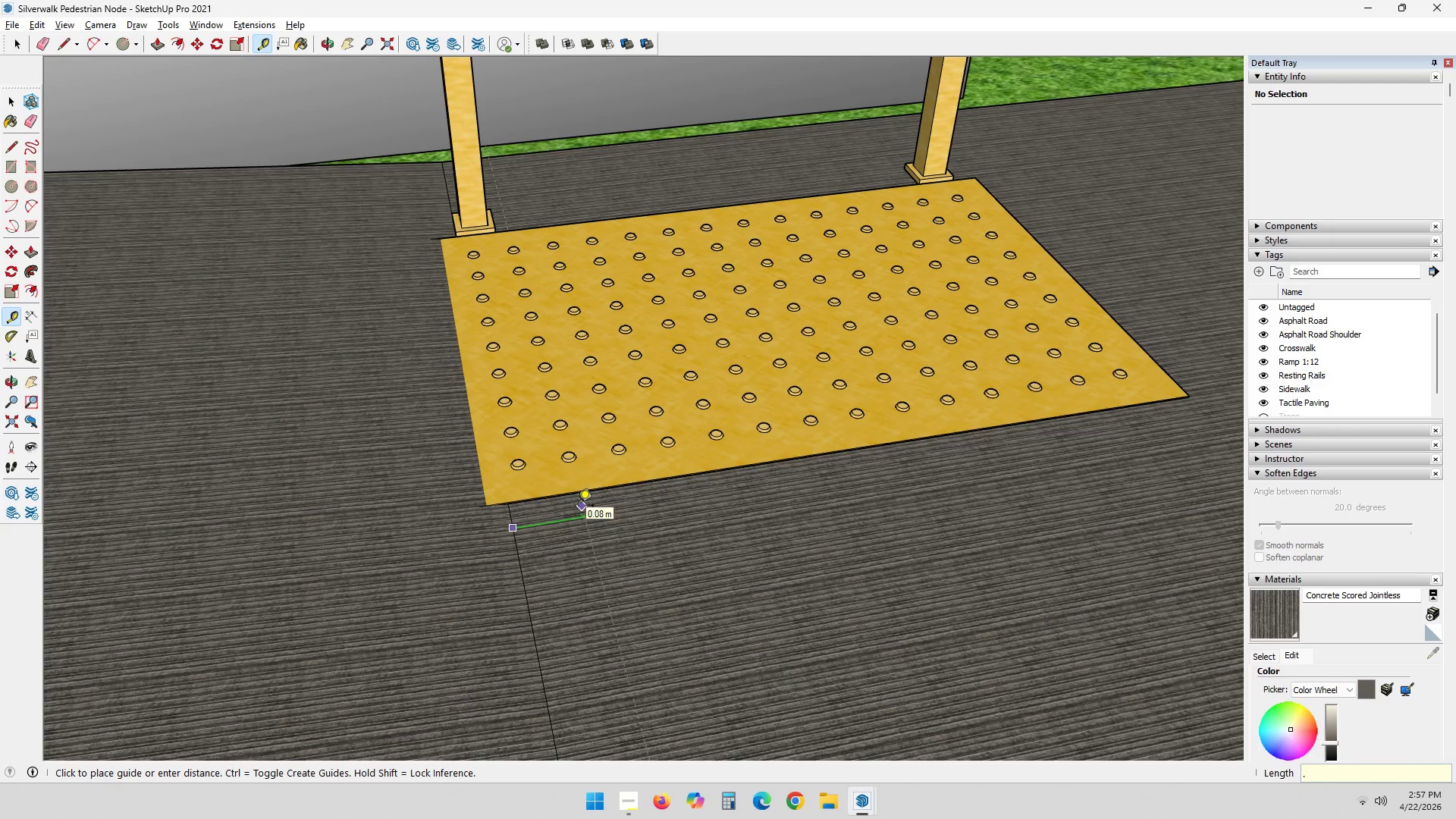 
key(Numpad0)
 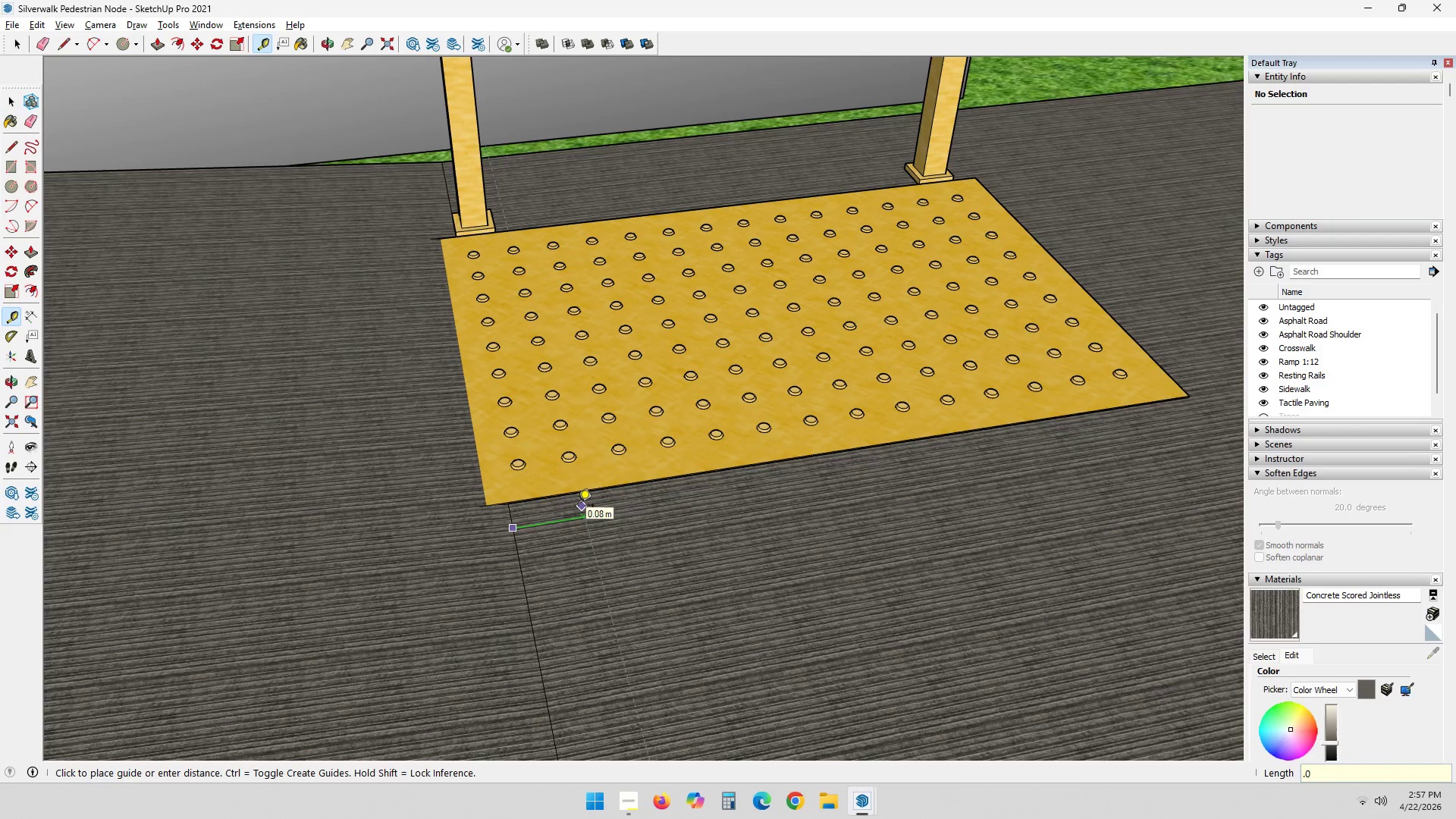 
key(Numpad4)
 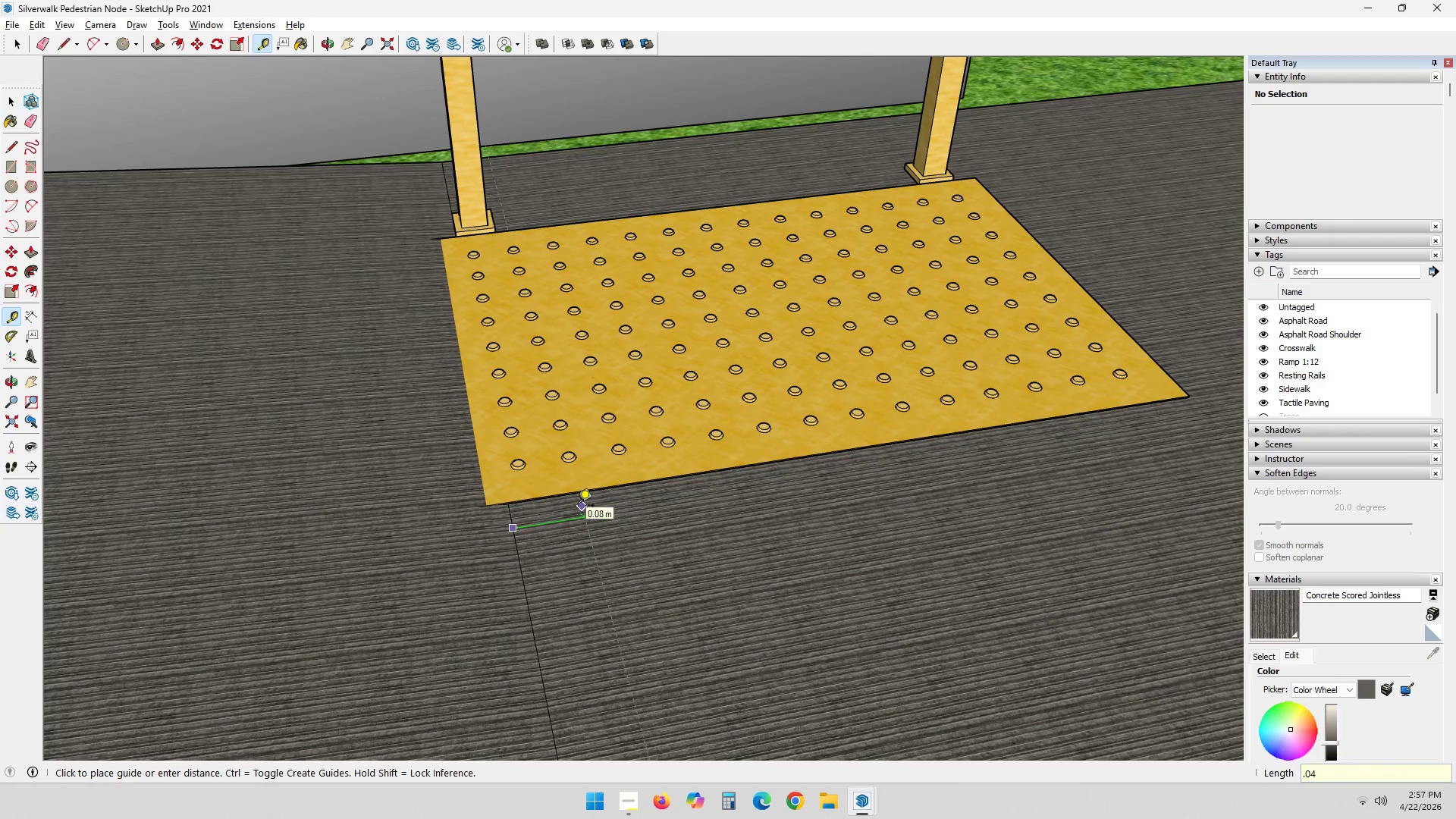 
key(NumpadEnter)
 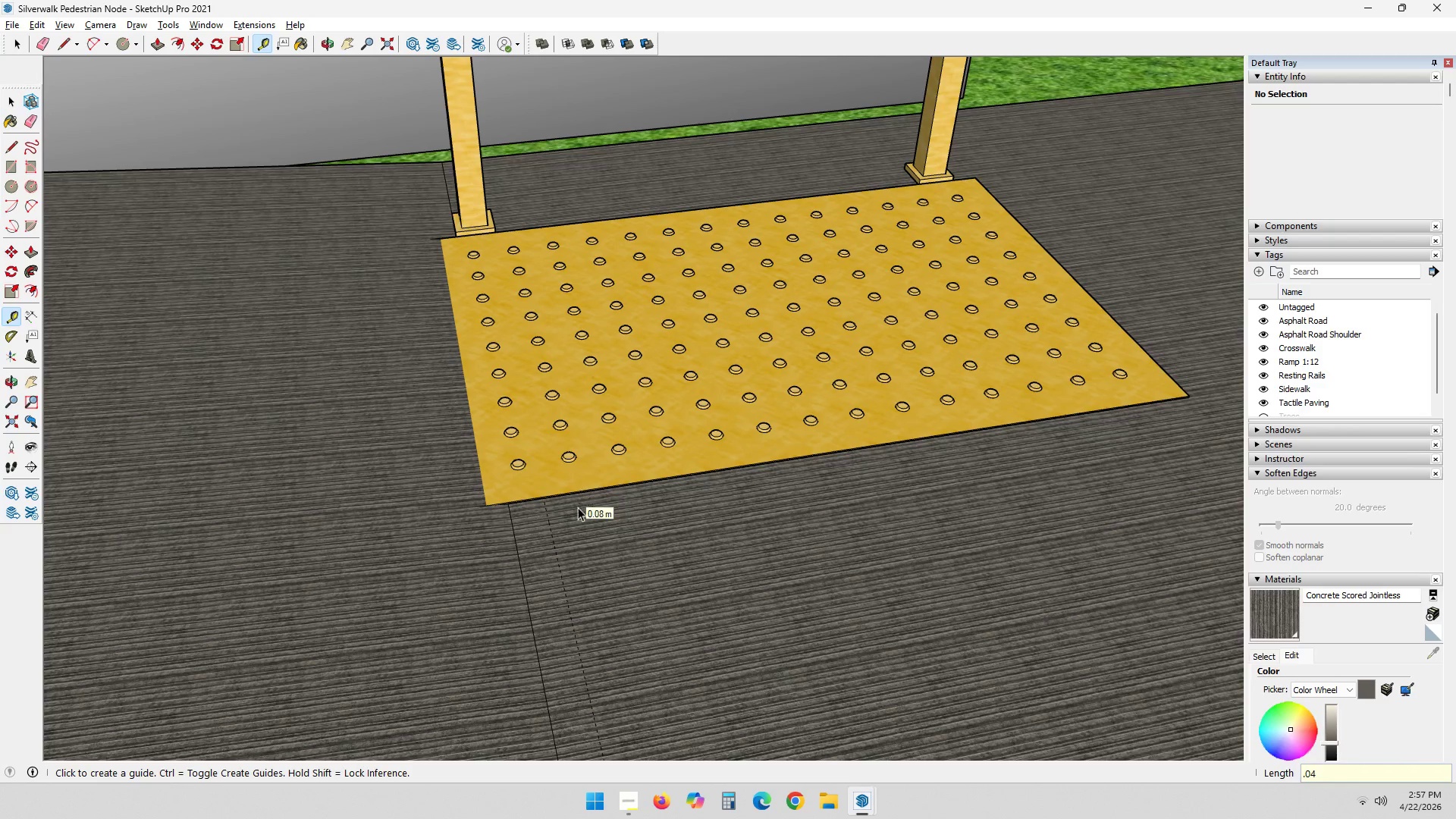 
key(Space)
 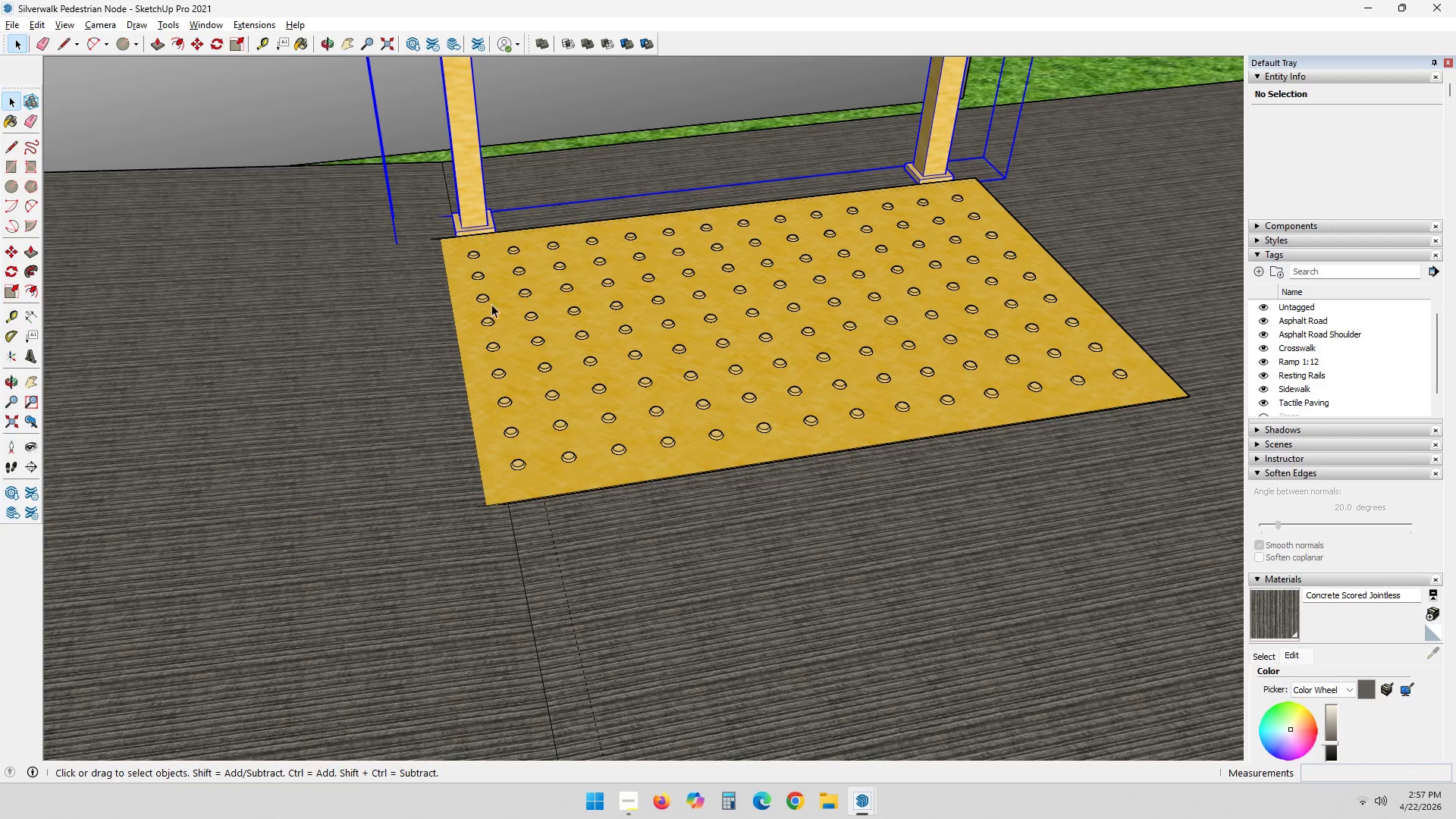 
key(Control+ControlLeft)
 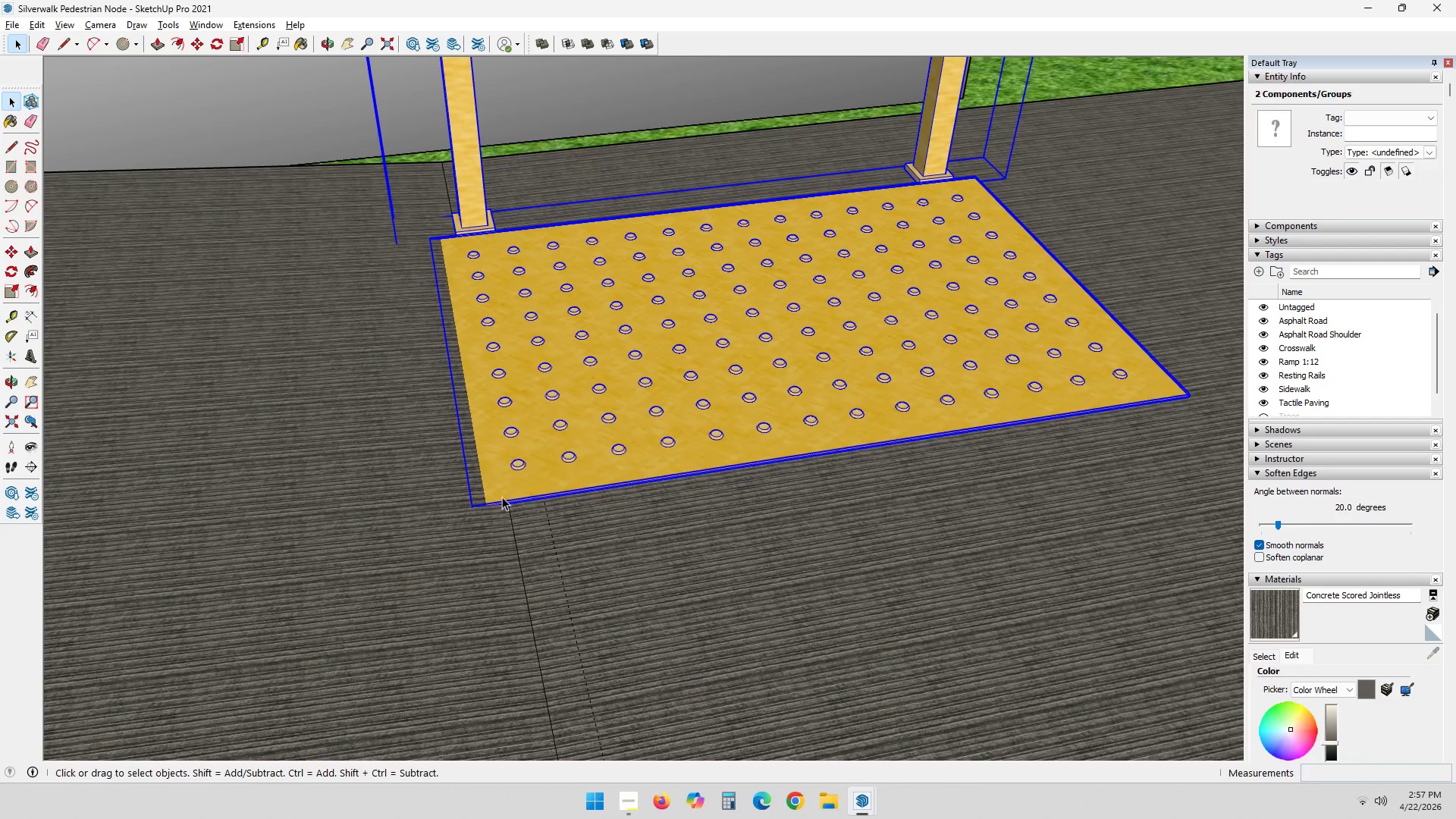 
key(M)
 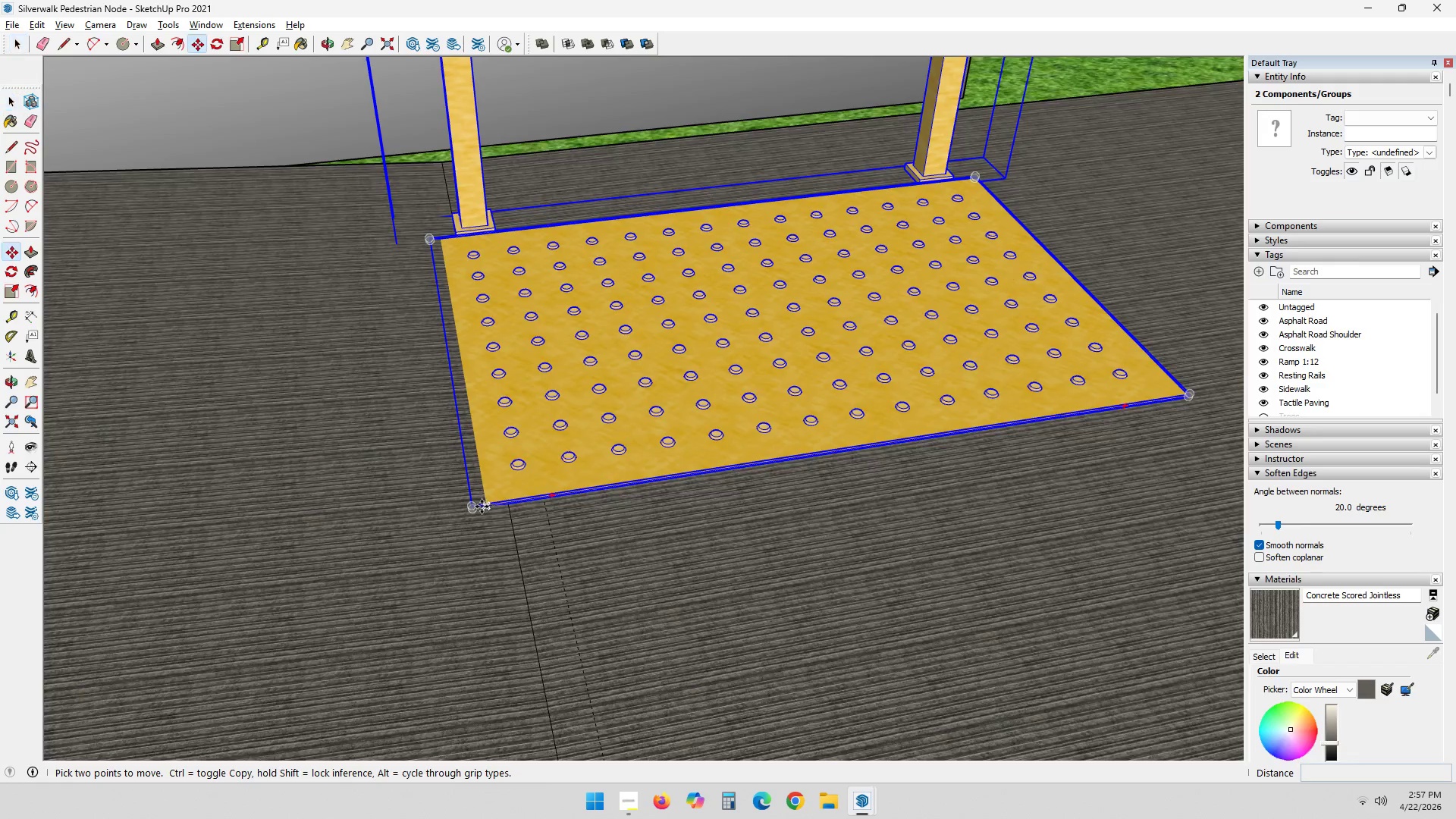 
scroll: coordinate [488, 519], scroll_direction: up, amount: 16.0
 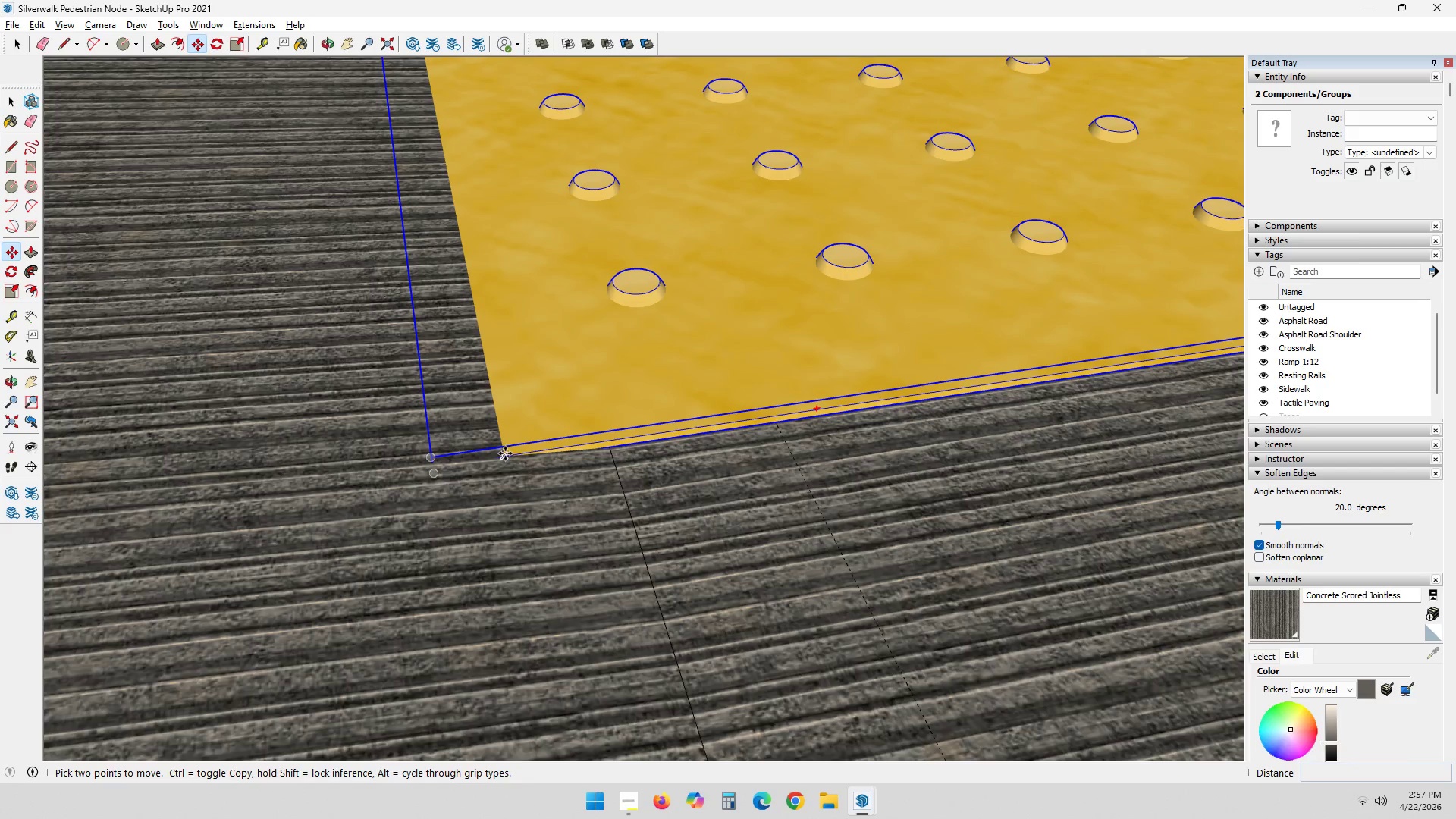 
left_click([505, 453])
 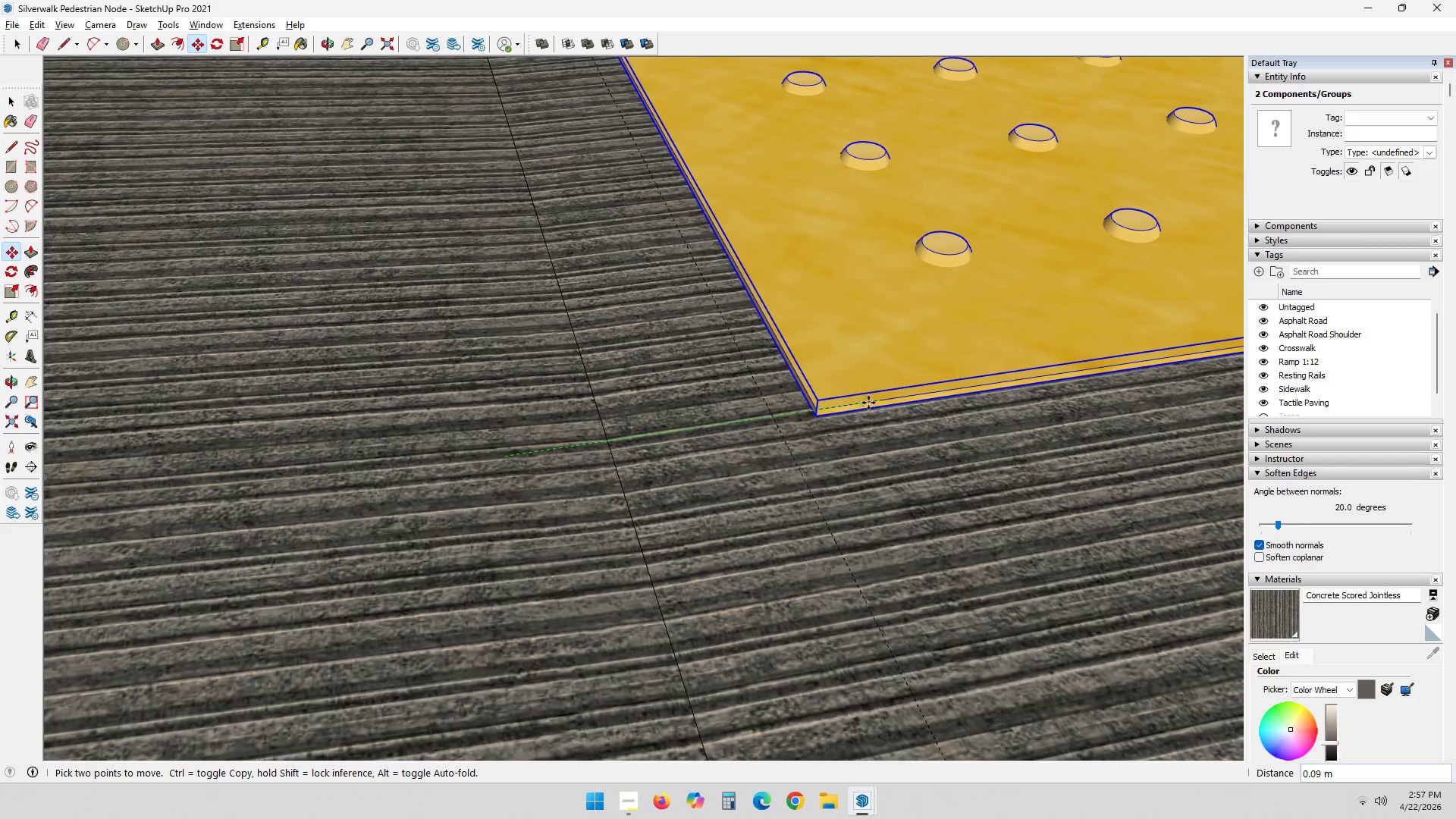 
left_click([871, 403])
 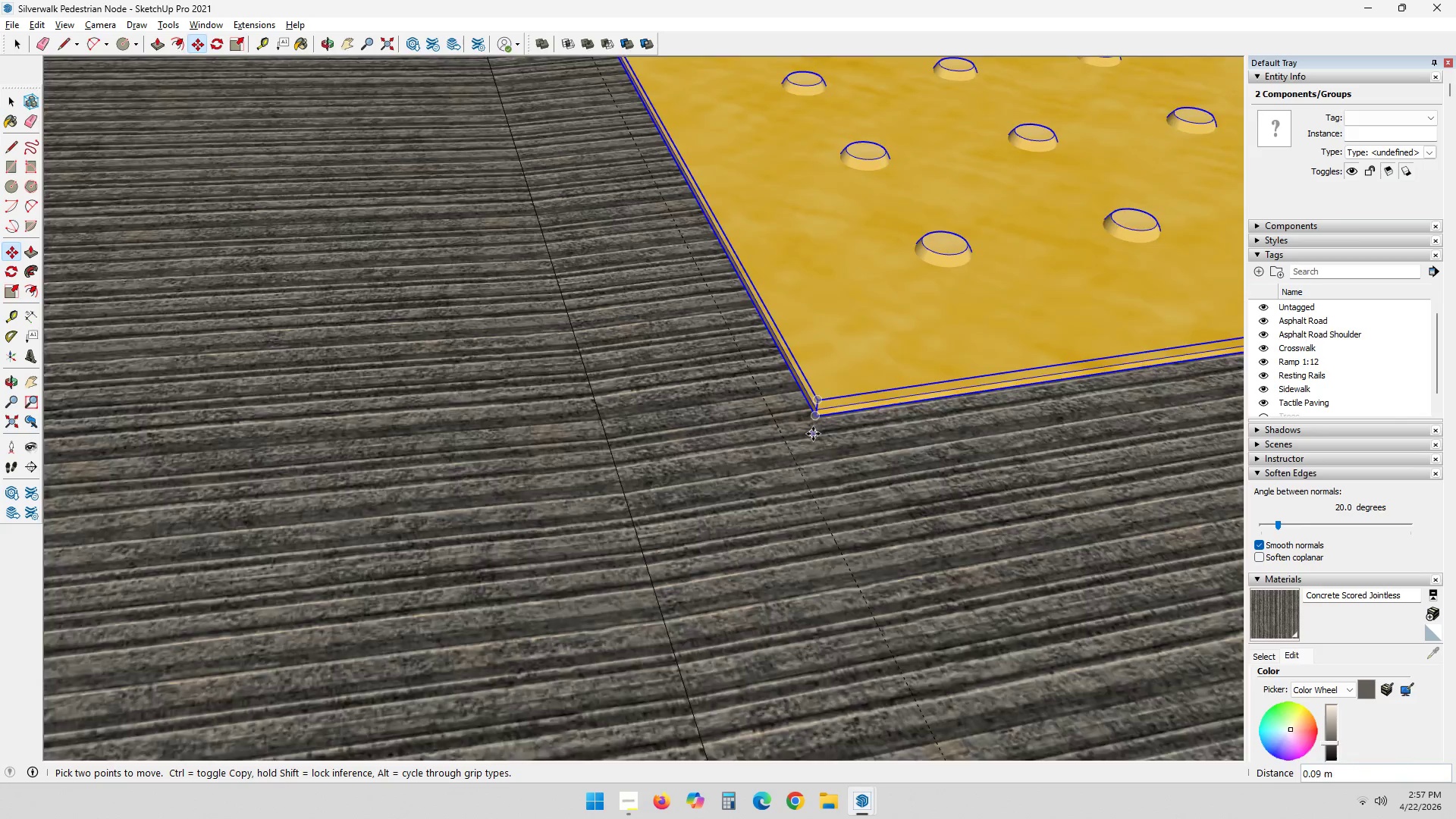 
scroll: coordinate [828, 369], scroll_direction: up, amount: 11.0
 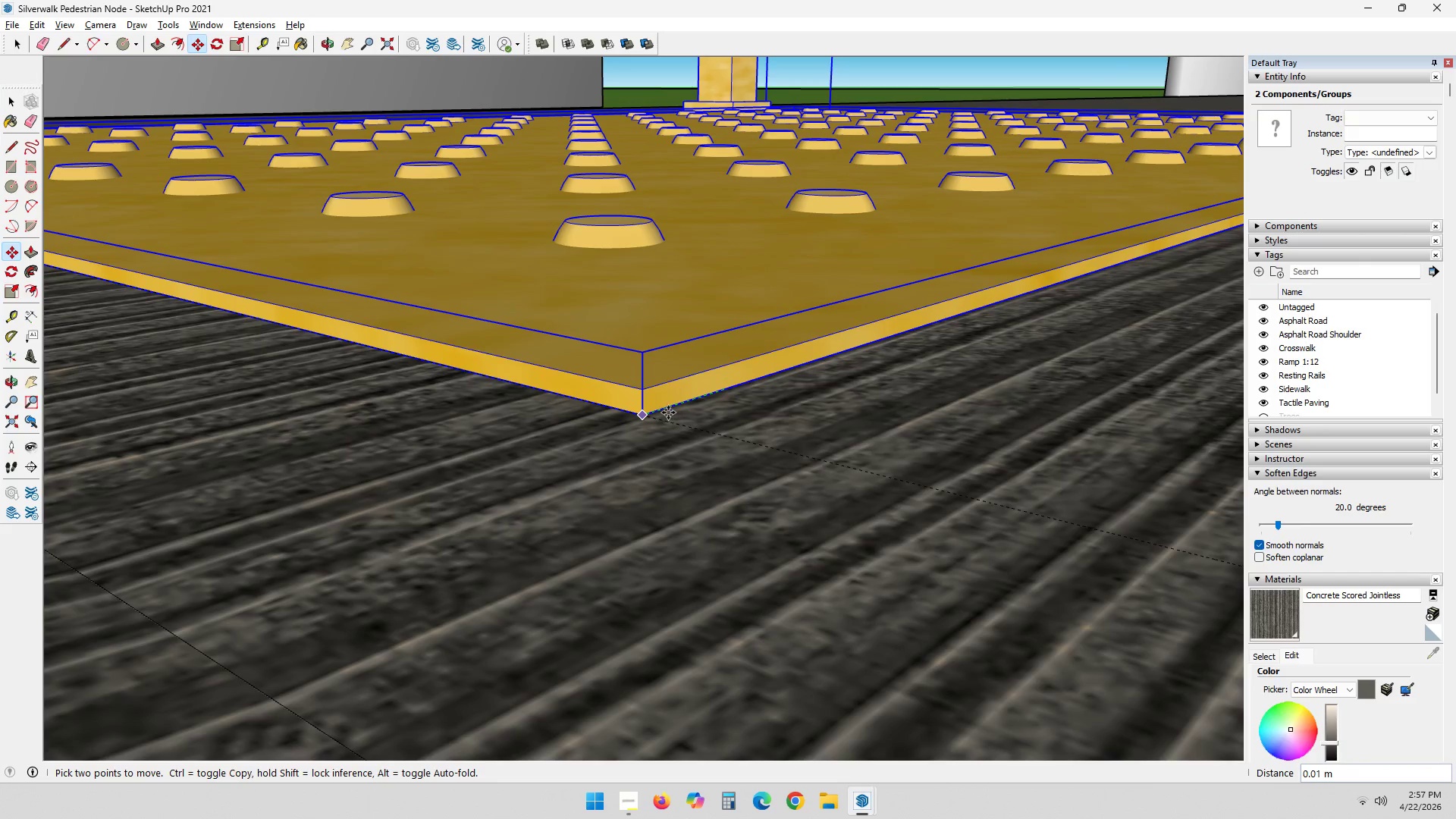 
left_click([651, 413])
 